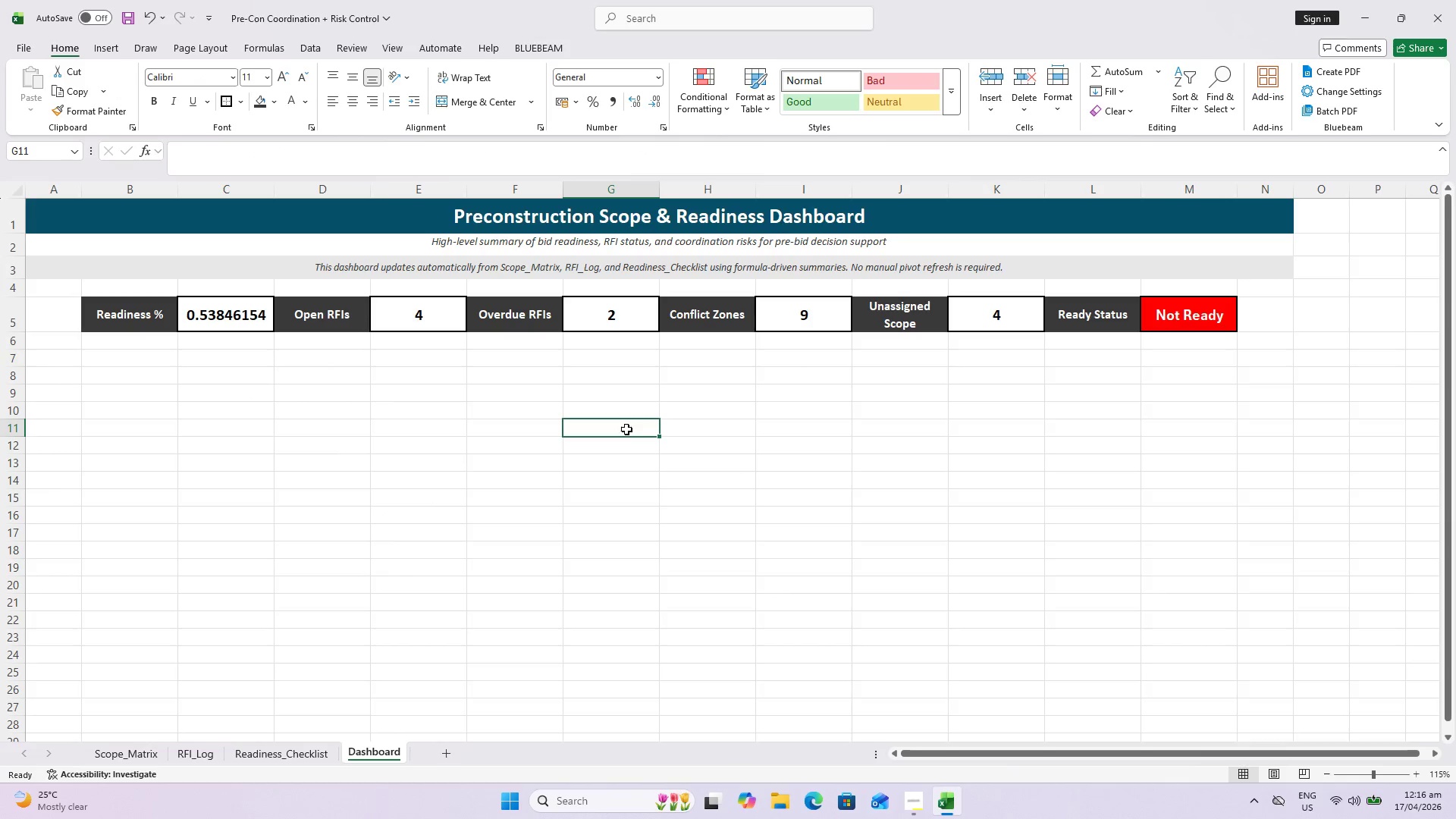 
key(Control+S)
 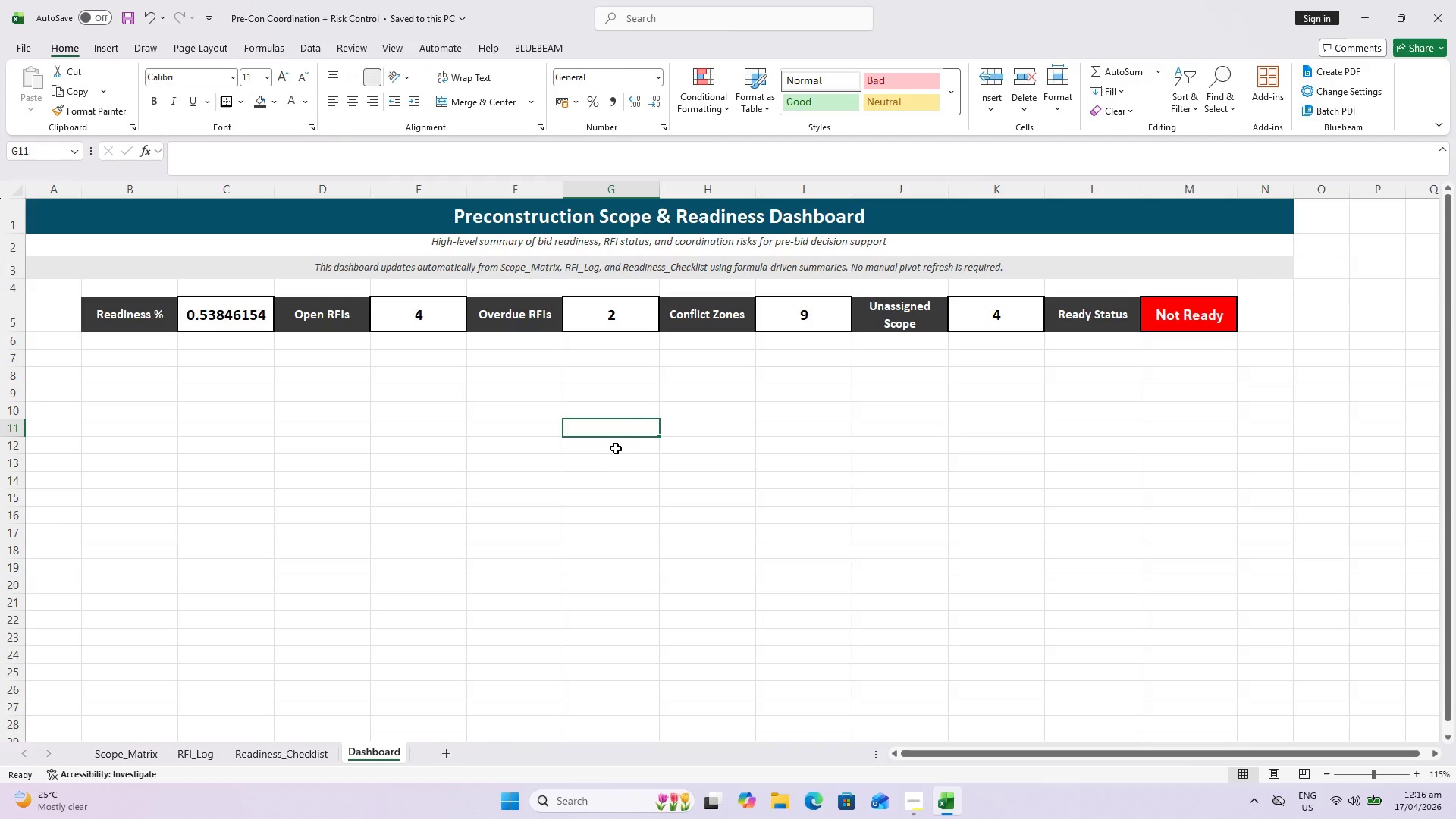 
wait(5.25)
 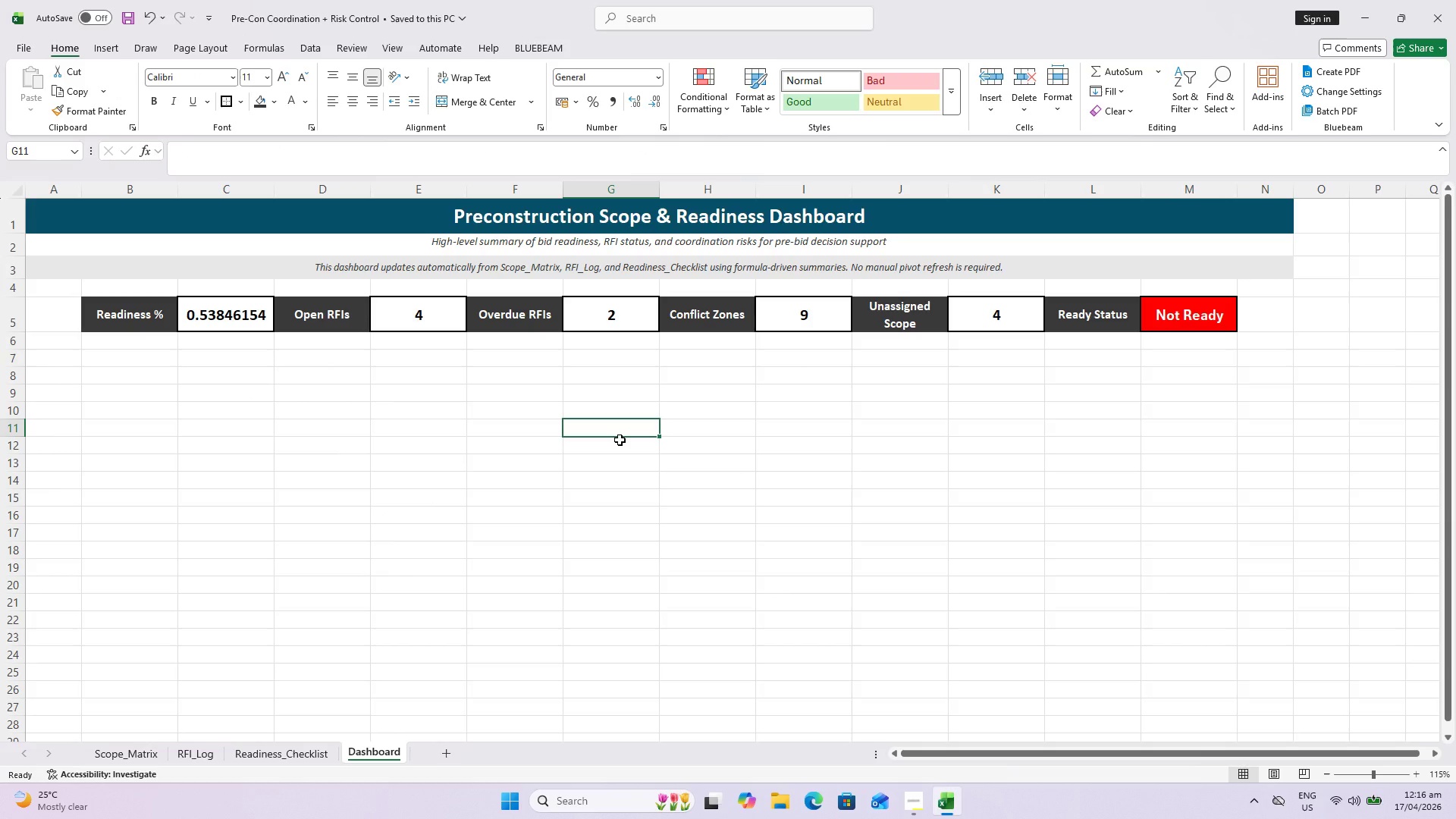 
key(Control+ControlLeft)
 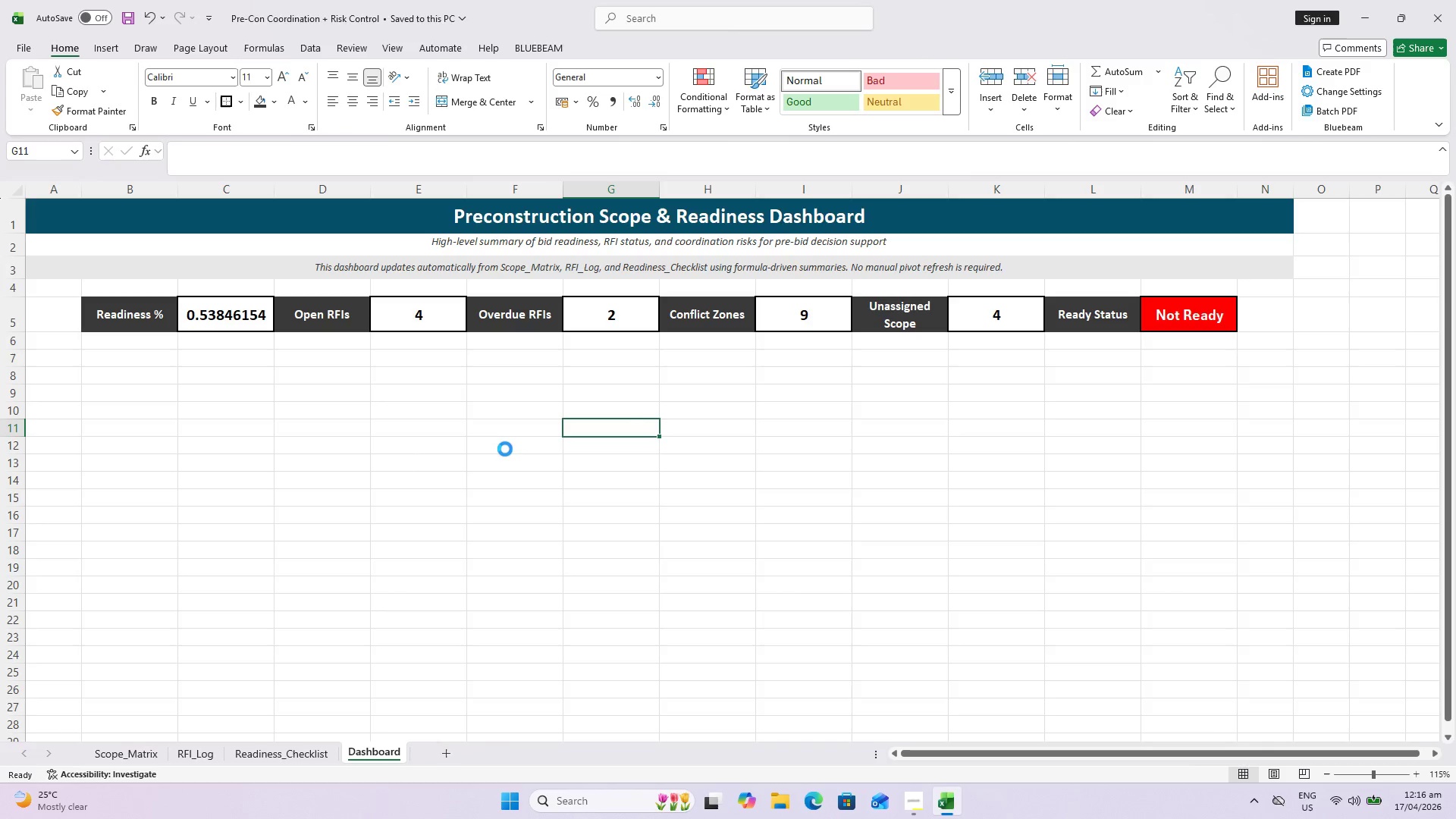 
key(Control+S)
 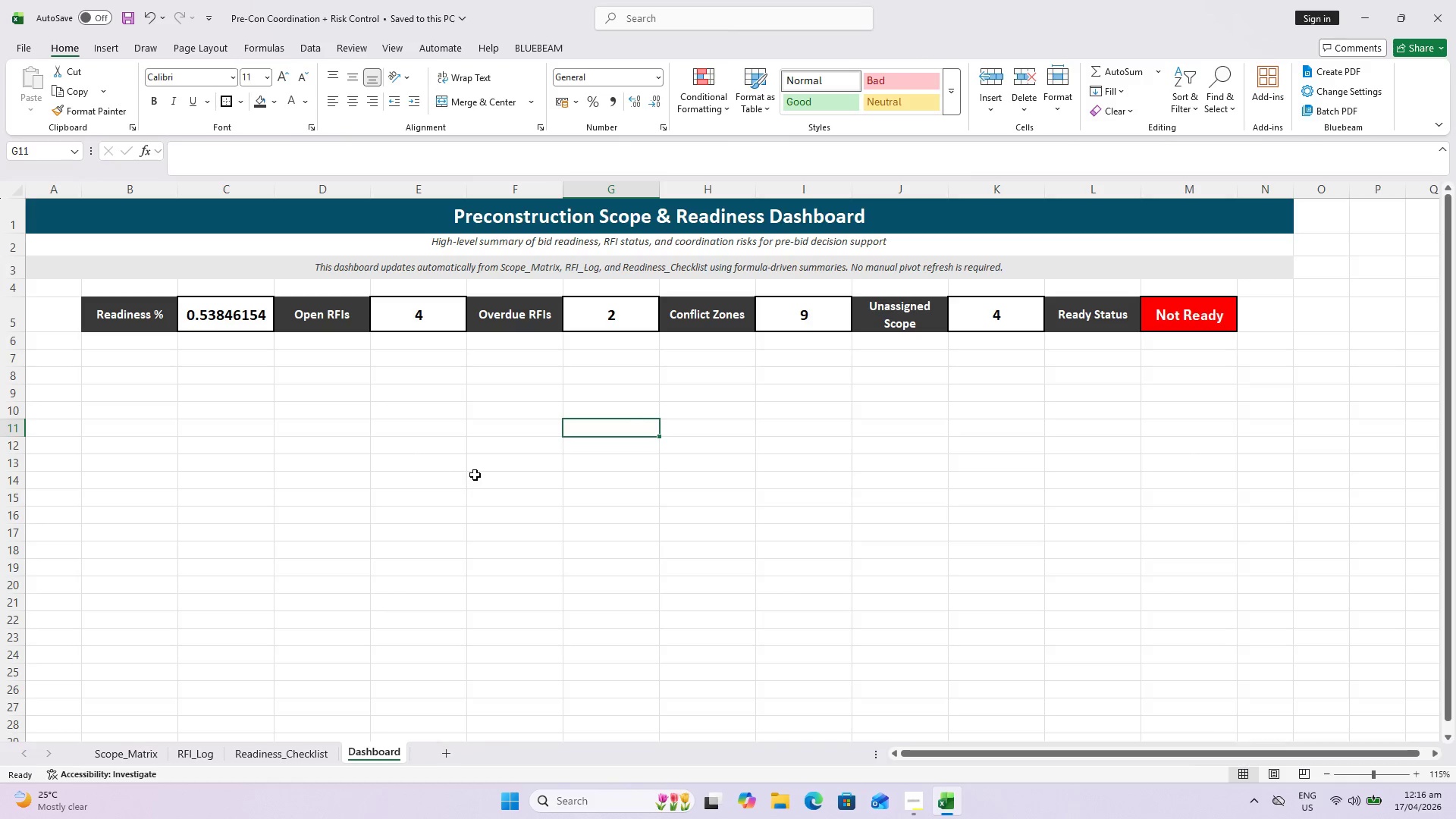 
wait(6.55)
 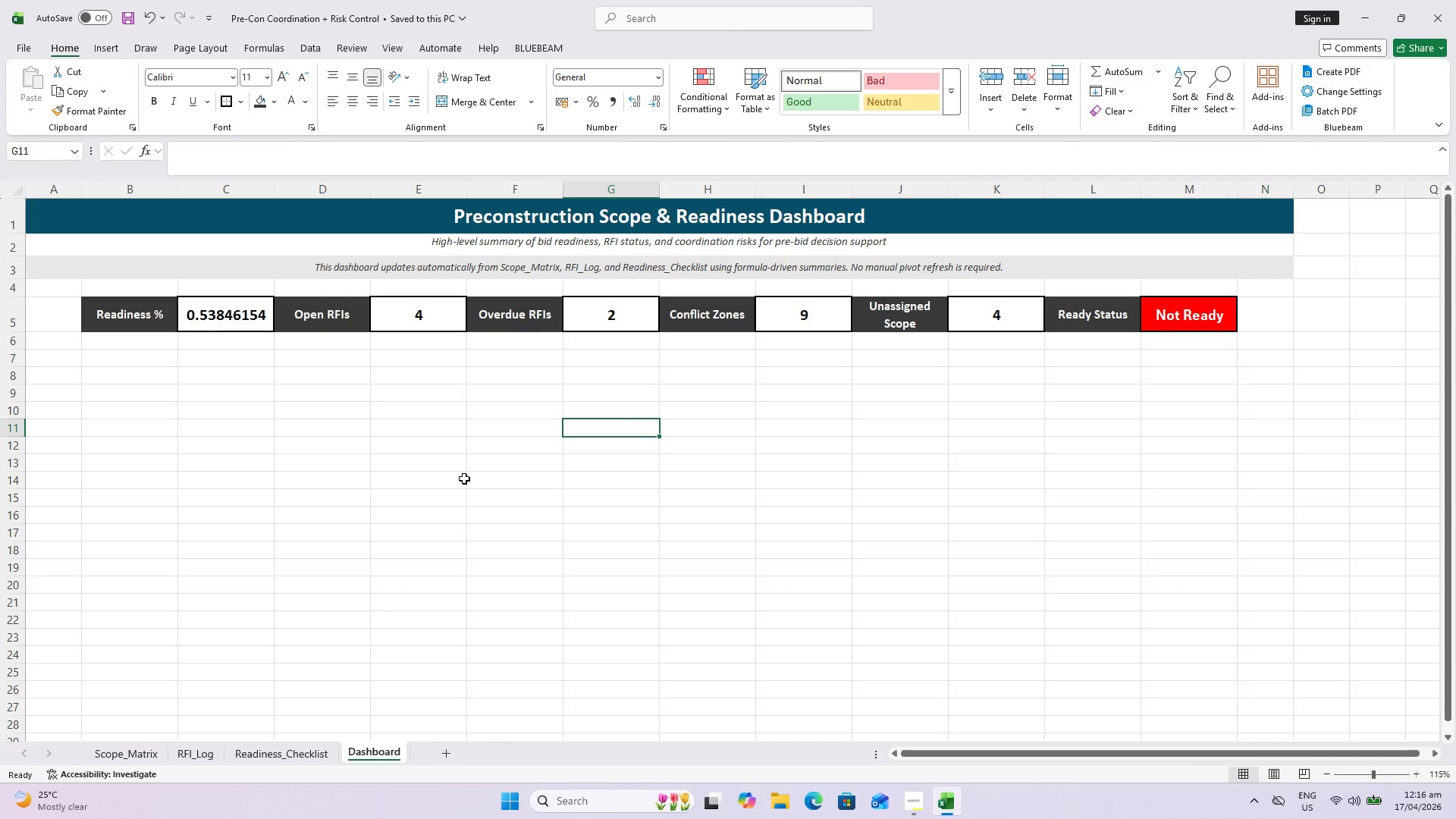 
key(Control+S)
 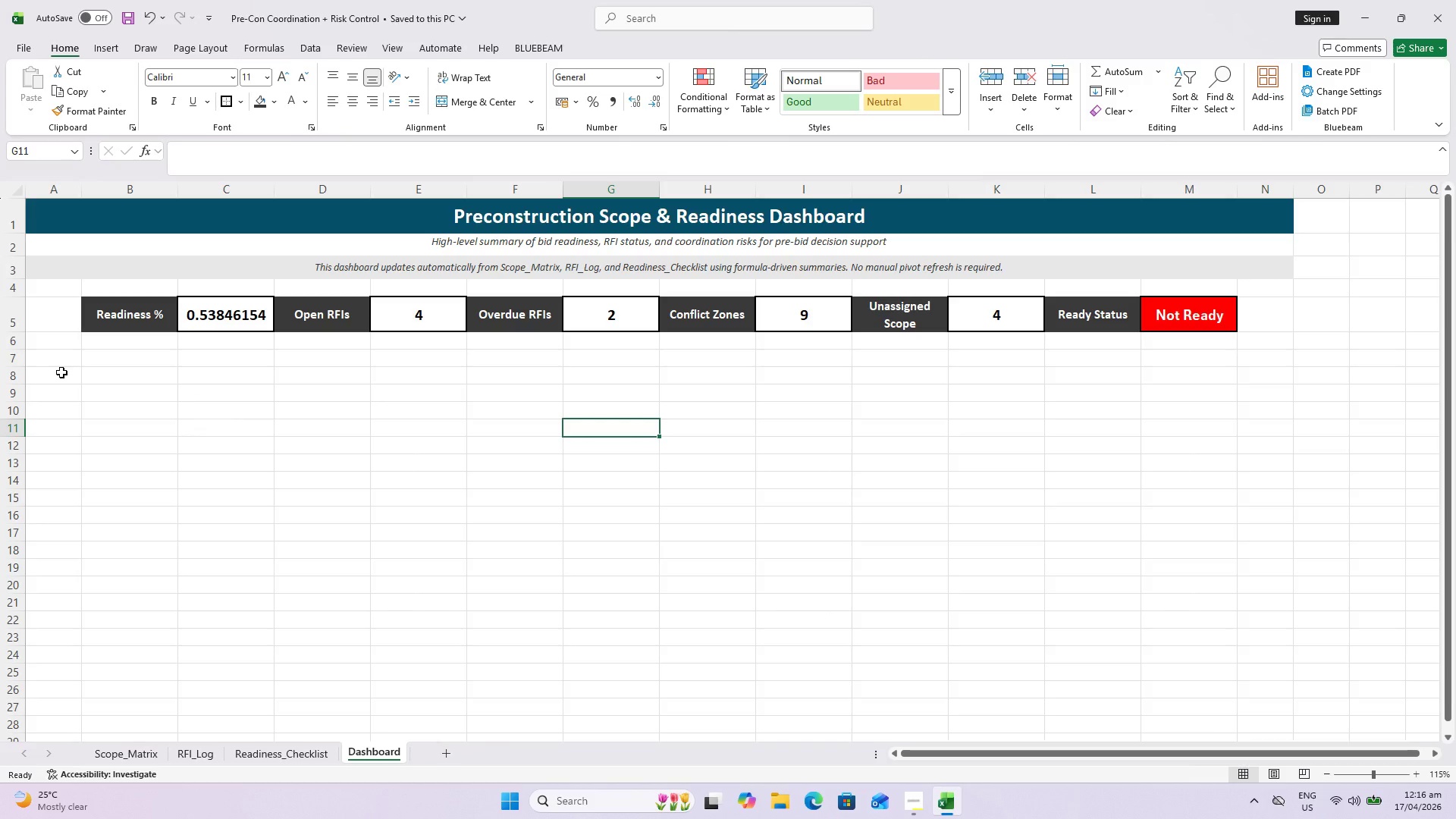 
wait(28.72)
 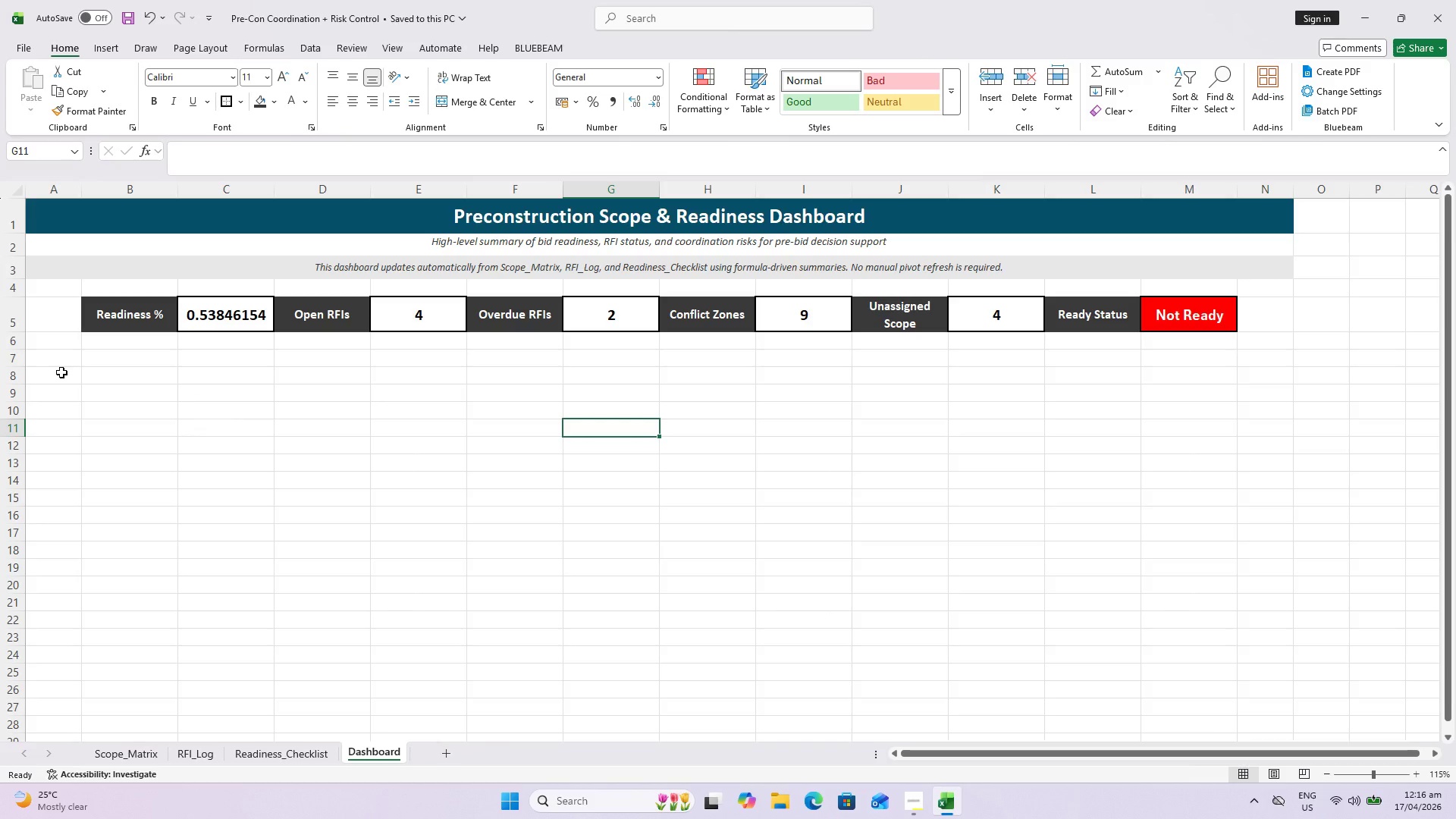 
left_click([55, 371])
 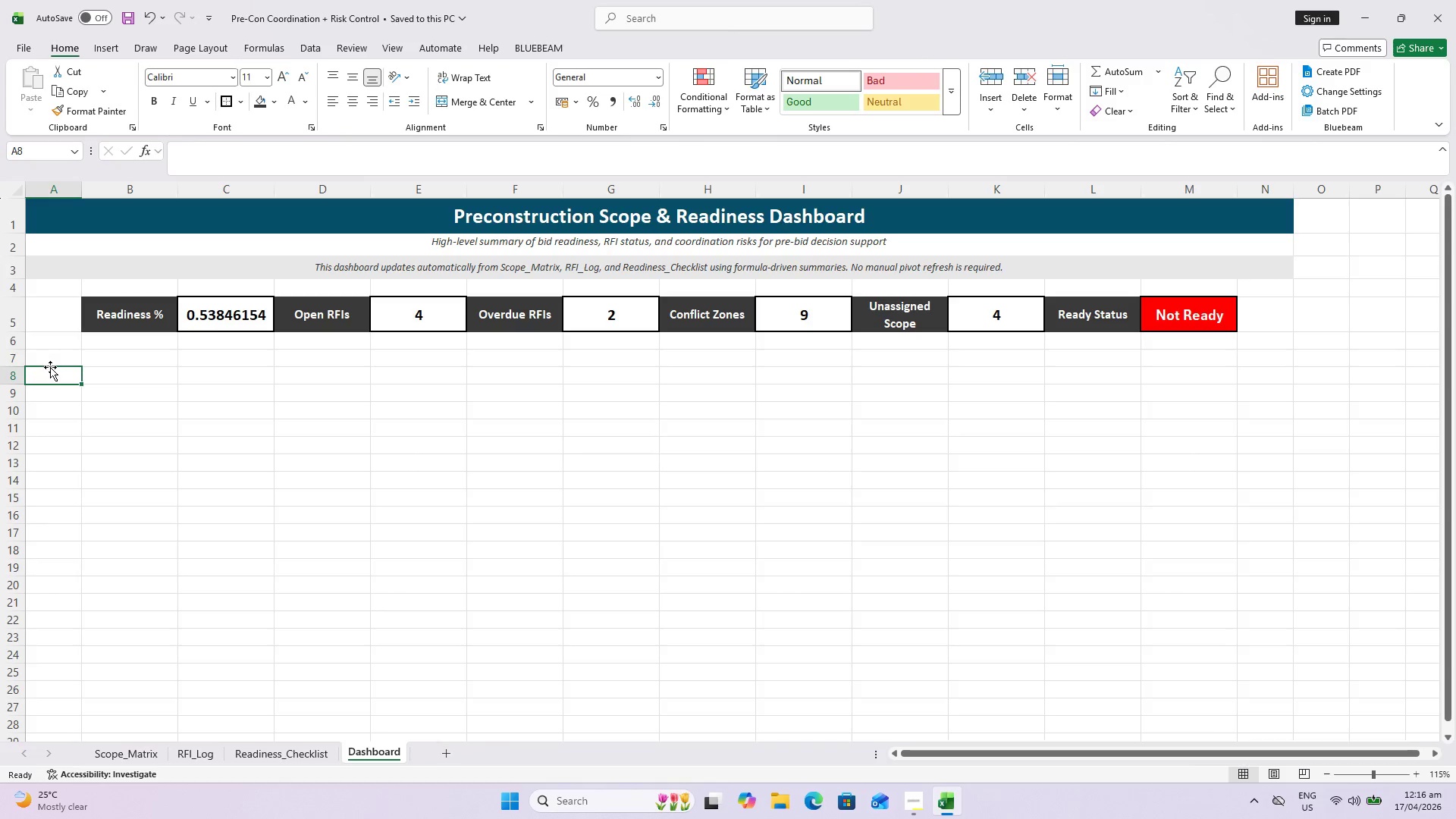 
type(Readiness Ga)
 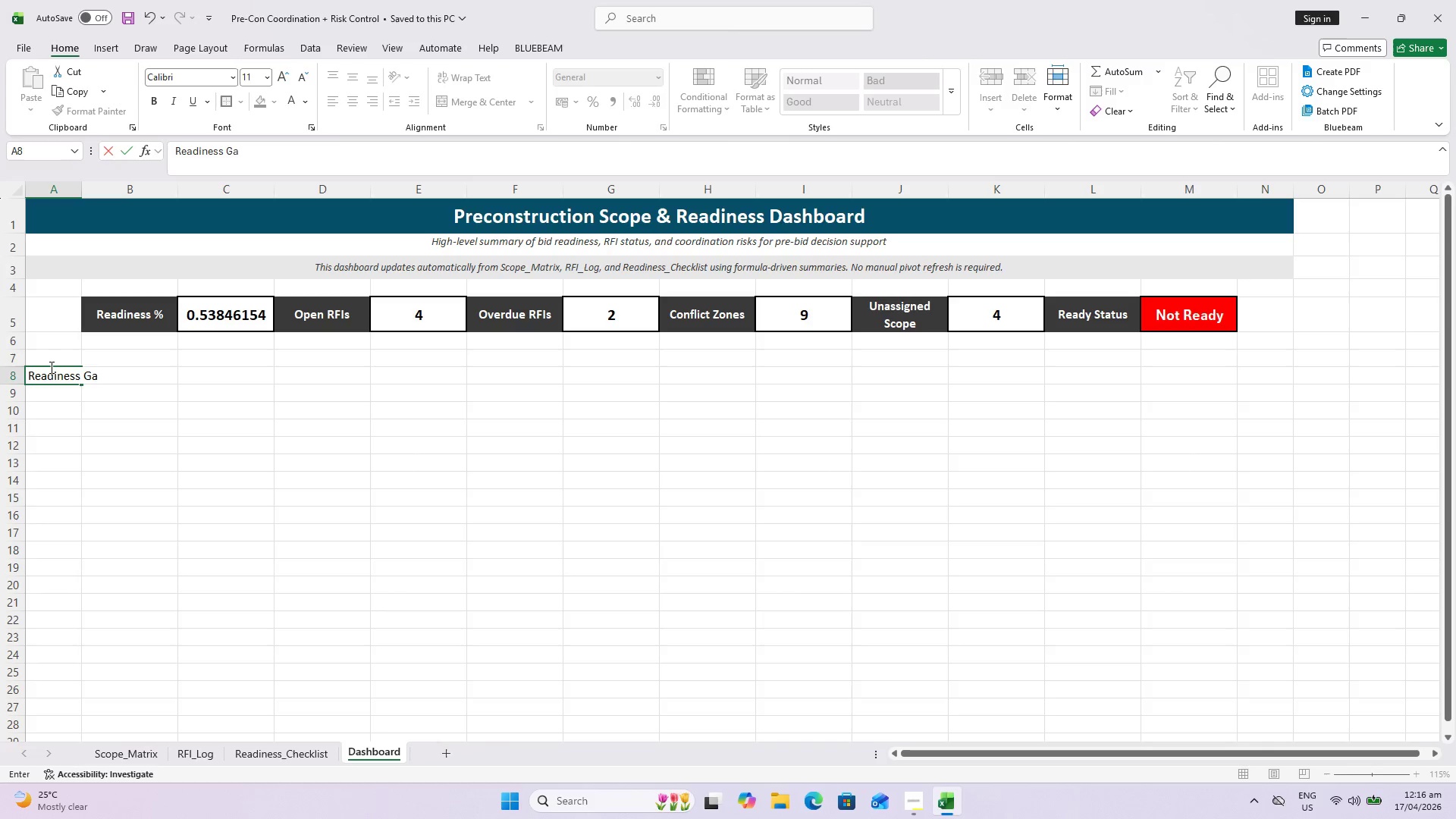 
wait(5.34)
 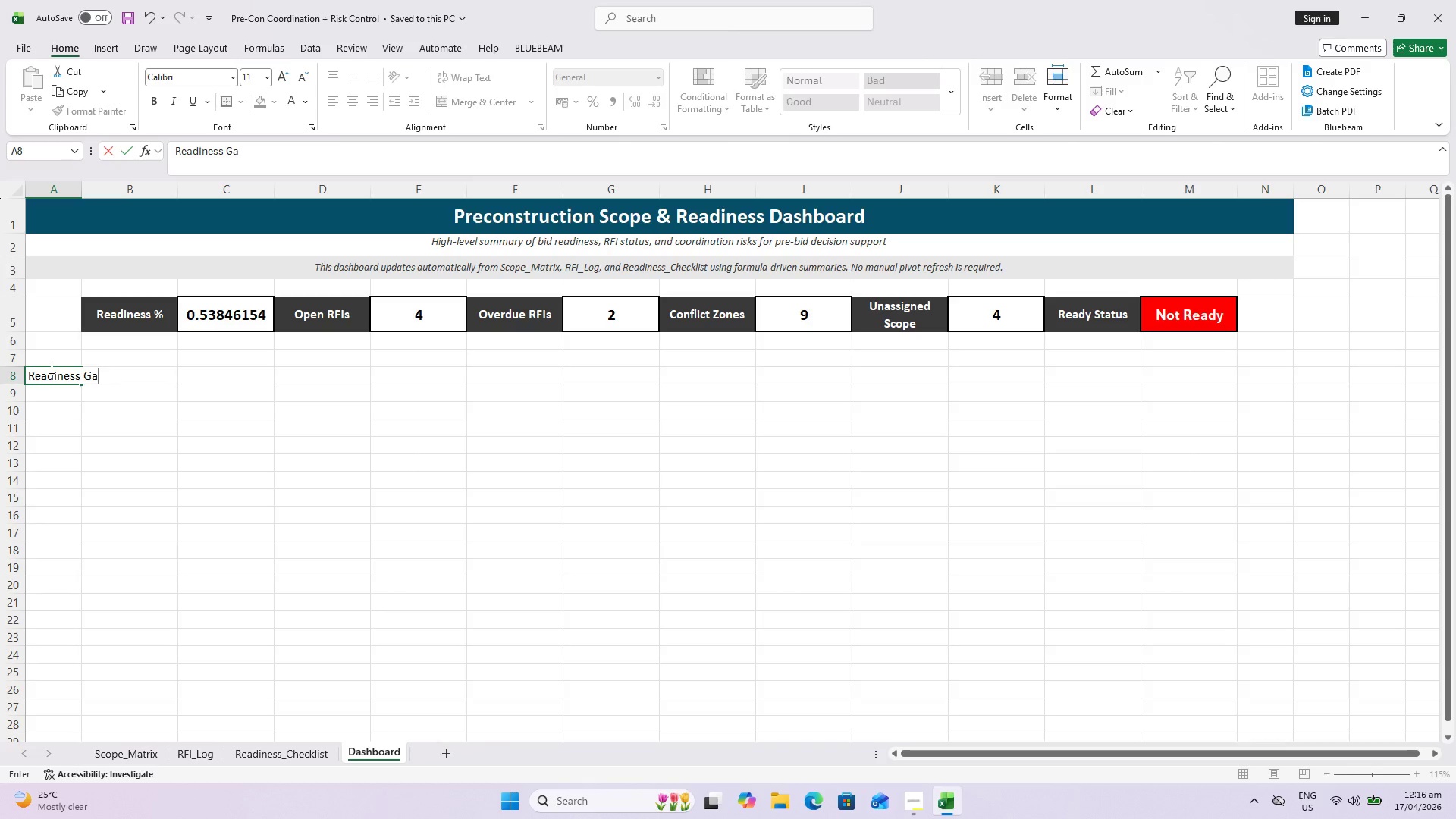 
left_click([1018, 756])
 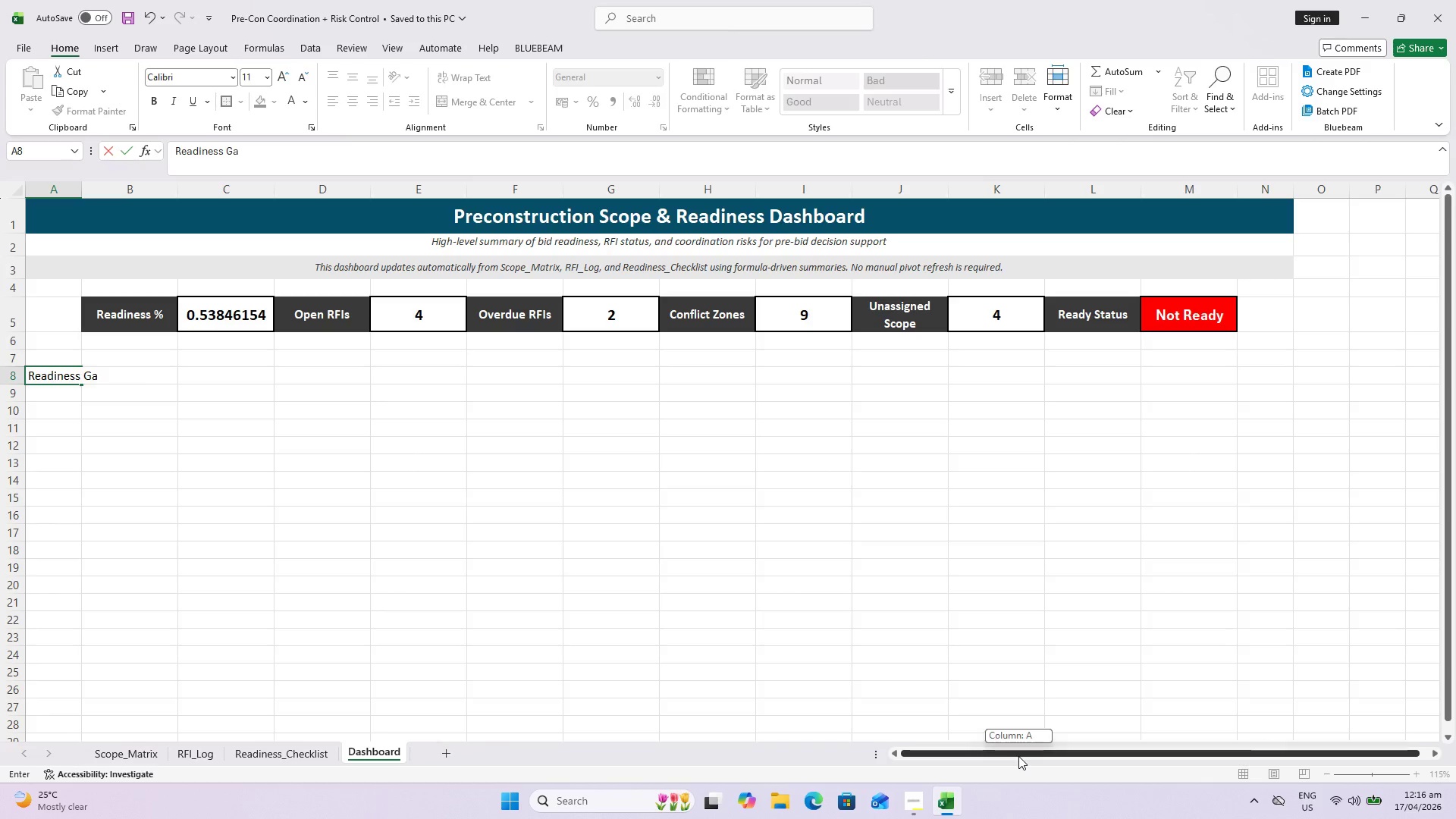 
key(Escape)
 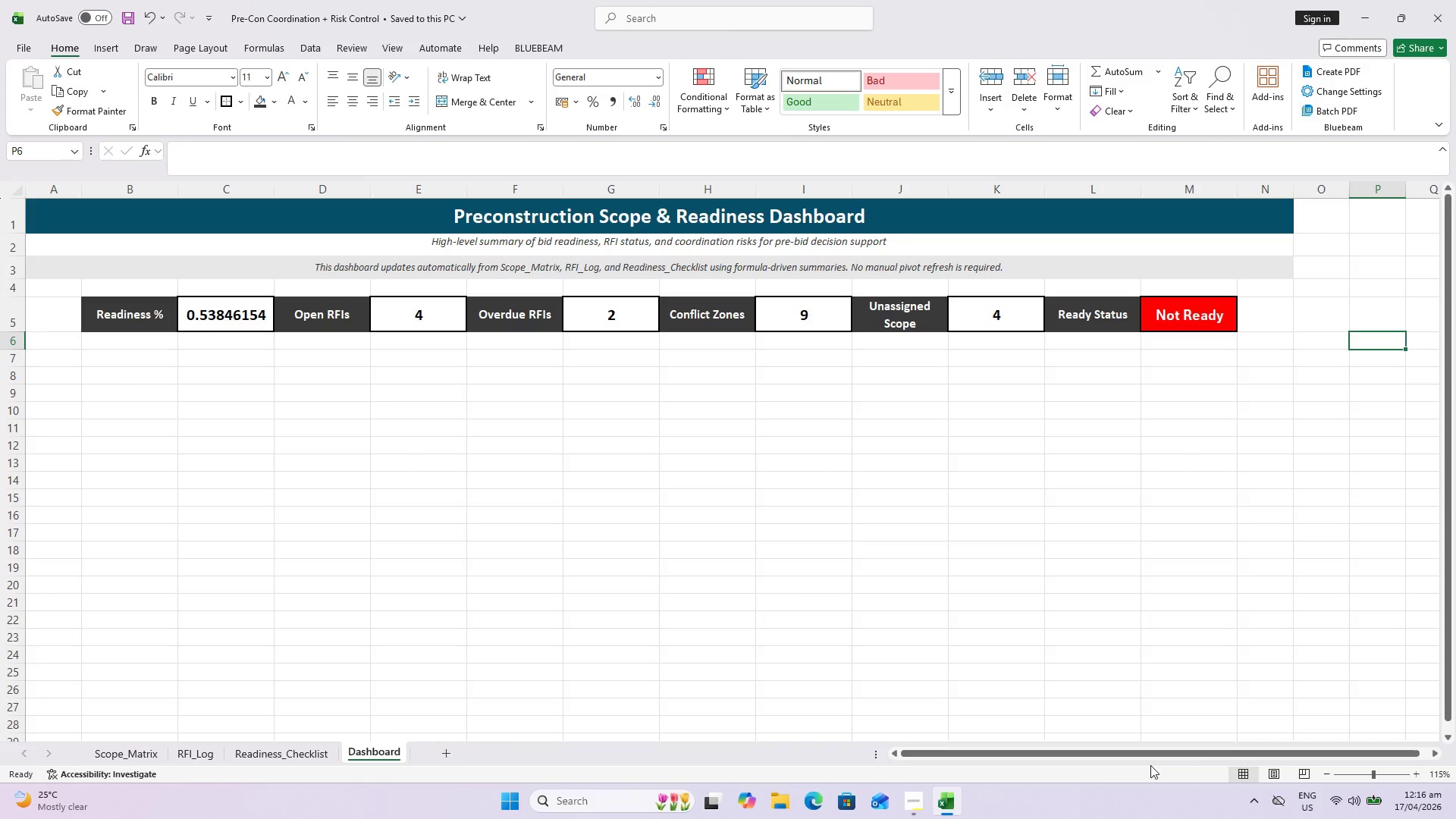 
left_click_drag(start_coordinate=[1138, 755], to_coordinate=[1298, 732])
 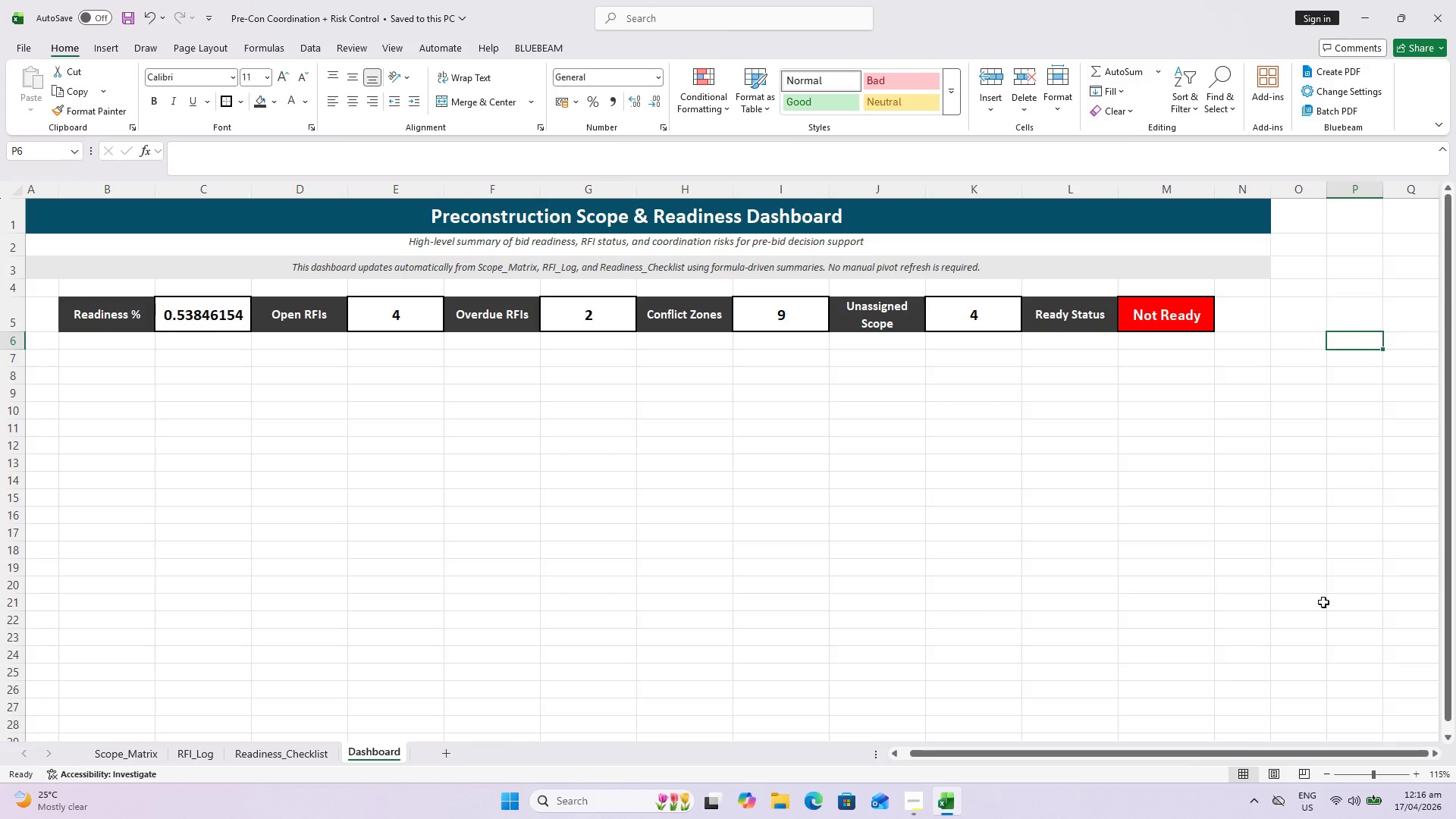 
key(ArrowRight)
 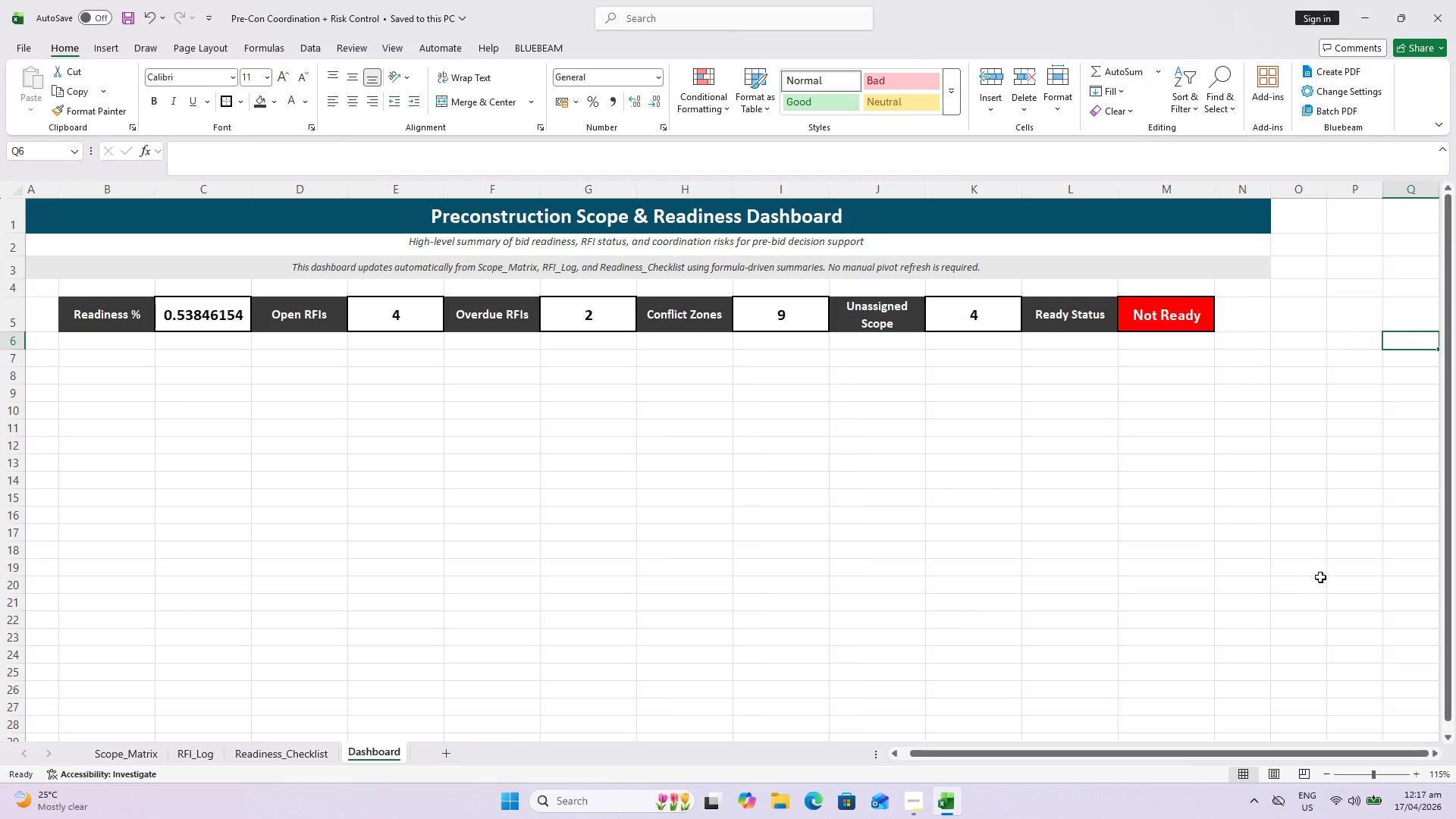 
key(ArrowRight)
 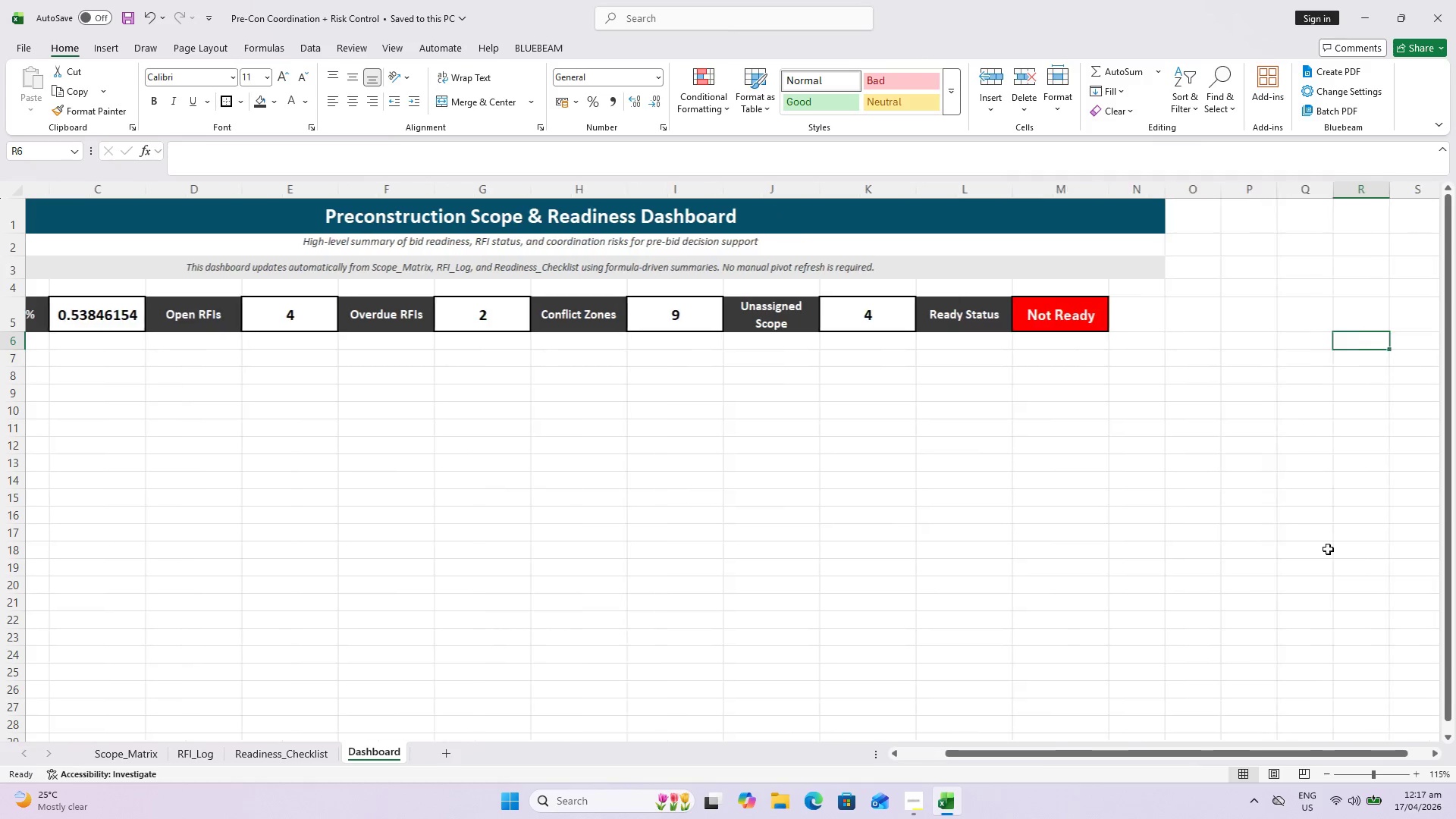 
key(ArrowRight)
 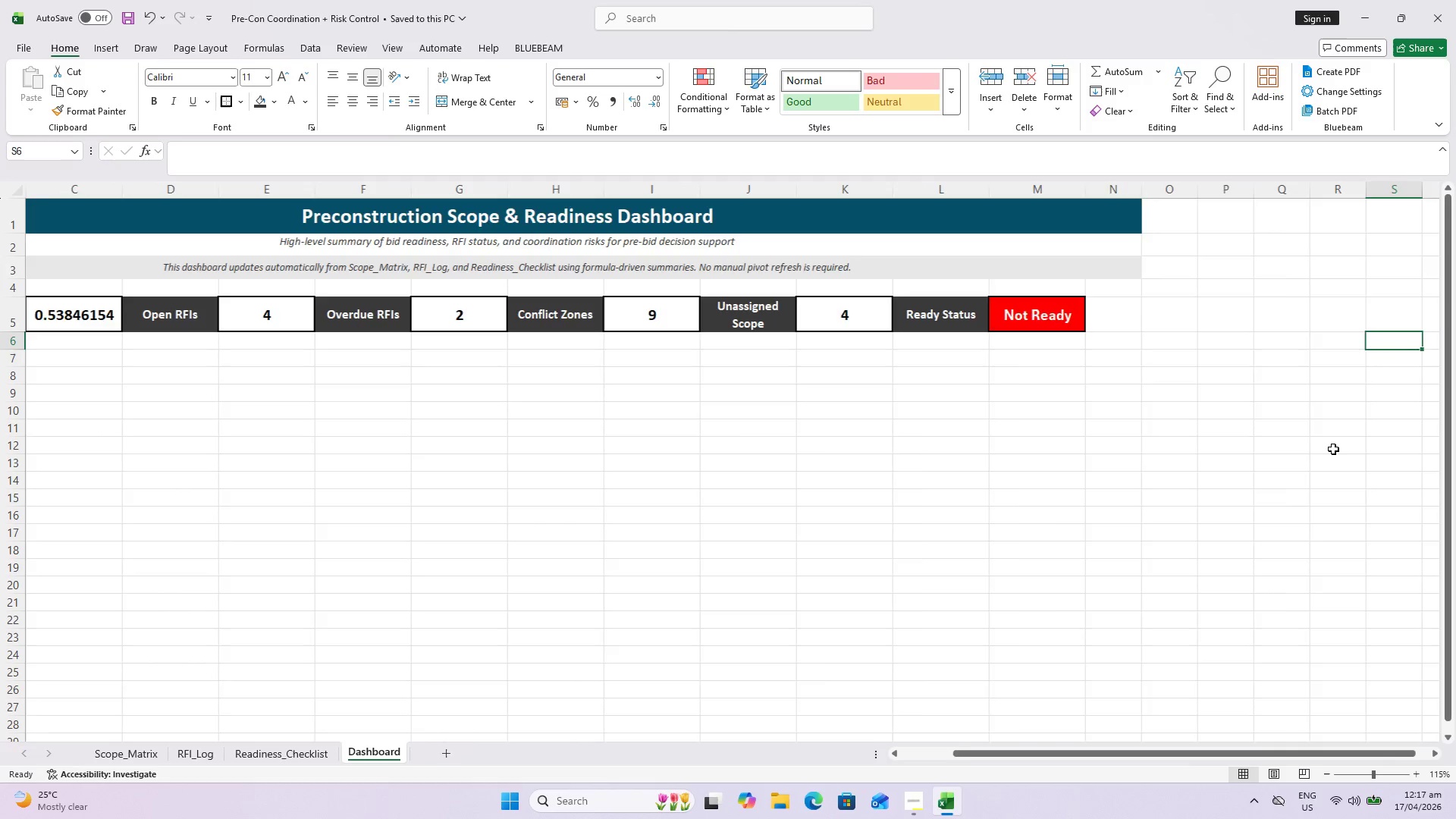 
key(ArrowRight)
 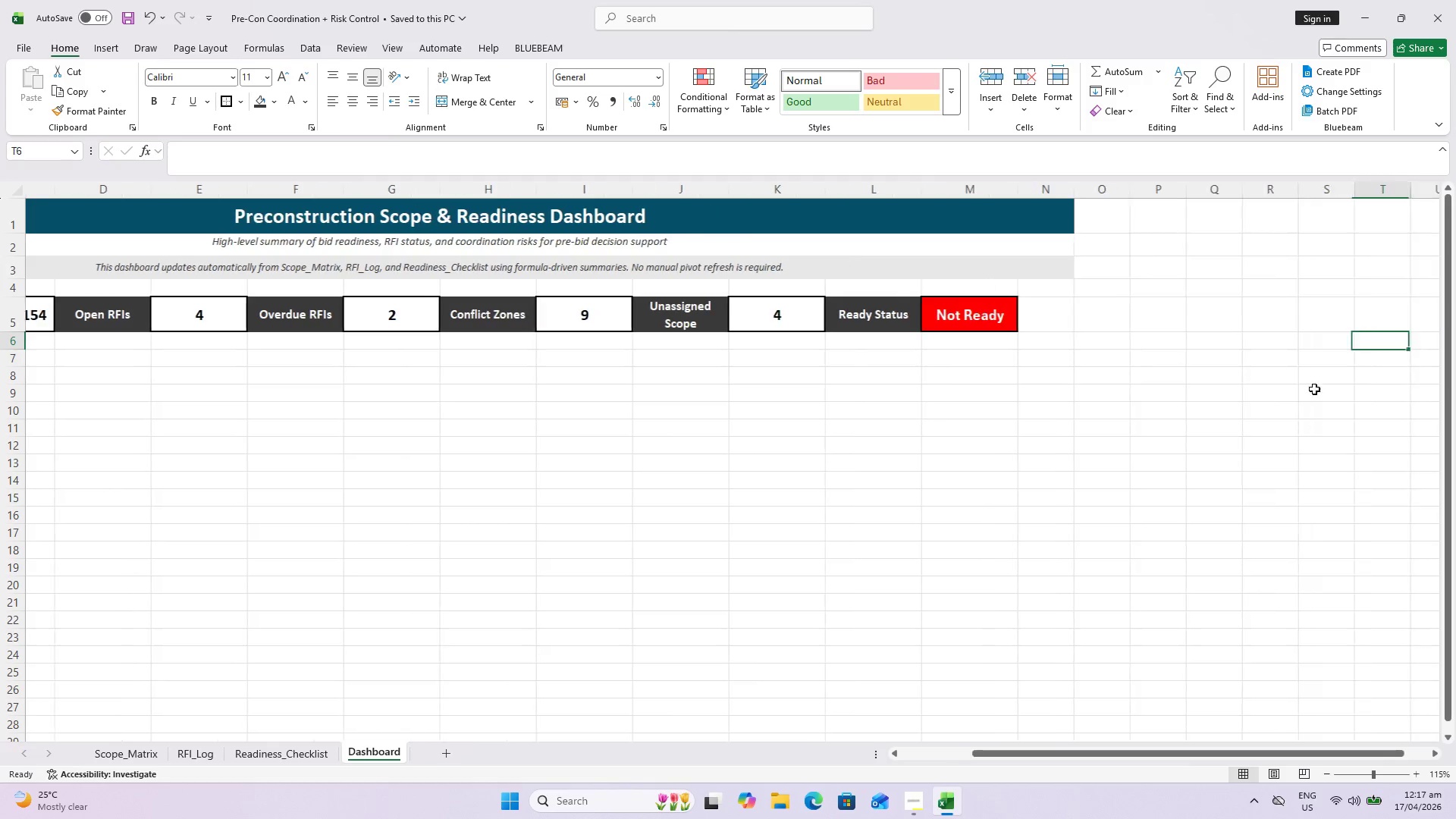 
key(ArrowRight)
 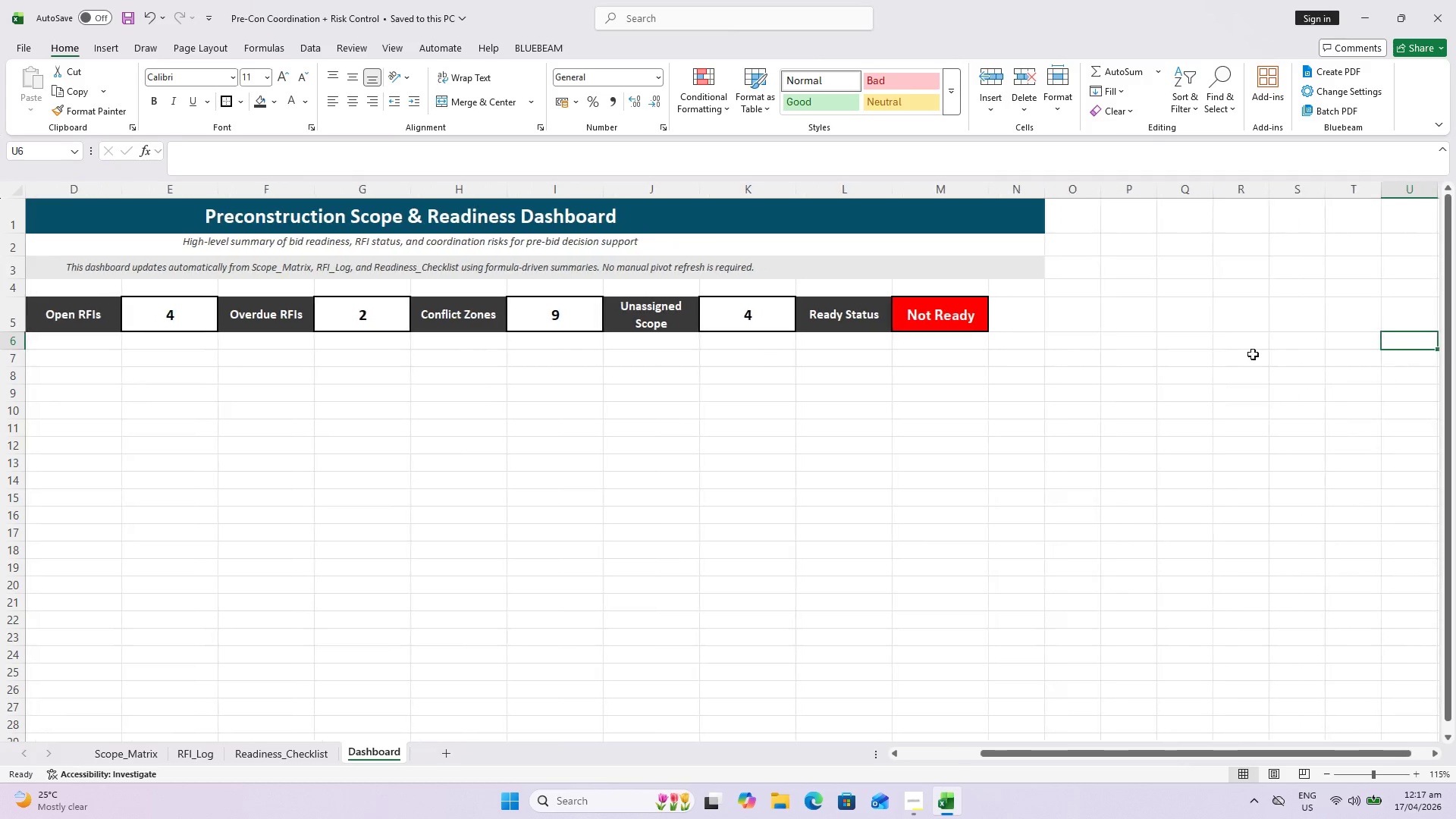 
key(ArrowRight)
 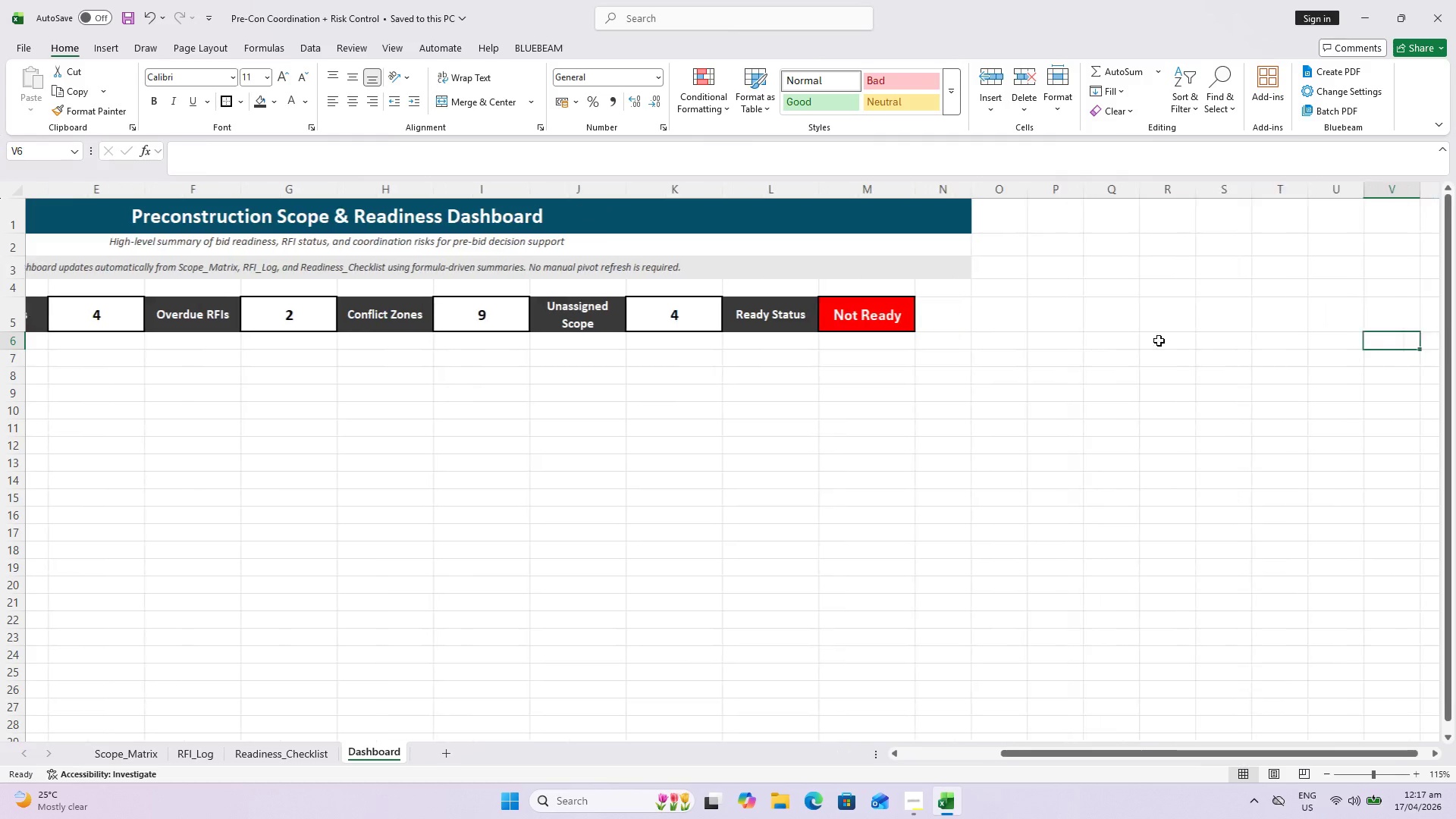 
key(ArrowRight)
 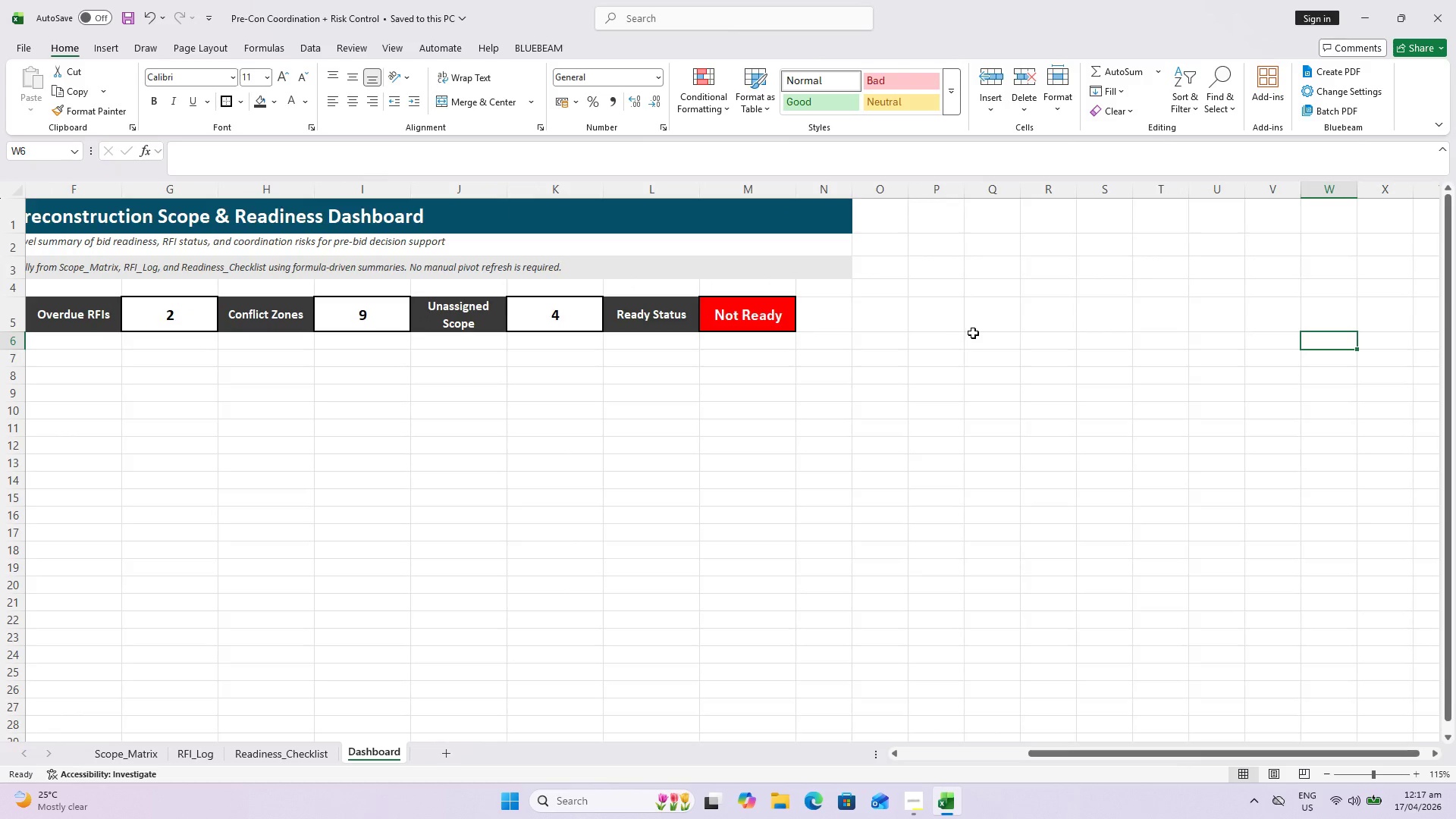 
left_click([996, 345])
 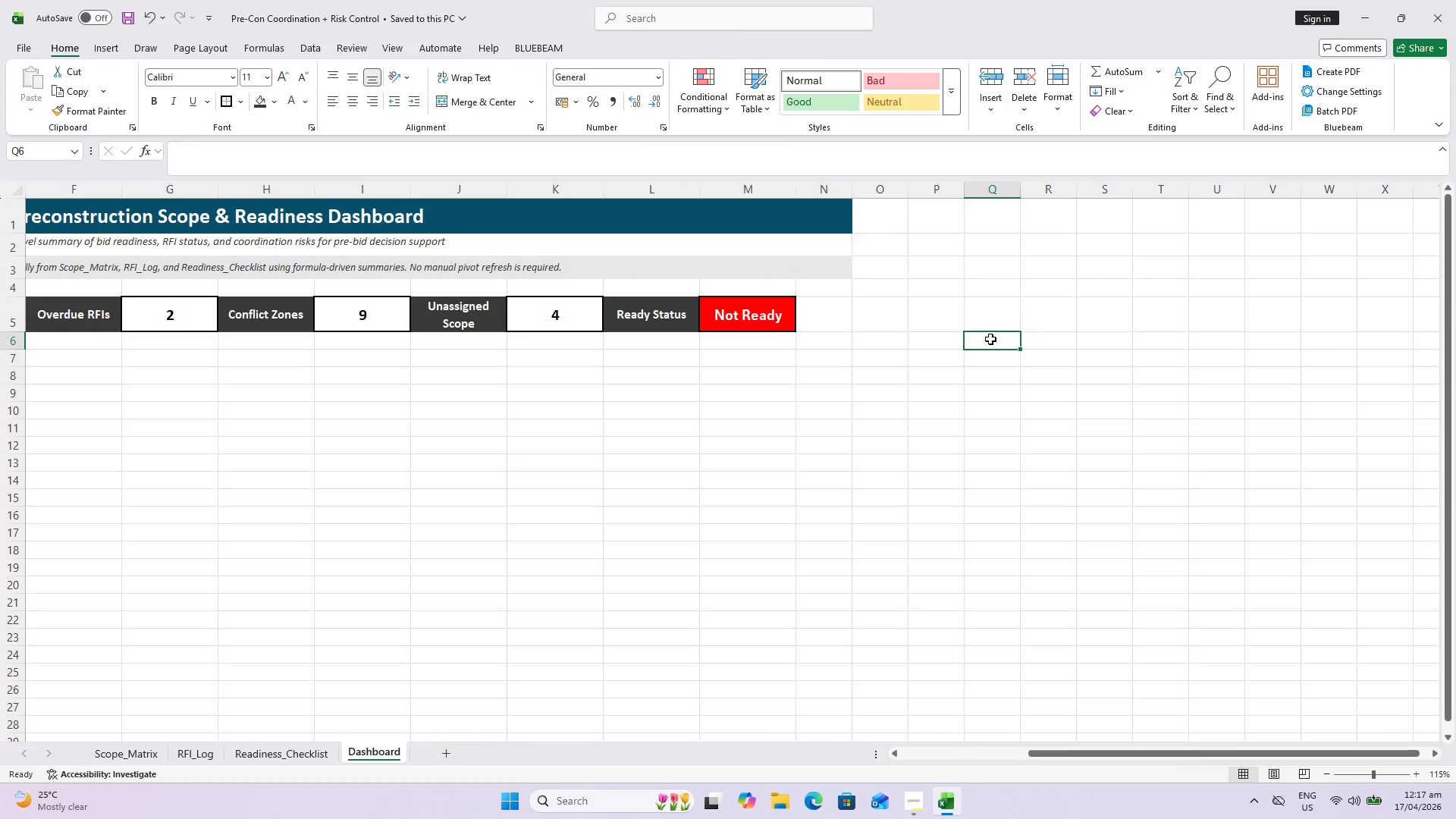 
type(Readiness Gaud)
key(Backspace)
type(ge)
 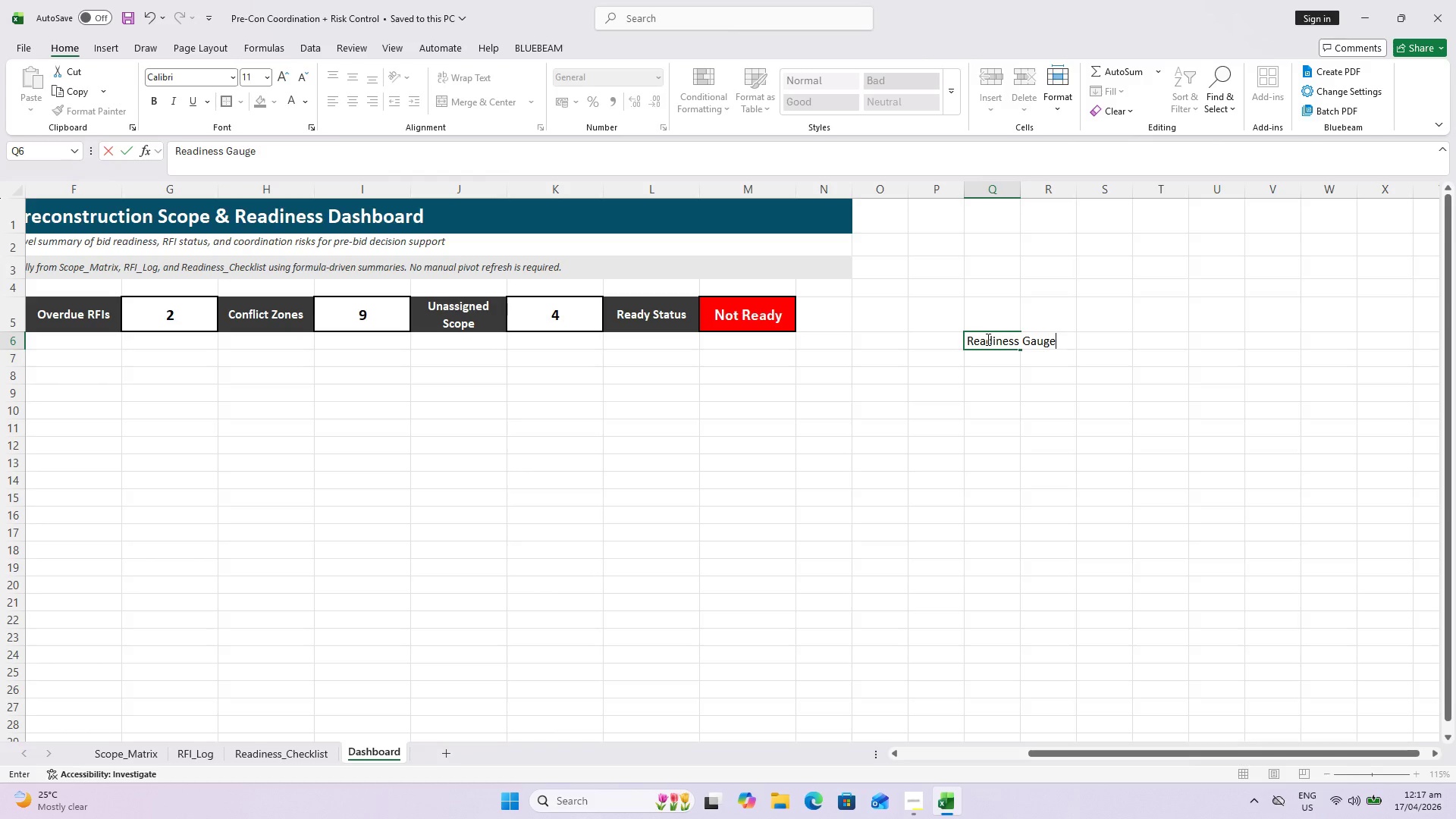 
key(Enter)
 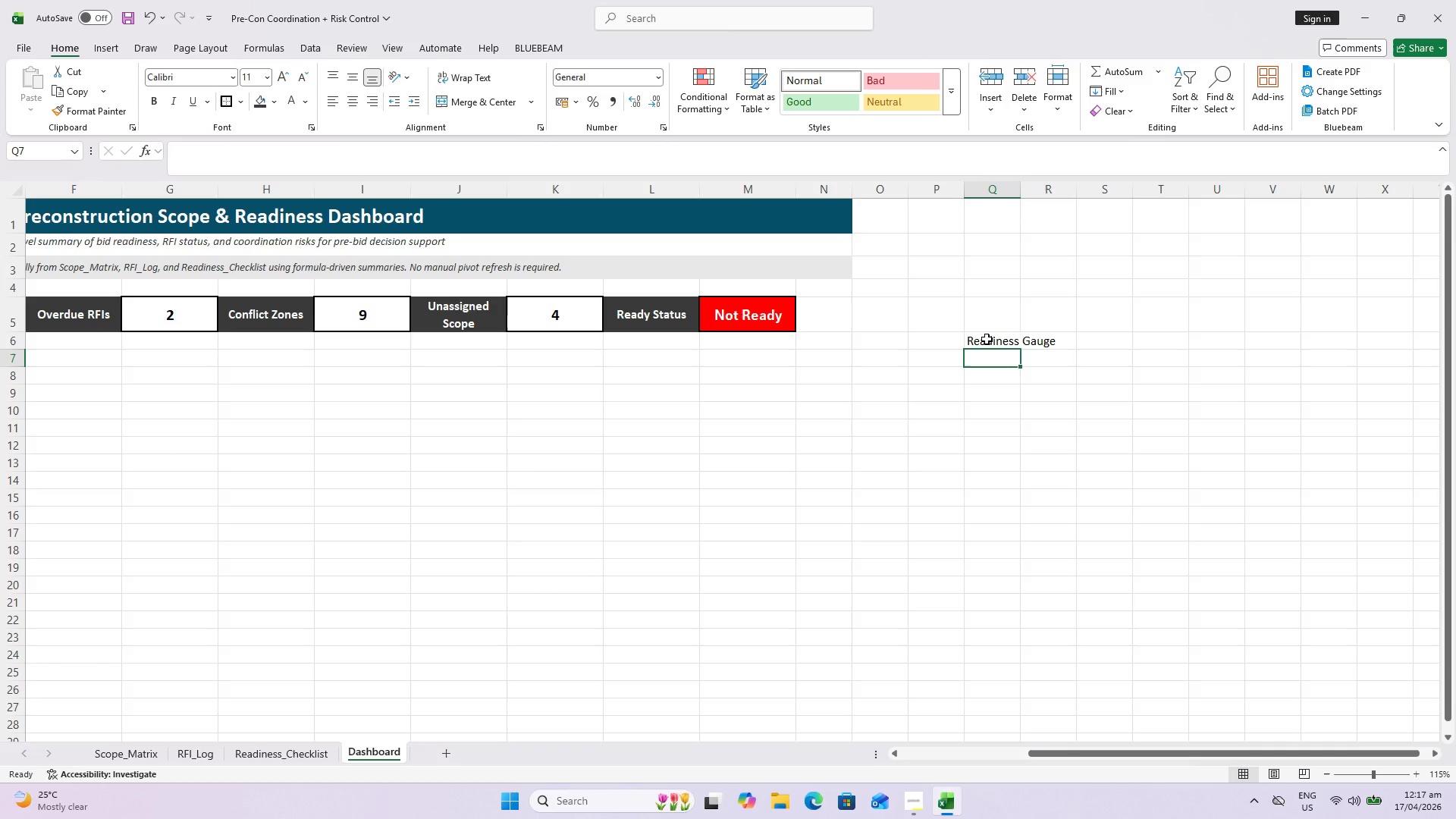 
type(completed )
 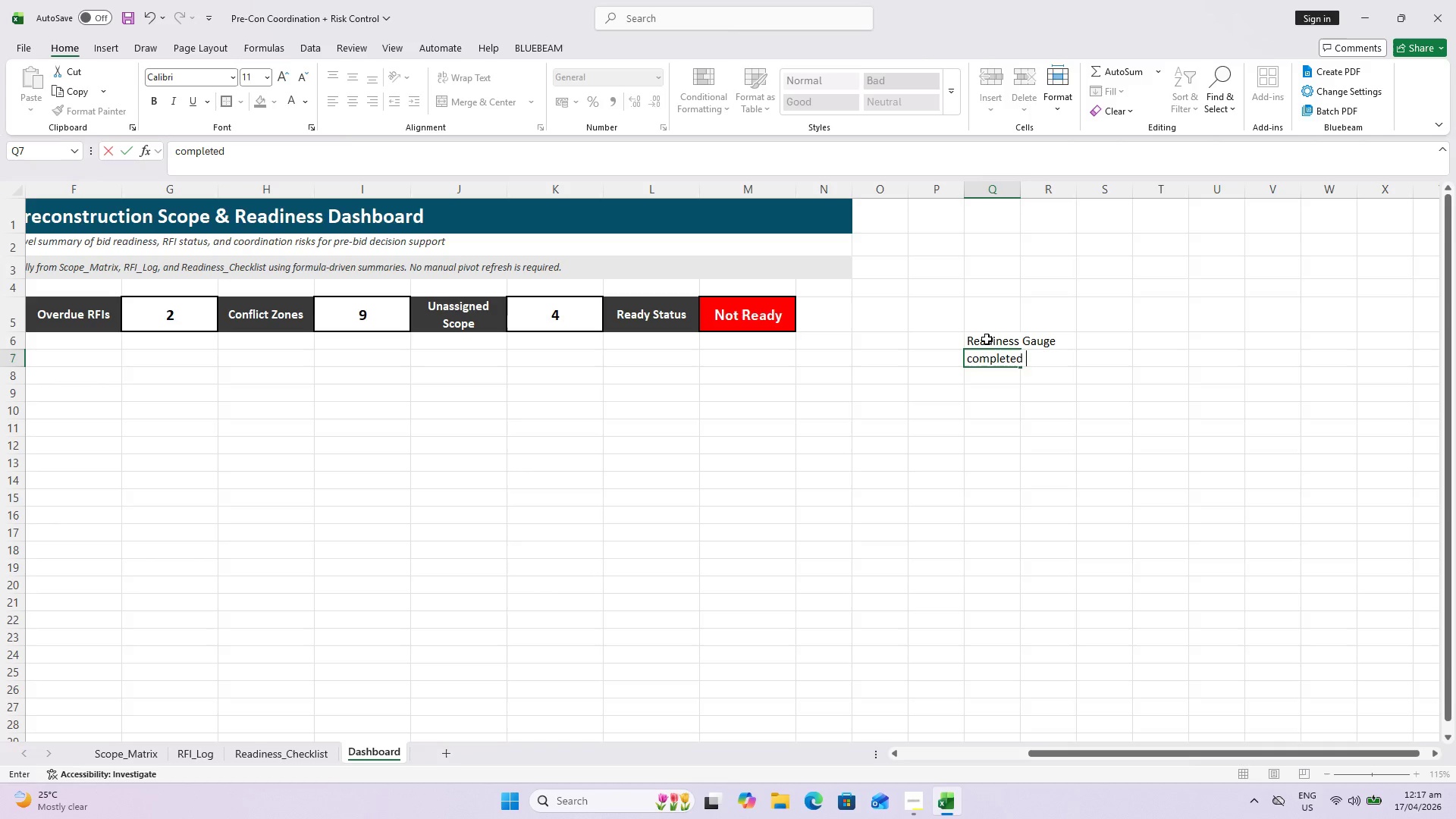 
key(Enter)
 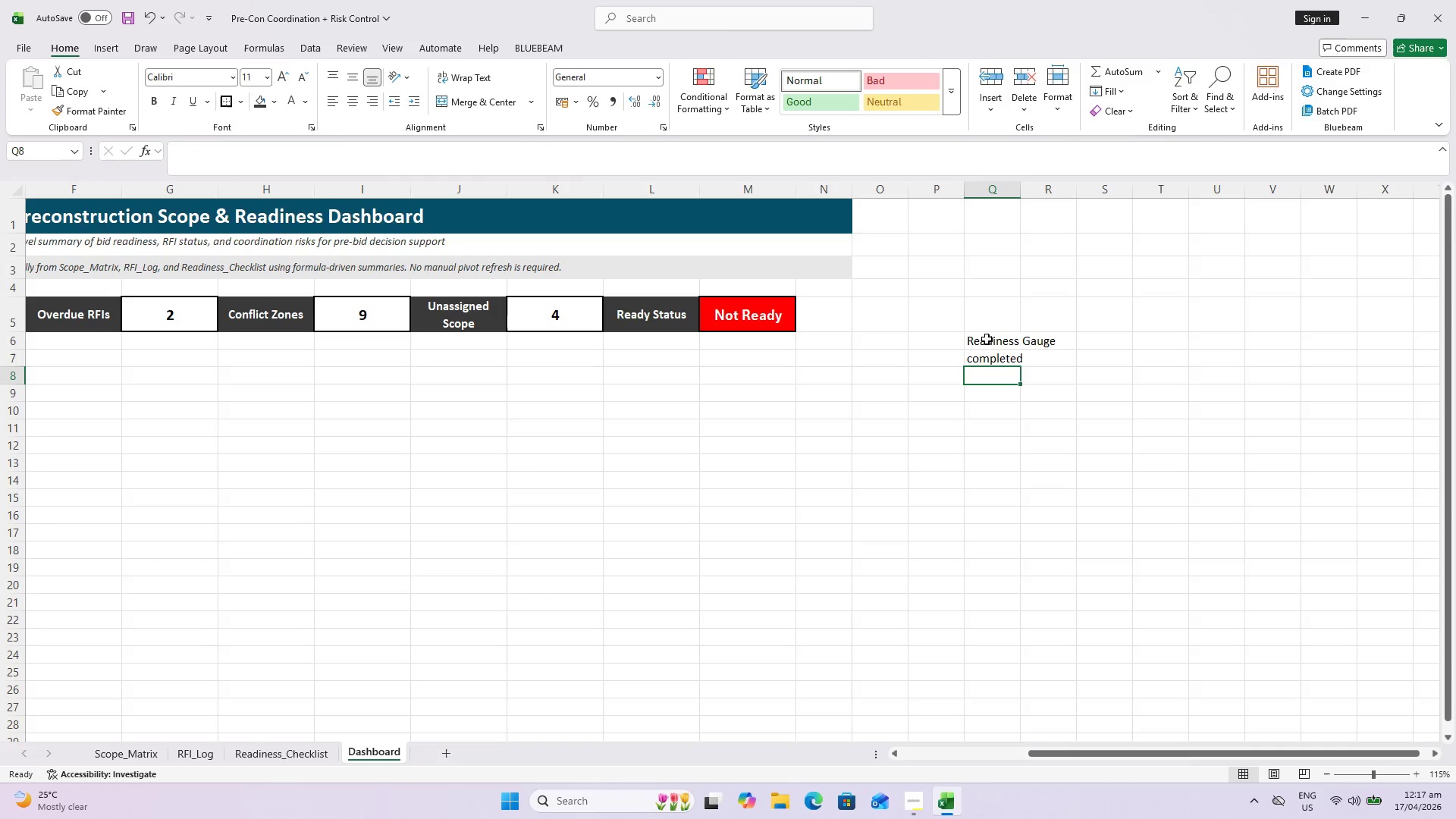 
type(Remai)
key(Backspace)
type(ining)
 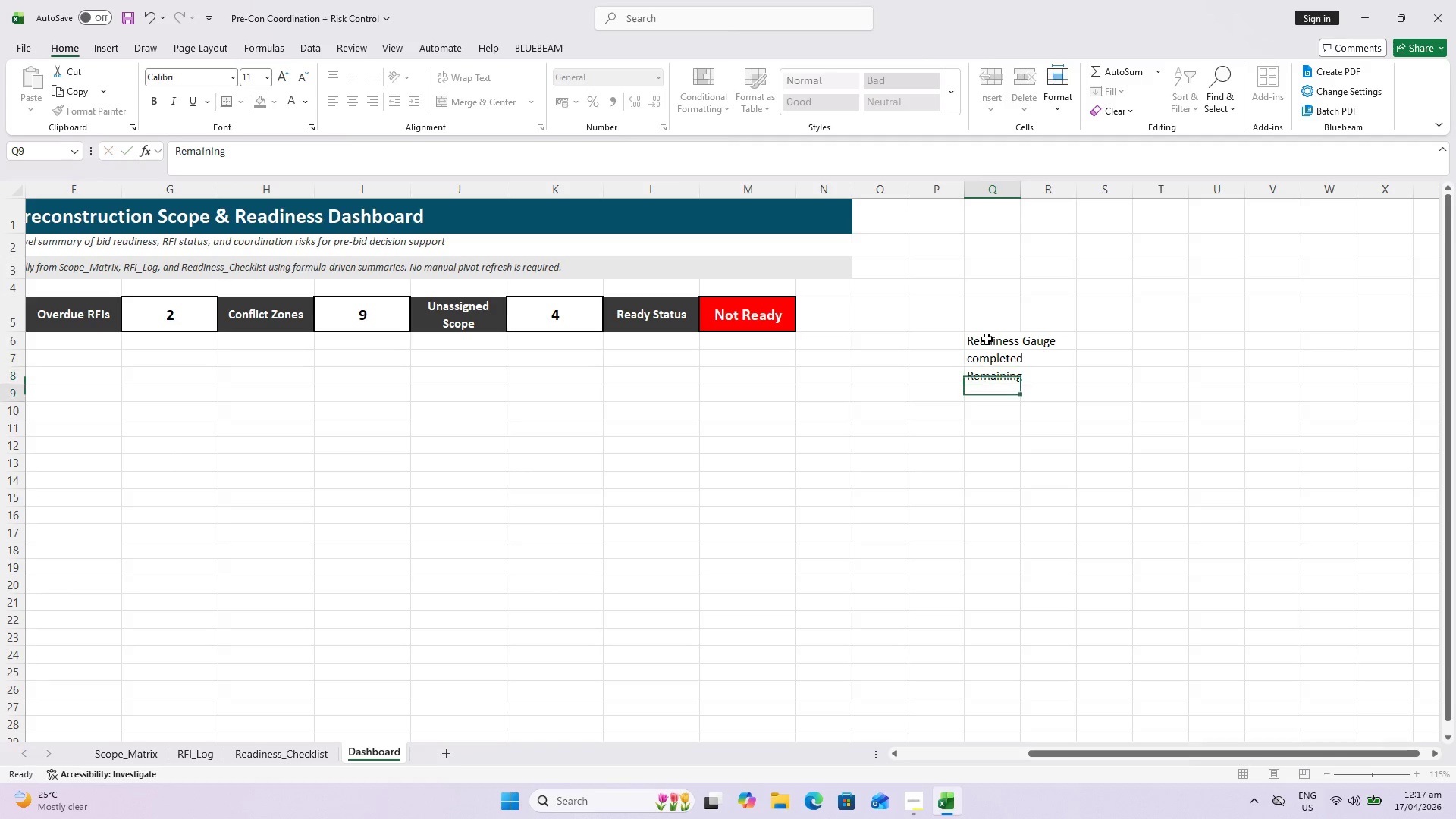 
key(Enter)
 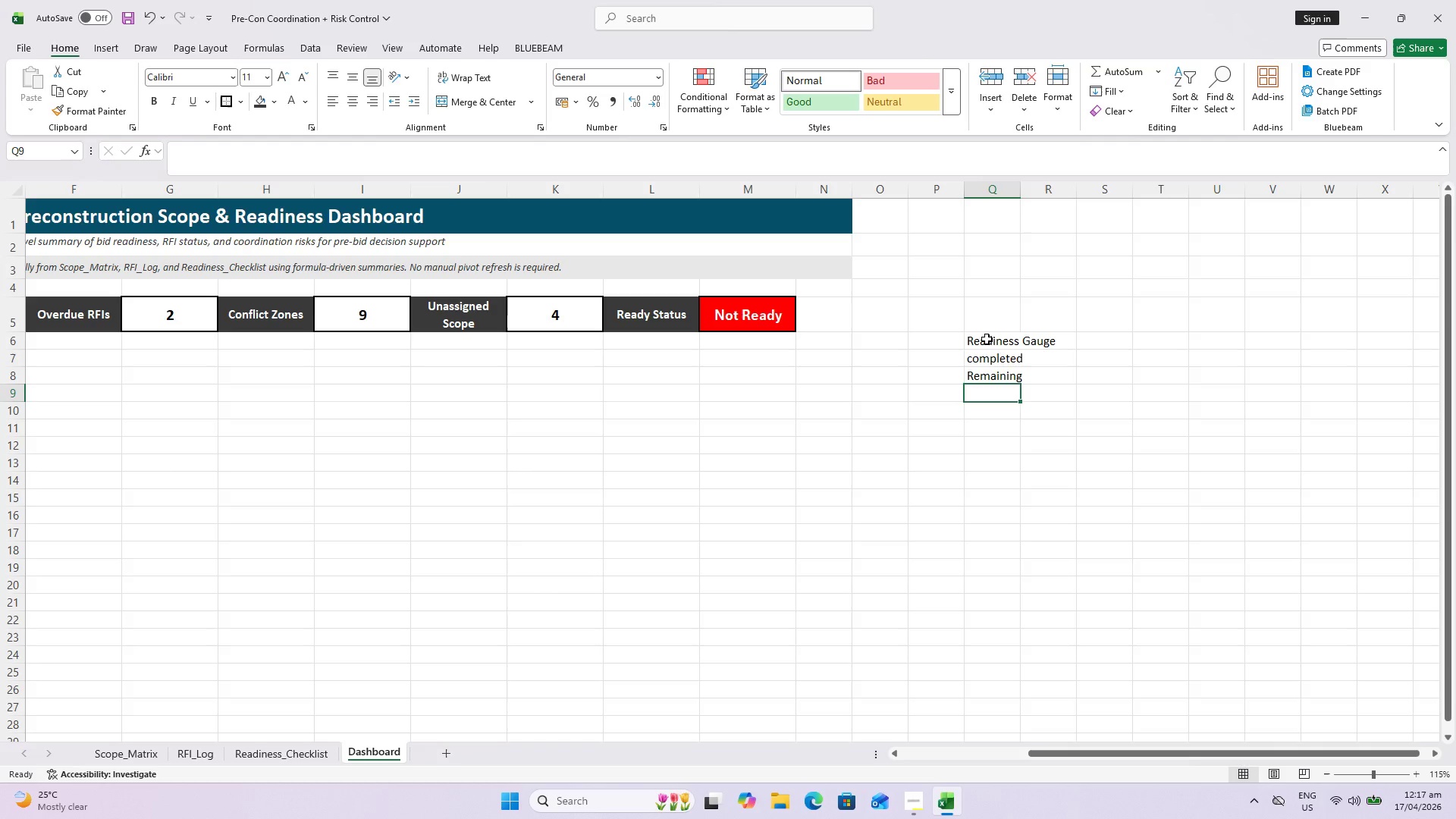 
left_click([1053, 341])
 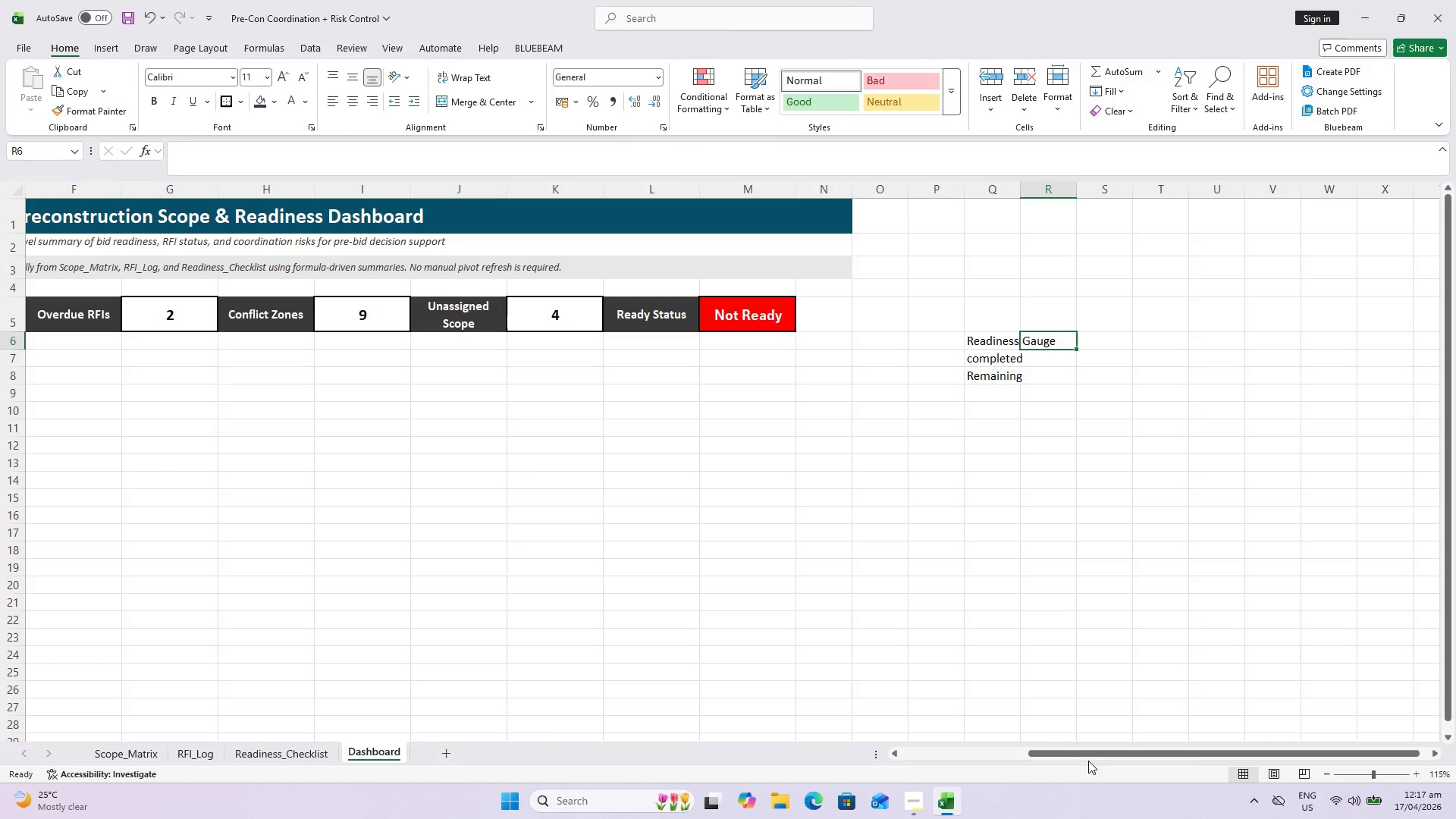 
wait(5.66)
 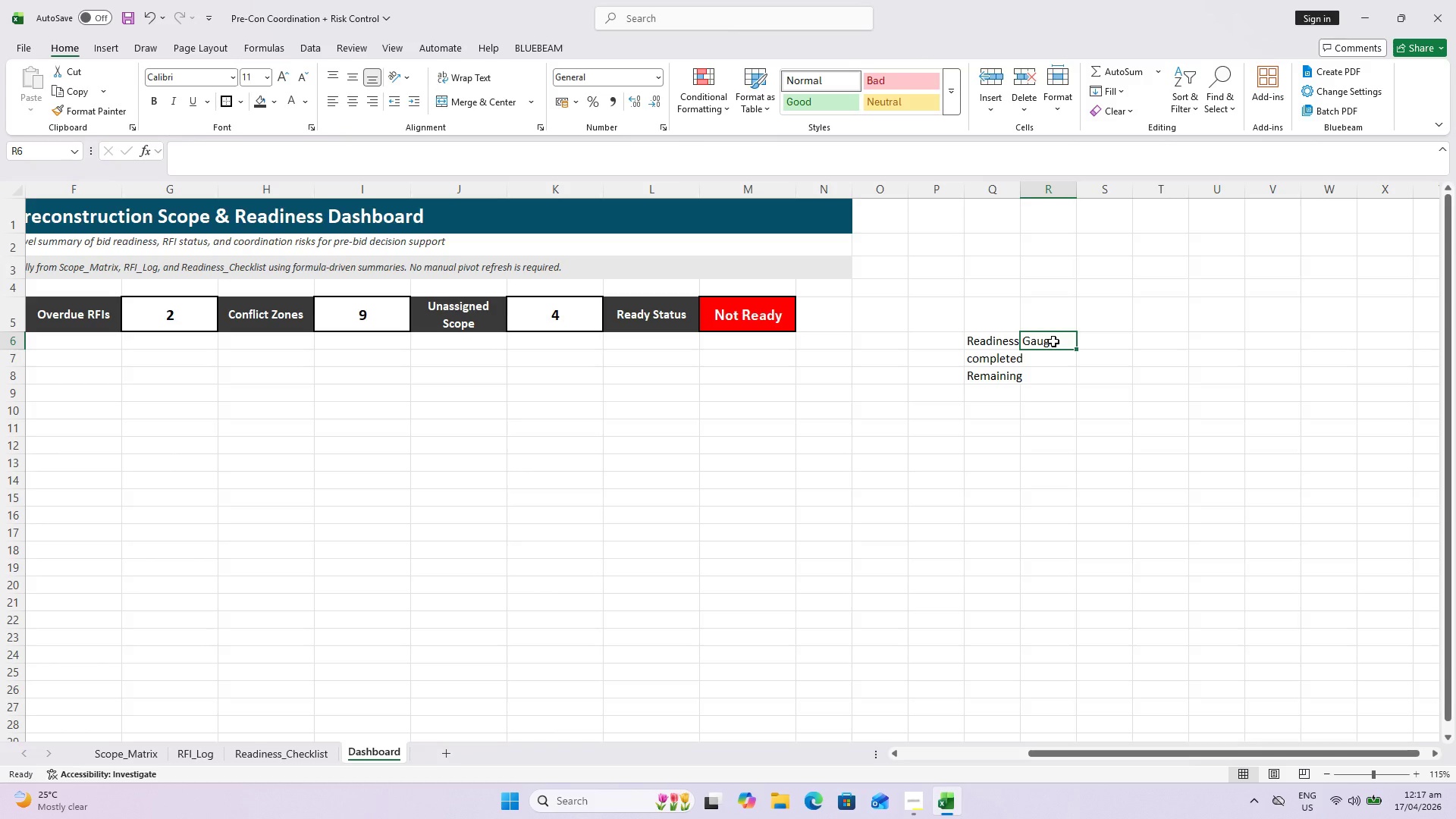 
left_click_drag(start_coordinate=[1088, 758], to_coordinate=[1028, 734])
 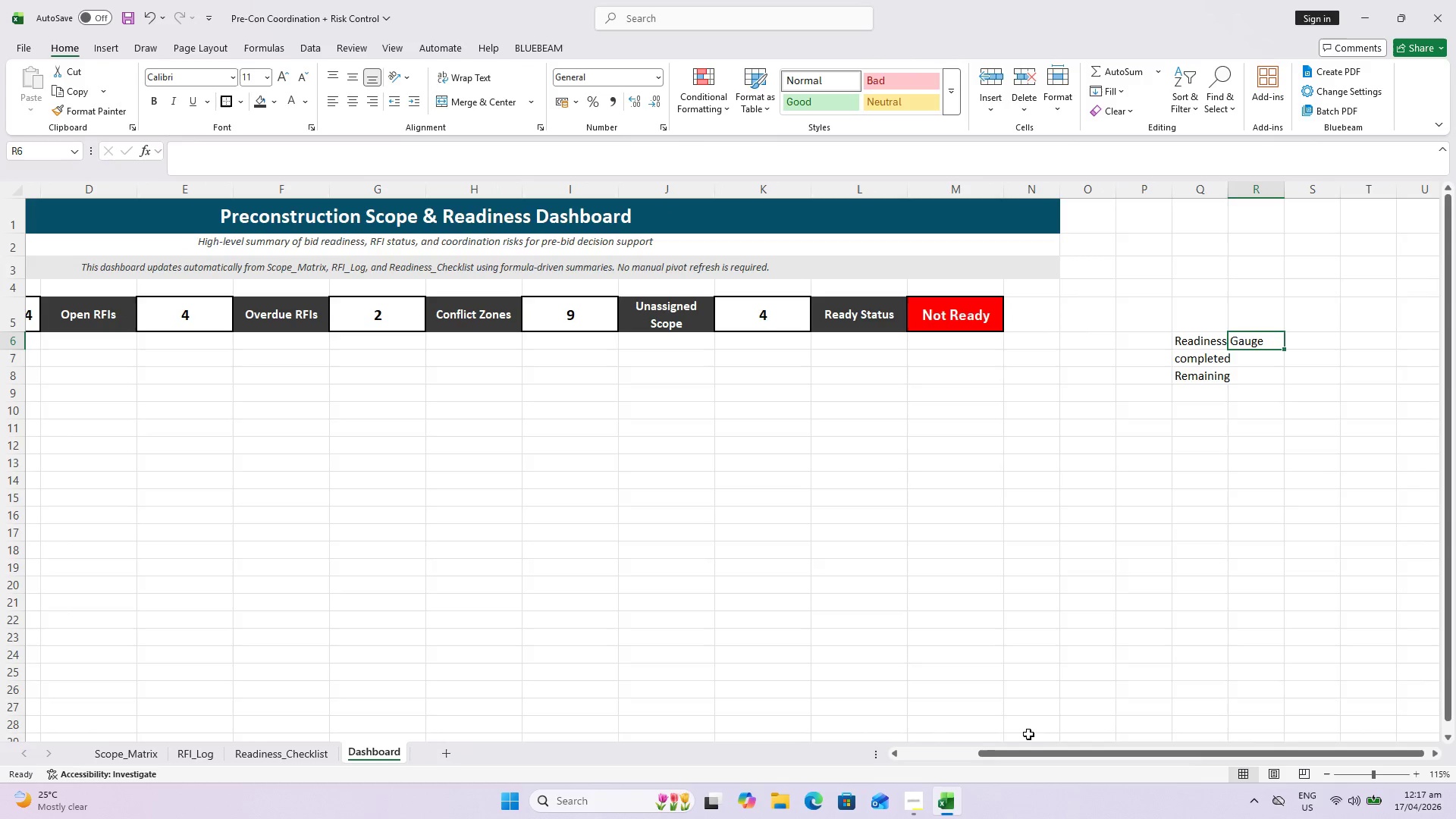 
key(Equal)
 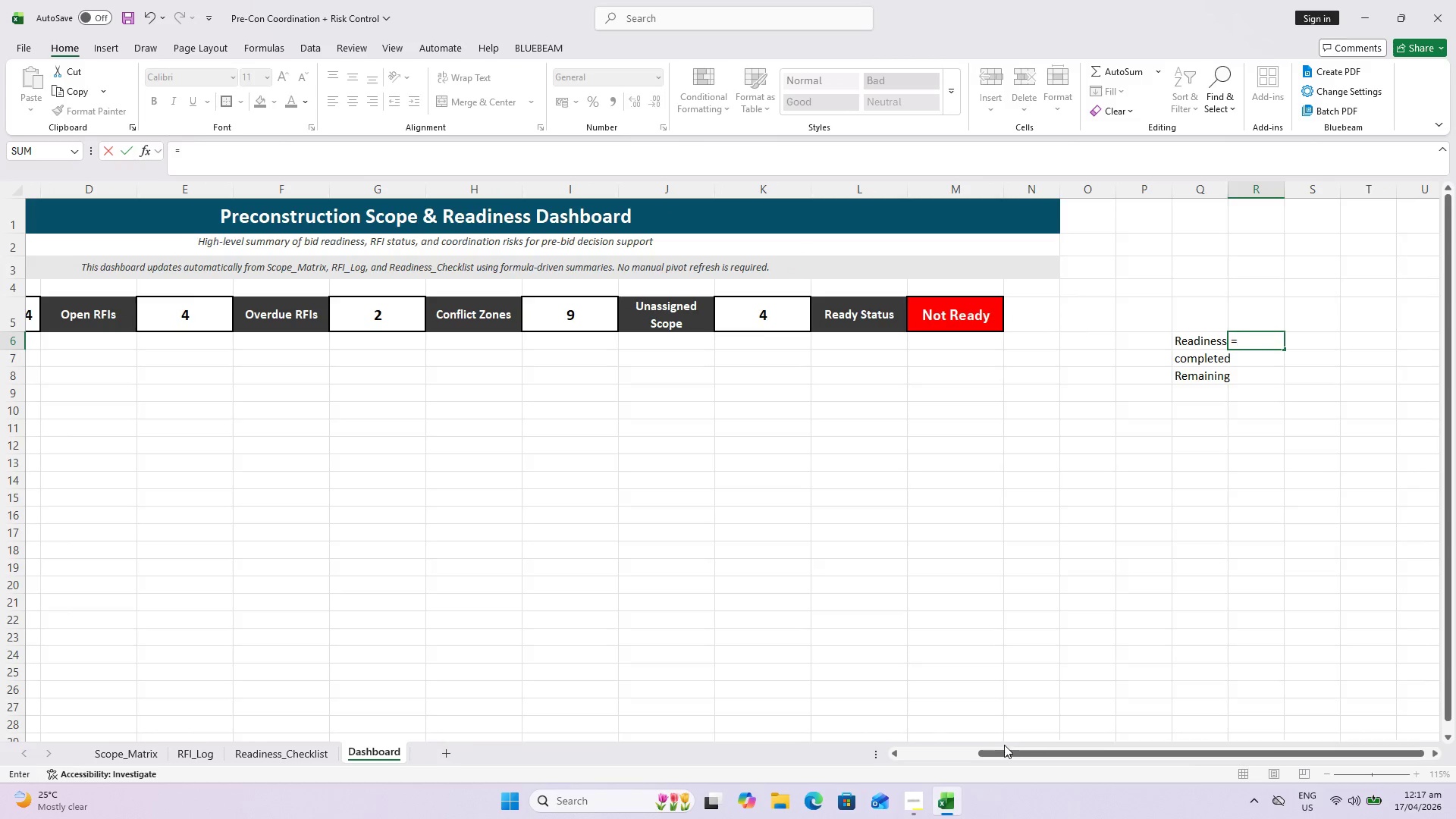 
left_click_drag(start_coordinate=[1006, 751], to_coordinate=[766, 708])
 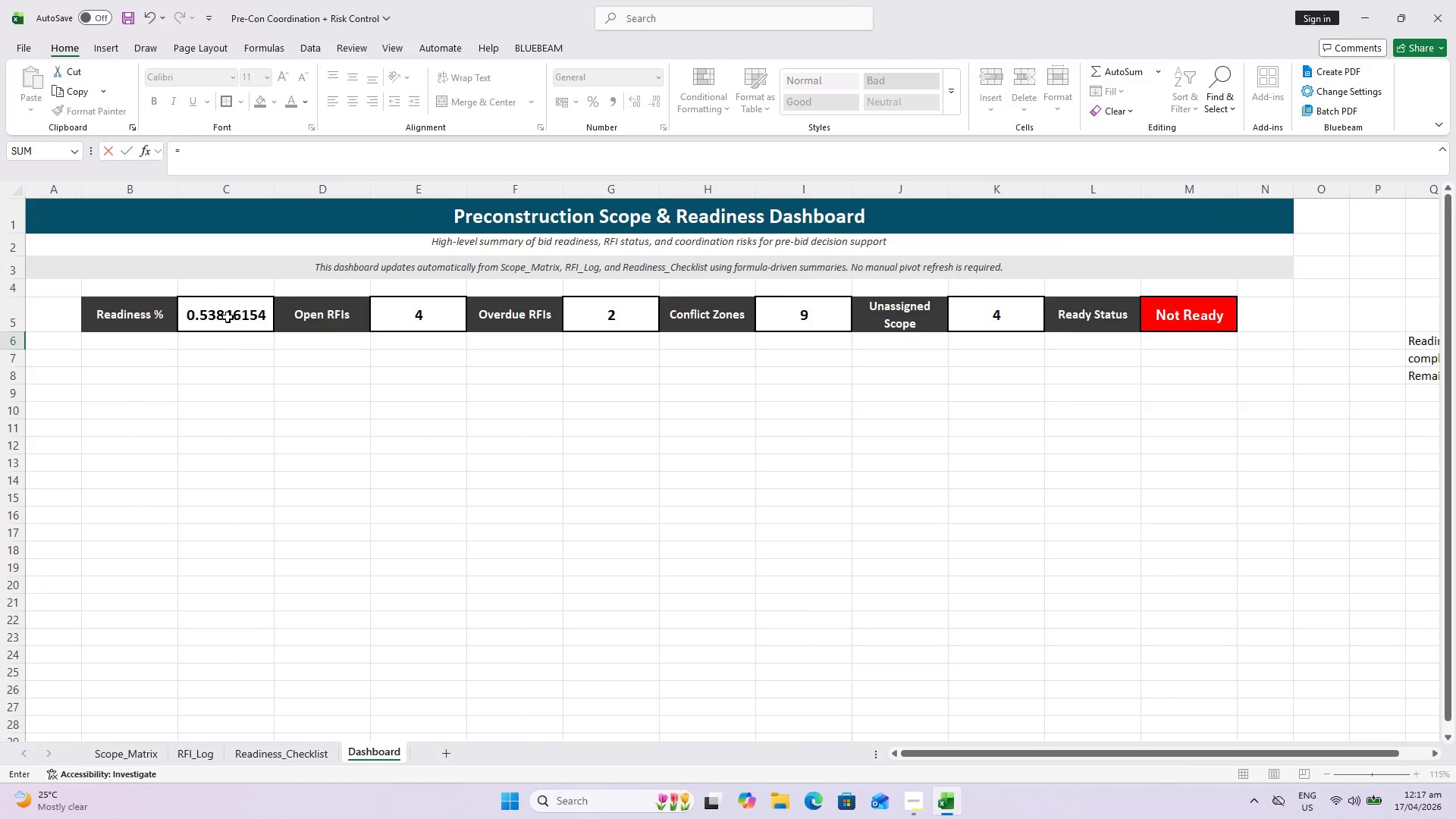 
left_click([216, 309])
 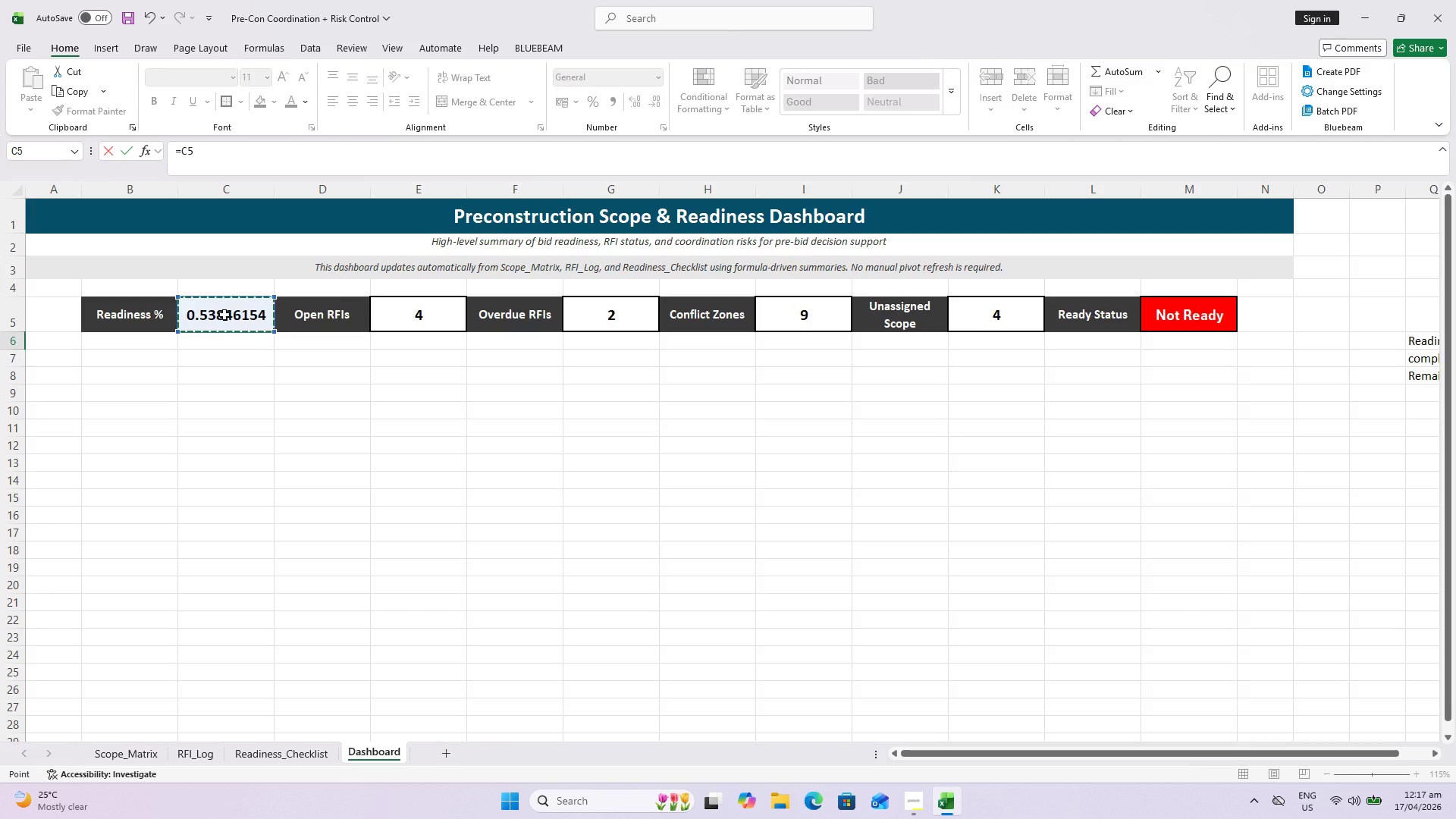 
key(Enter)
 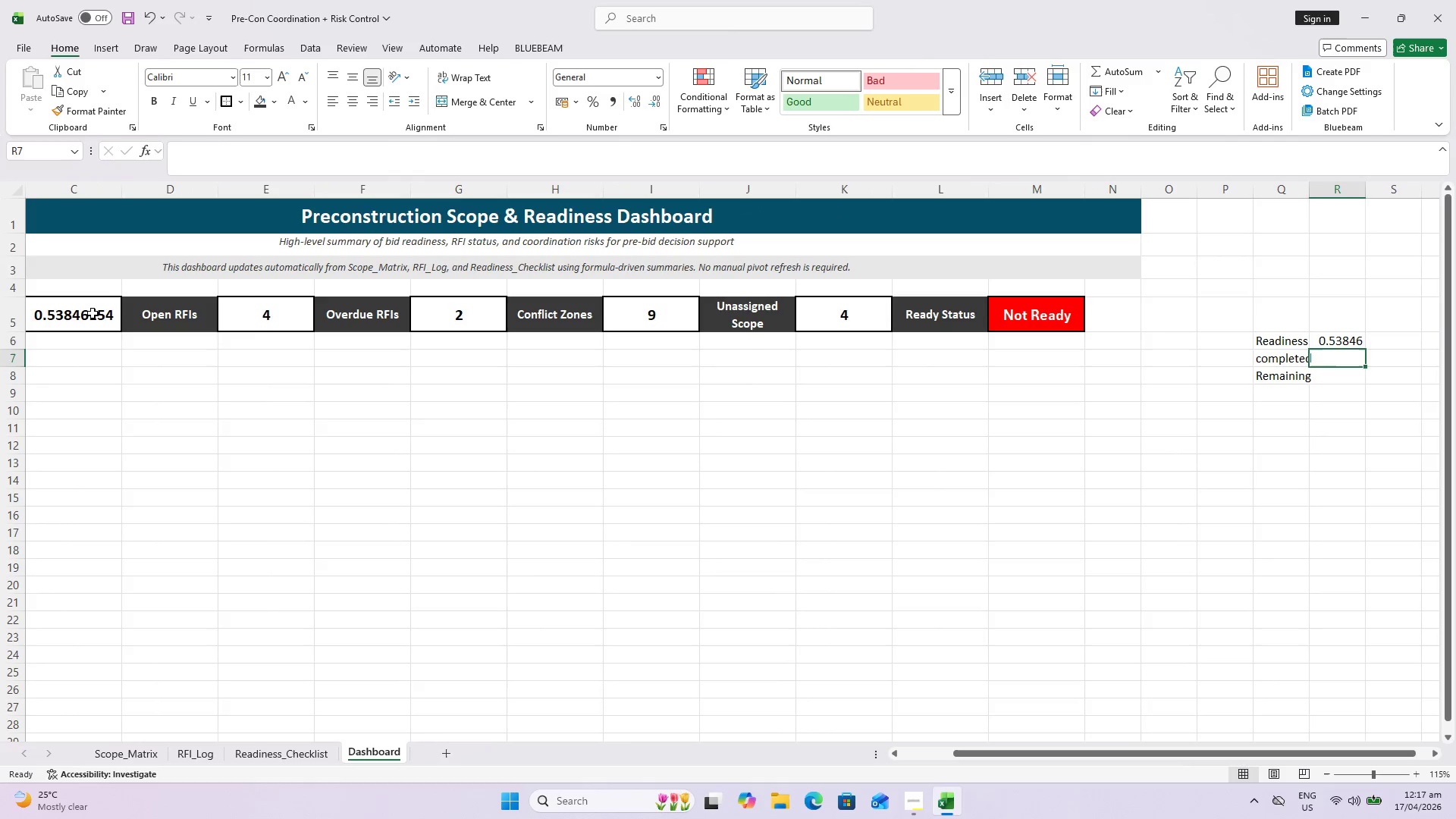 
left_click([93, 313])
 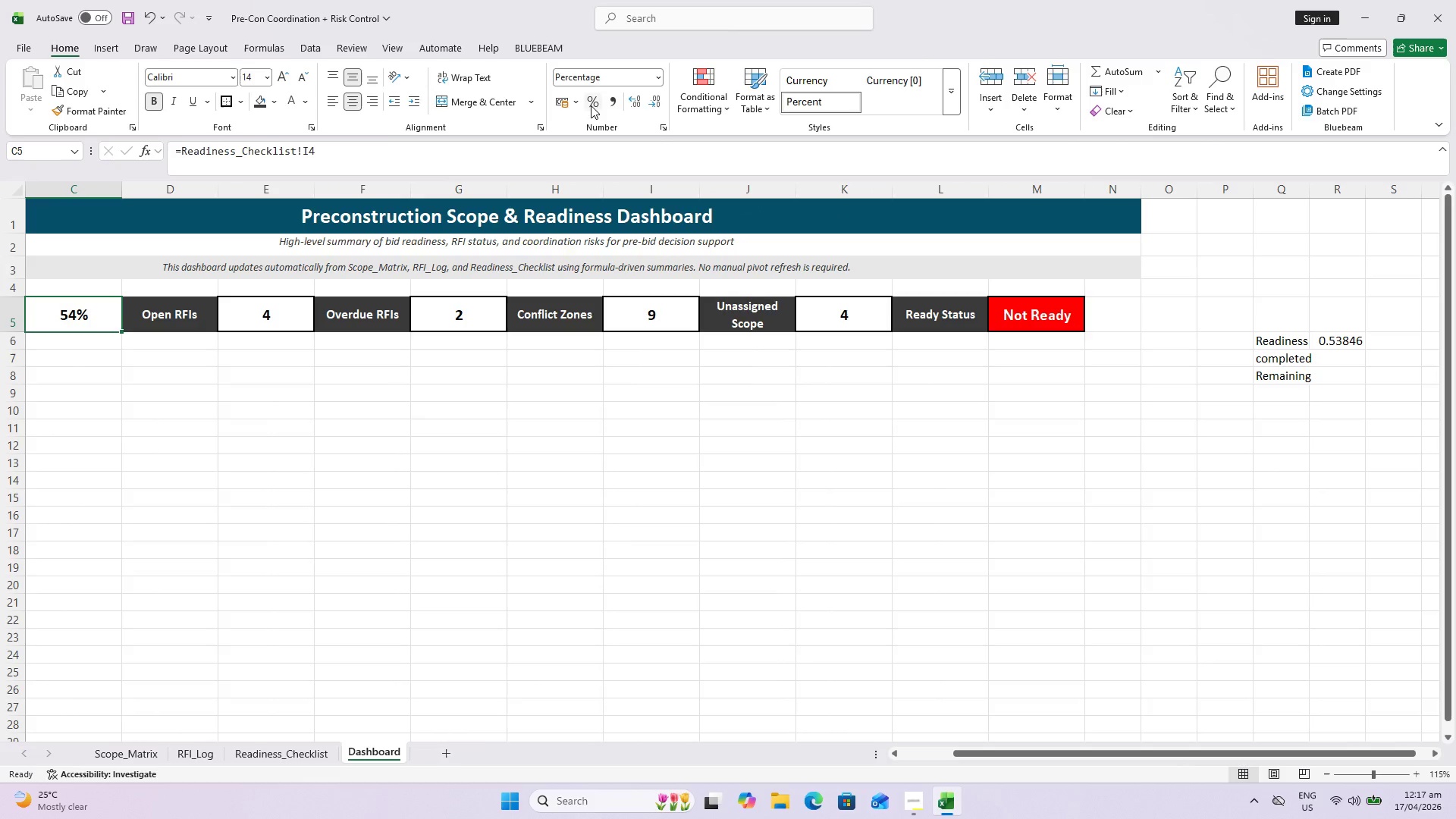 
left_click([629, 105])
 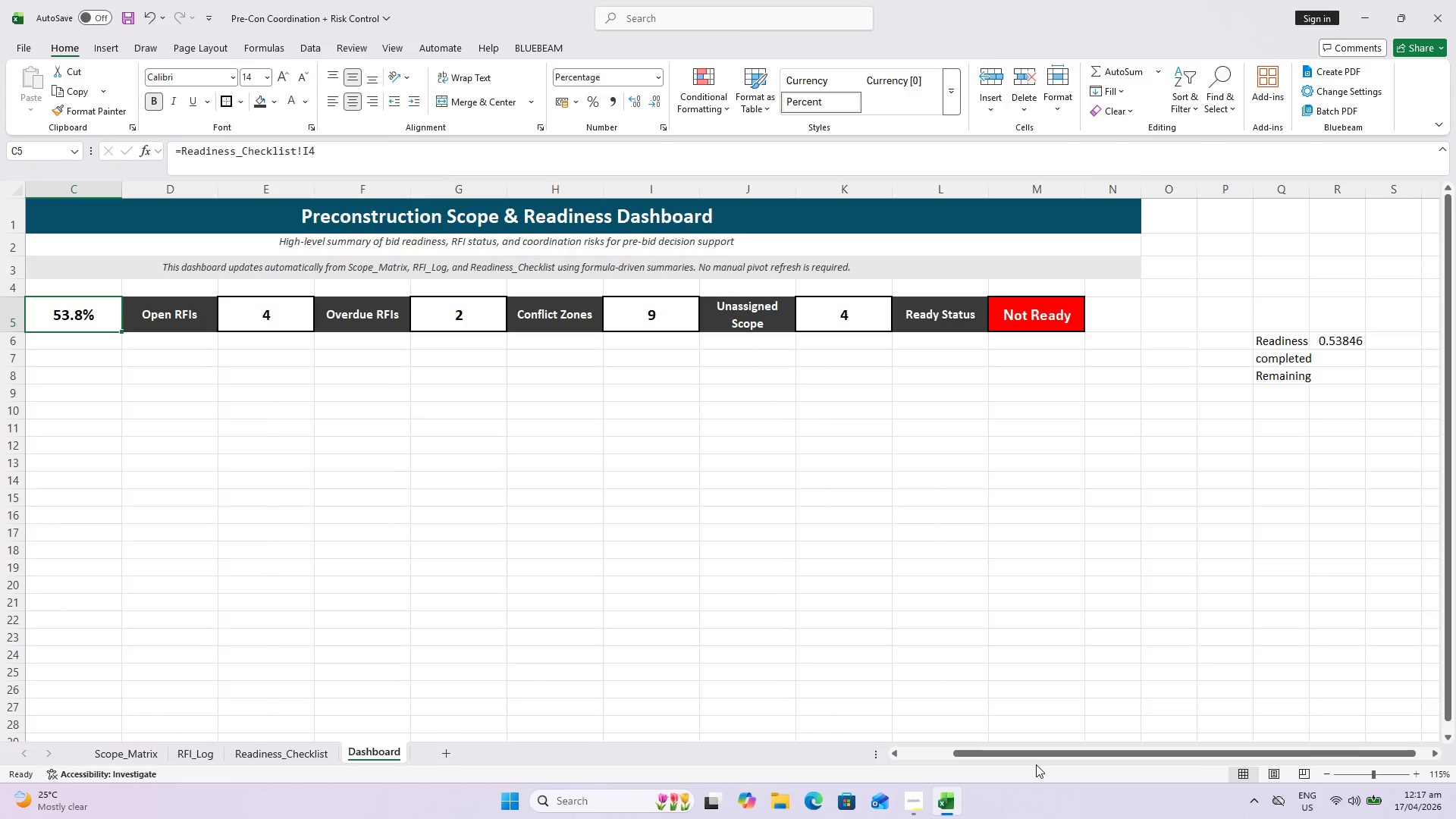 
left_click_drag(start_coordinate=[1036, 764], to_coordinate=[1094, 761])
 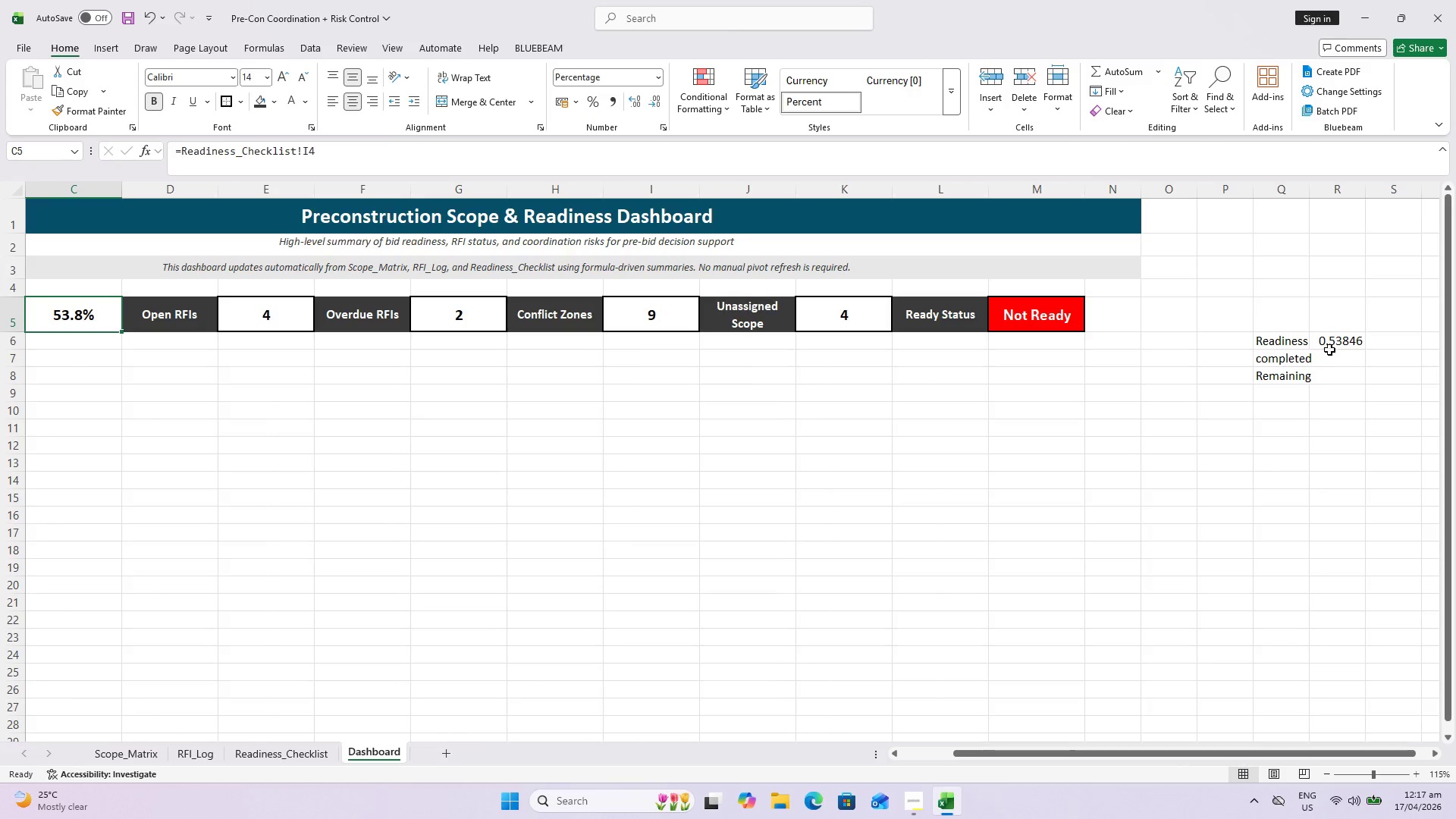 
left_click([1335, 343])
 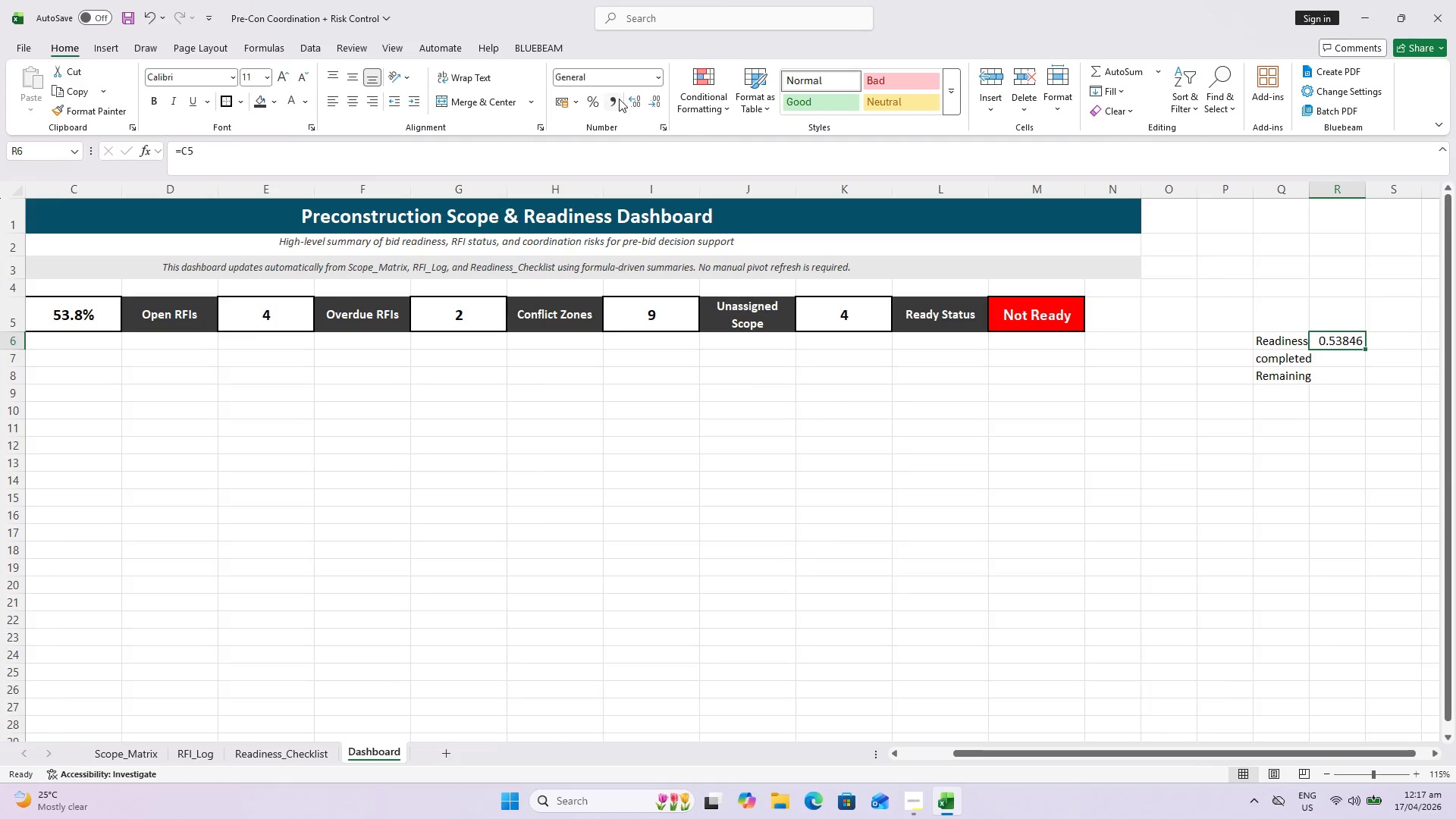 
left_click([583, 97])
 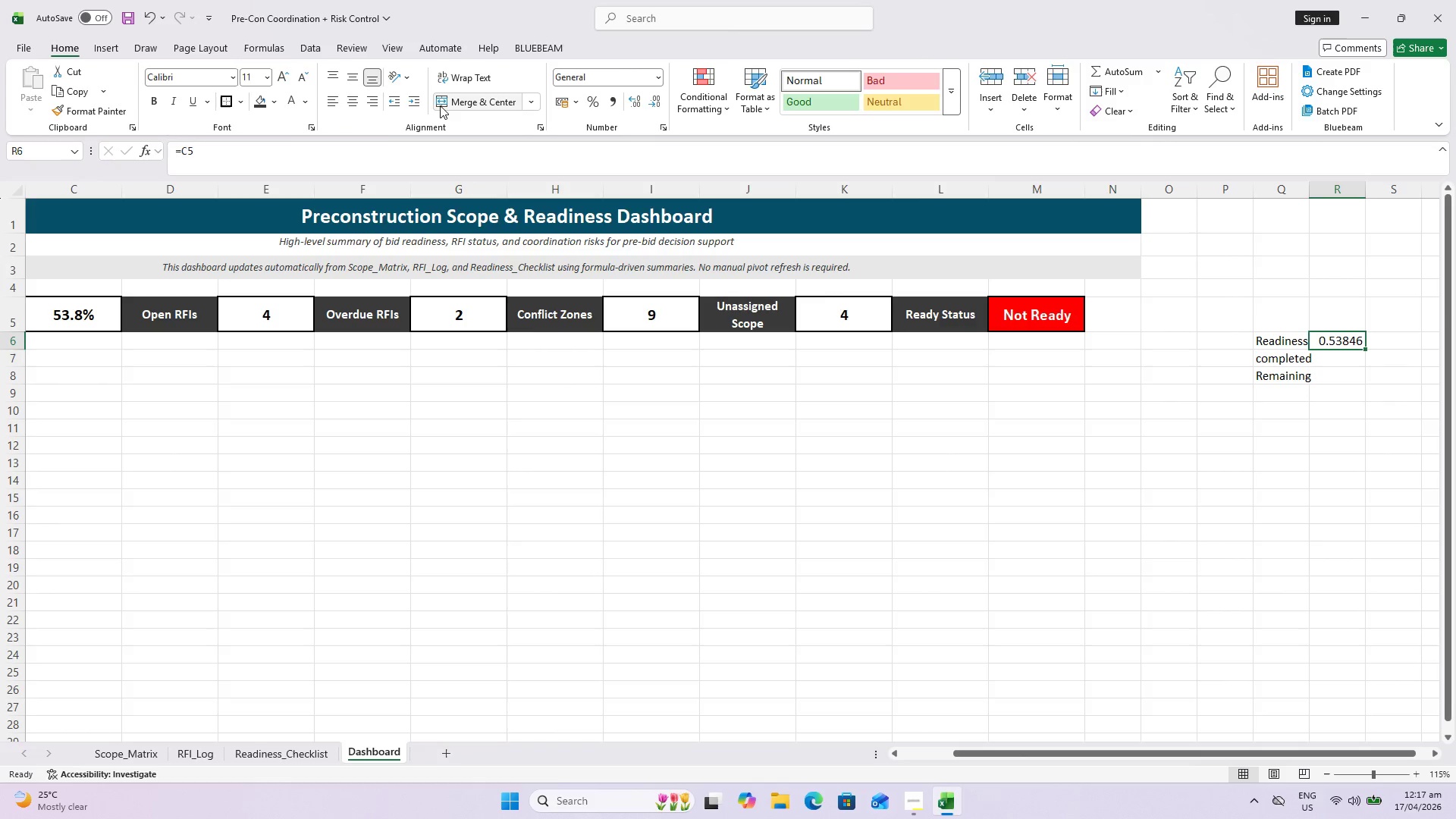 
left_click([592, 102])
 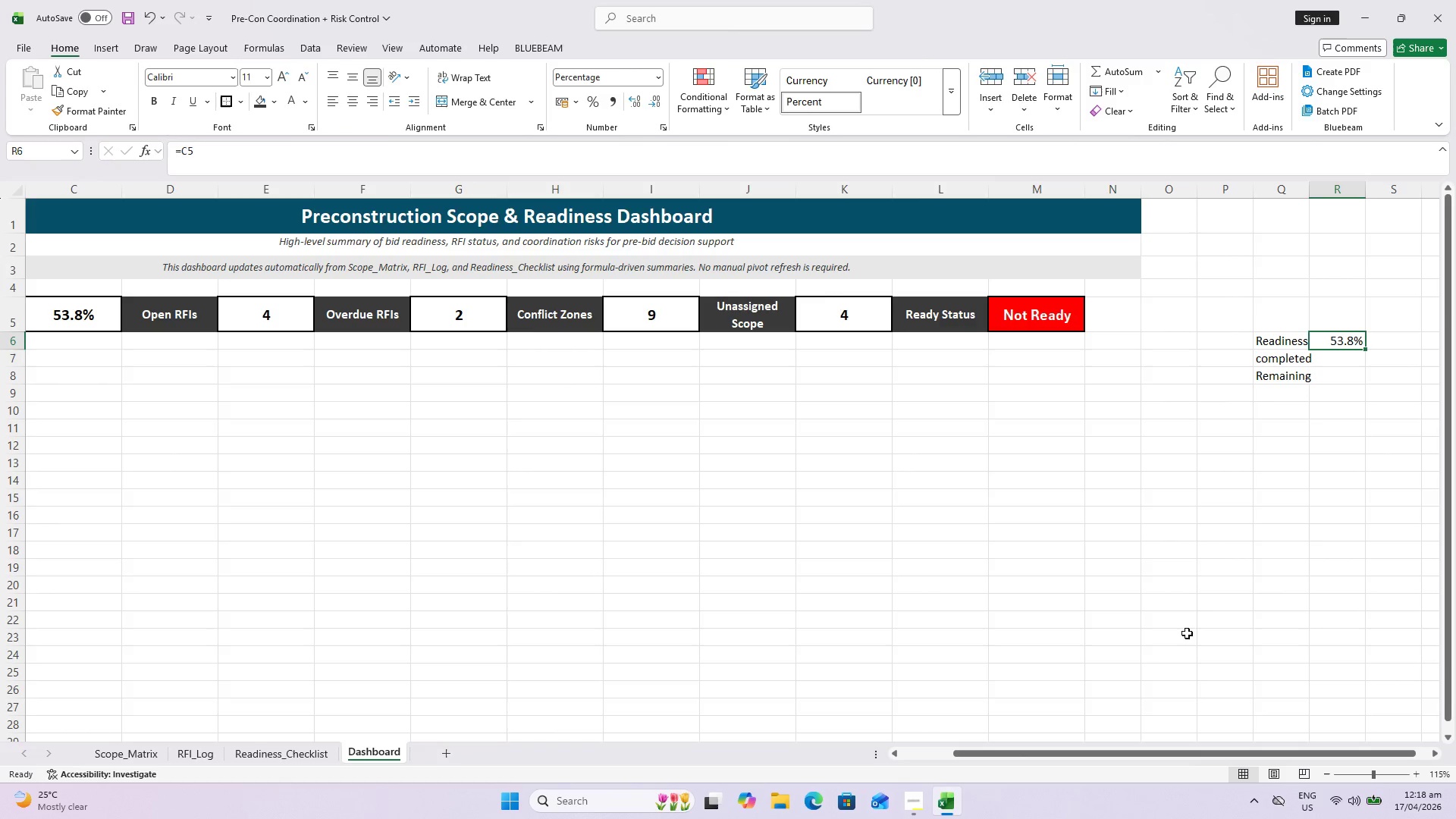 
wait(5.66)
 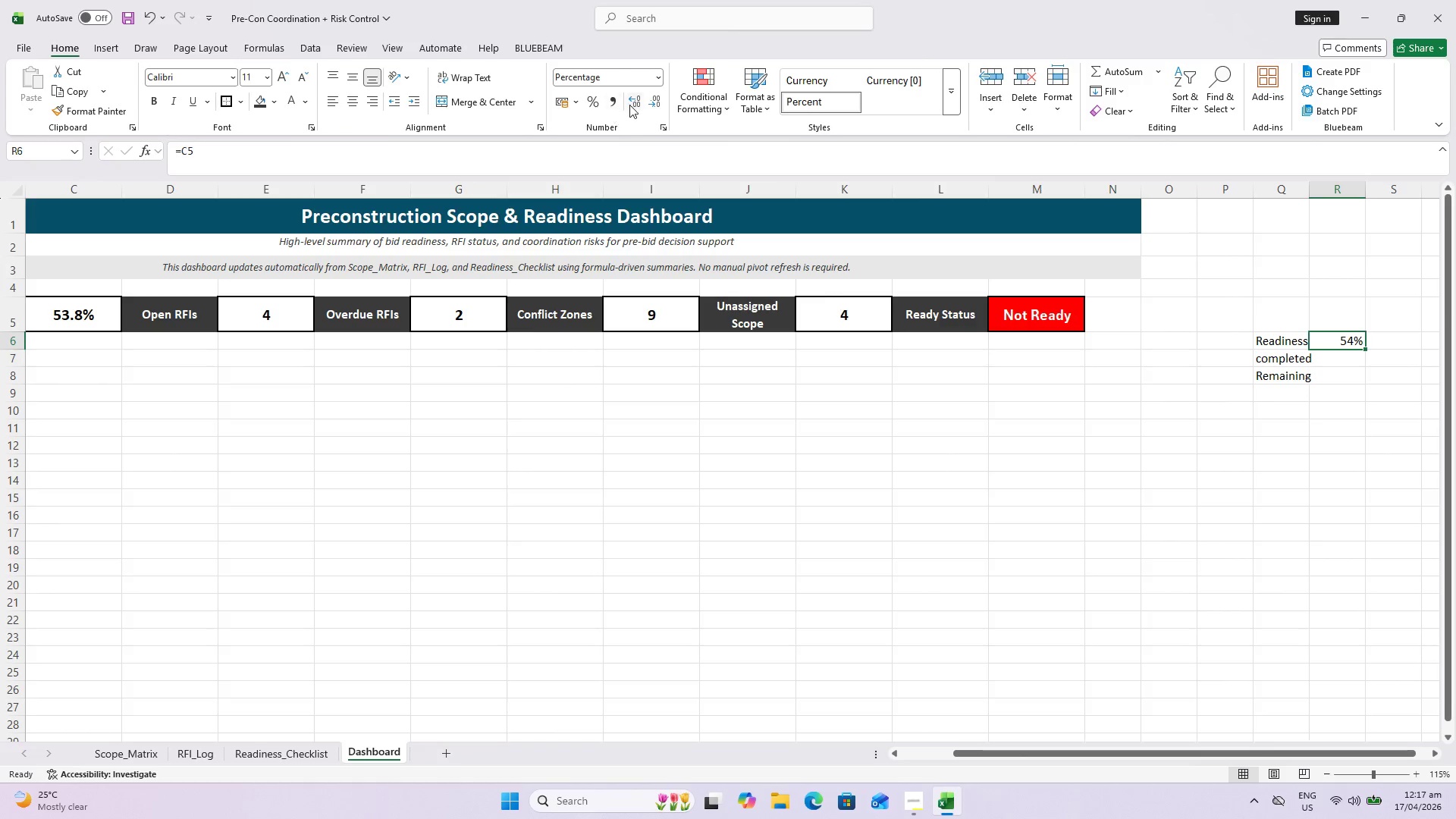 
left_click([1326, 353])
 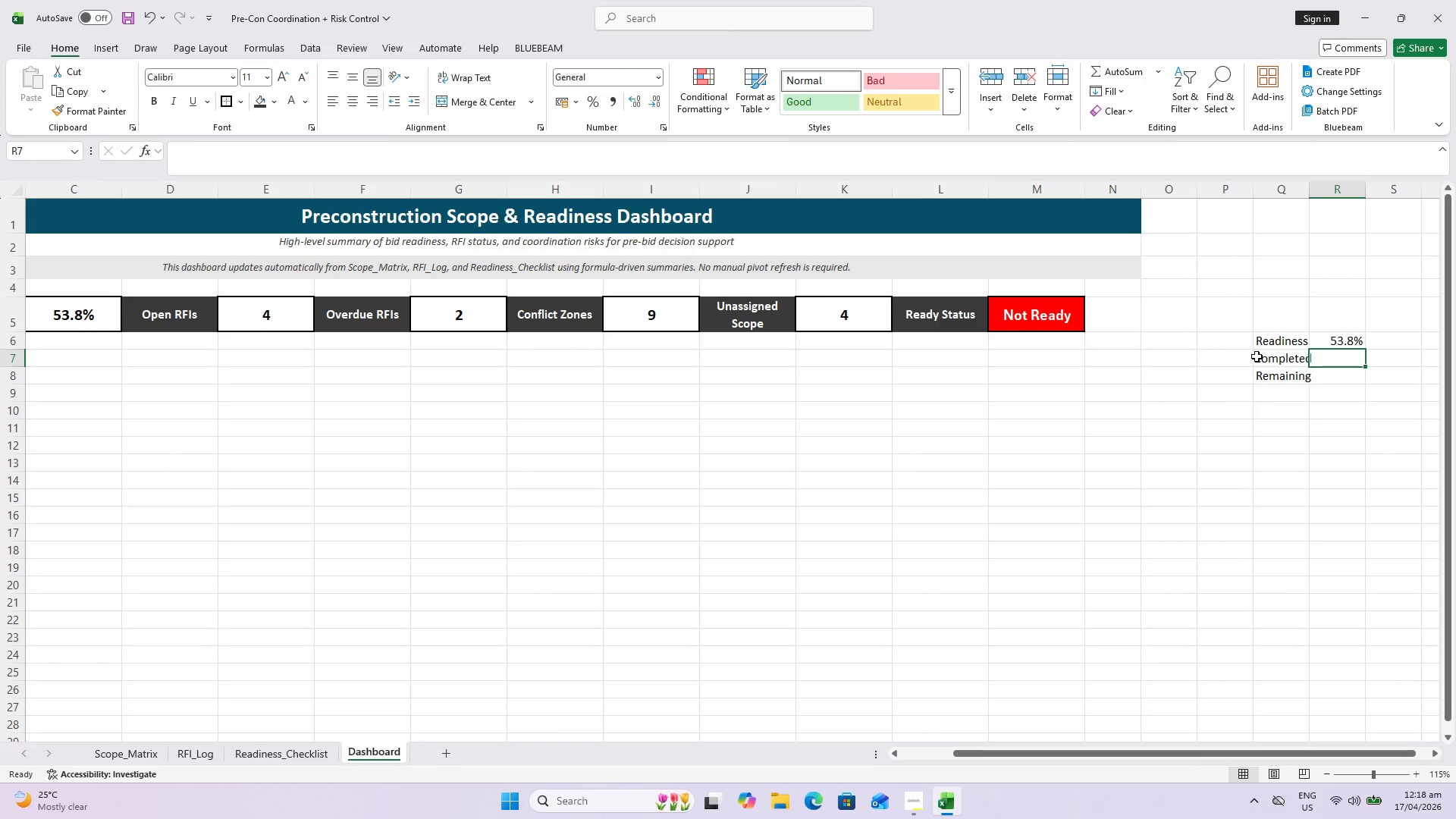 
left_click([1262, 356])
 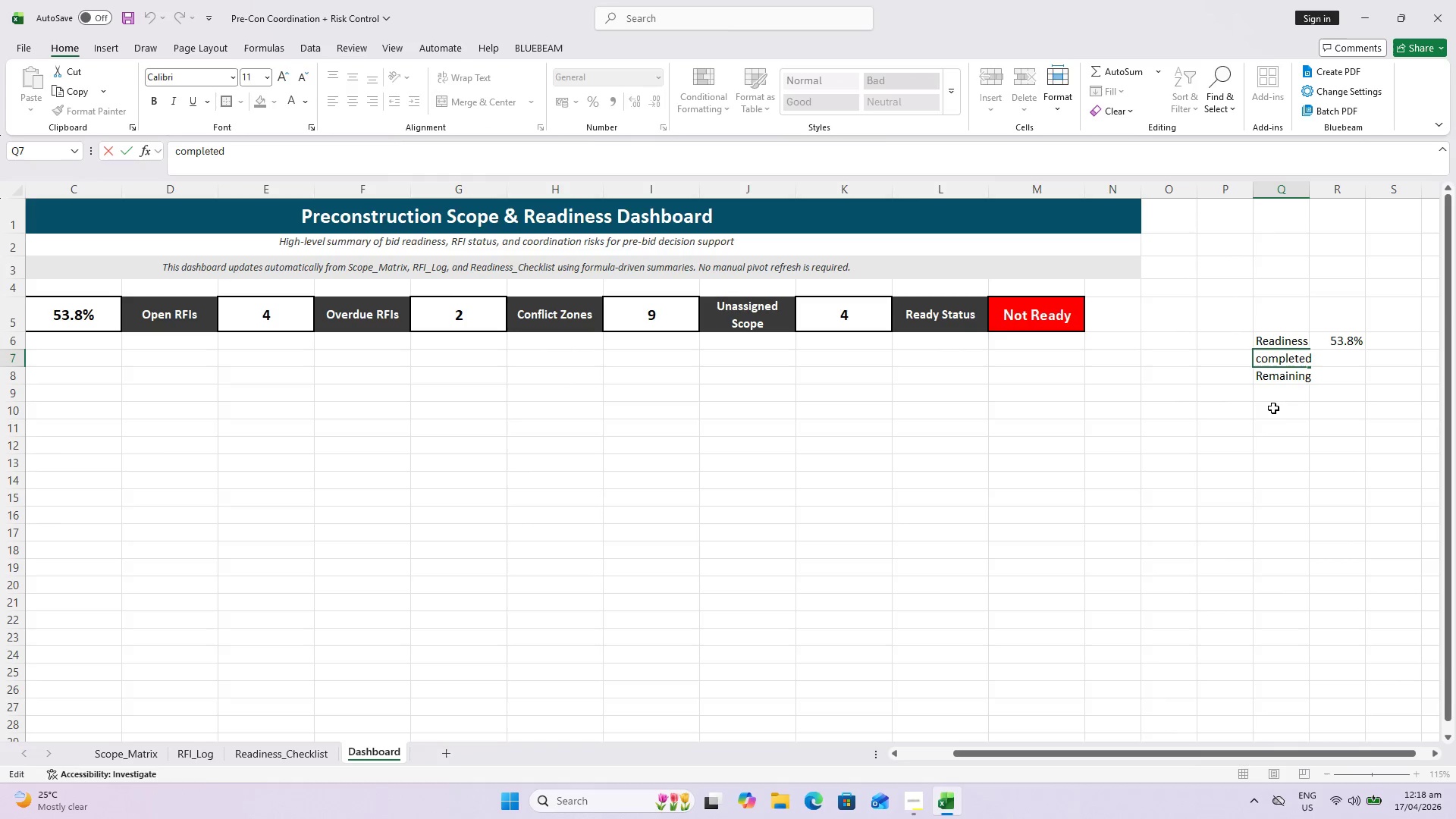 
key(Backspace)
 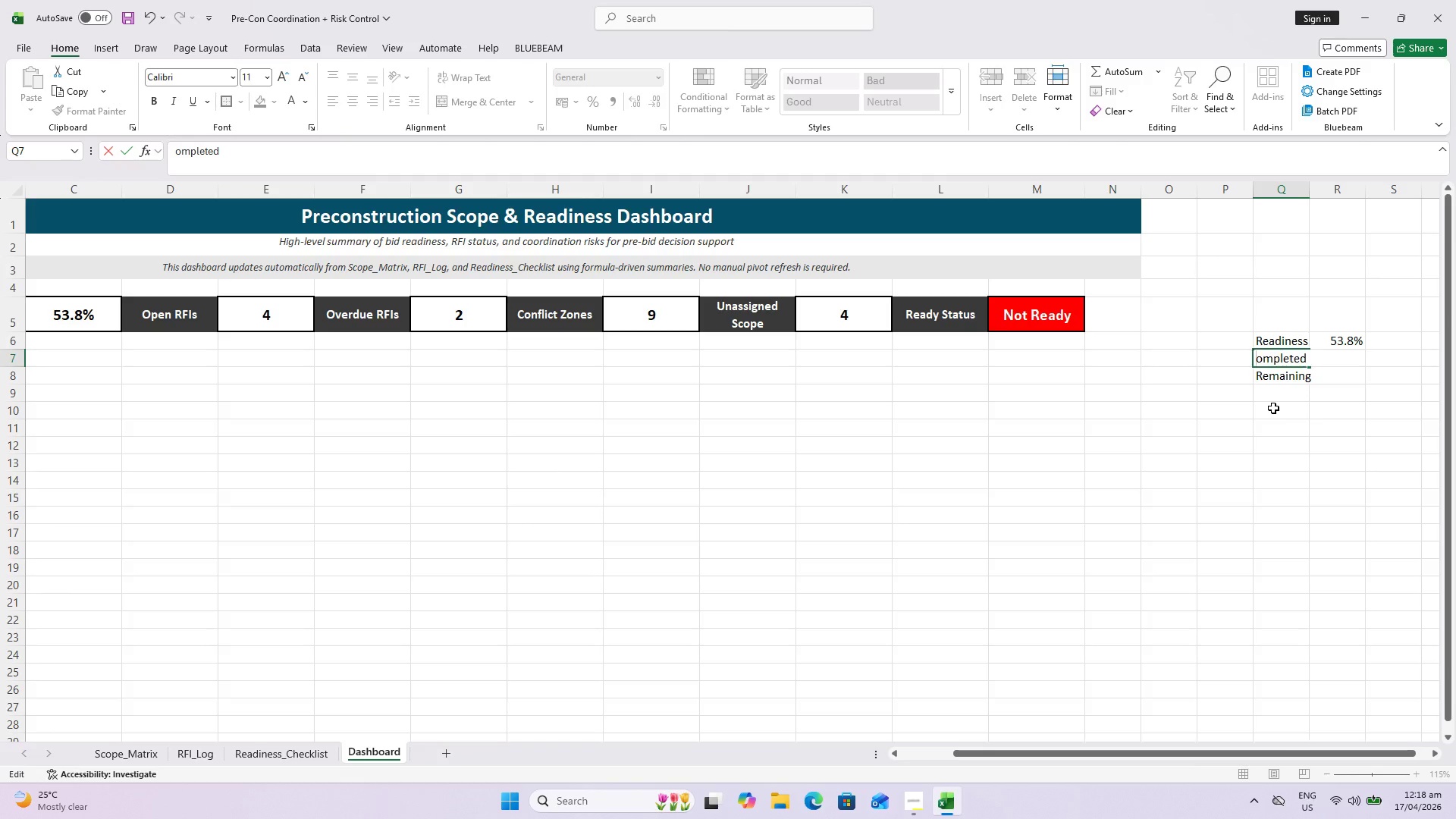 
key(Shift+ShiftLeft)
 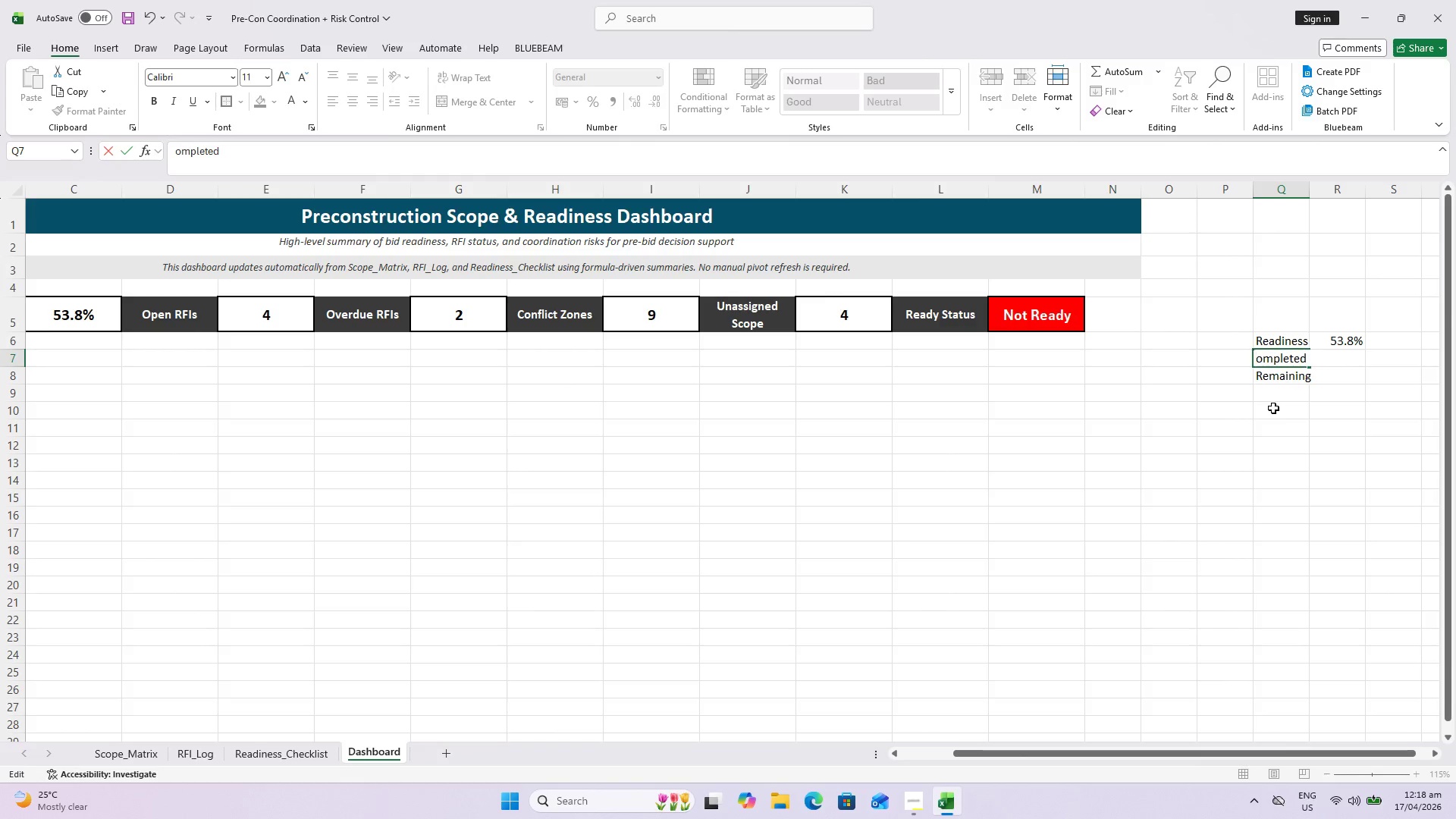 
key(Shift+C)
 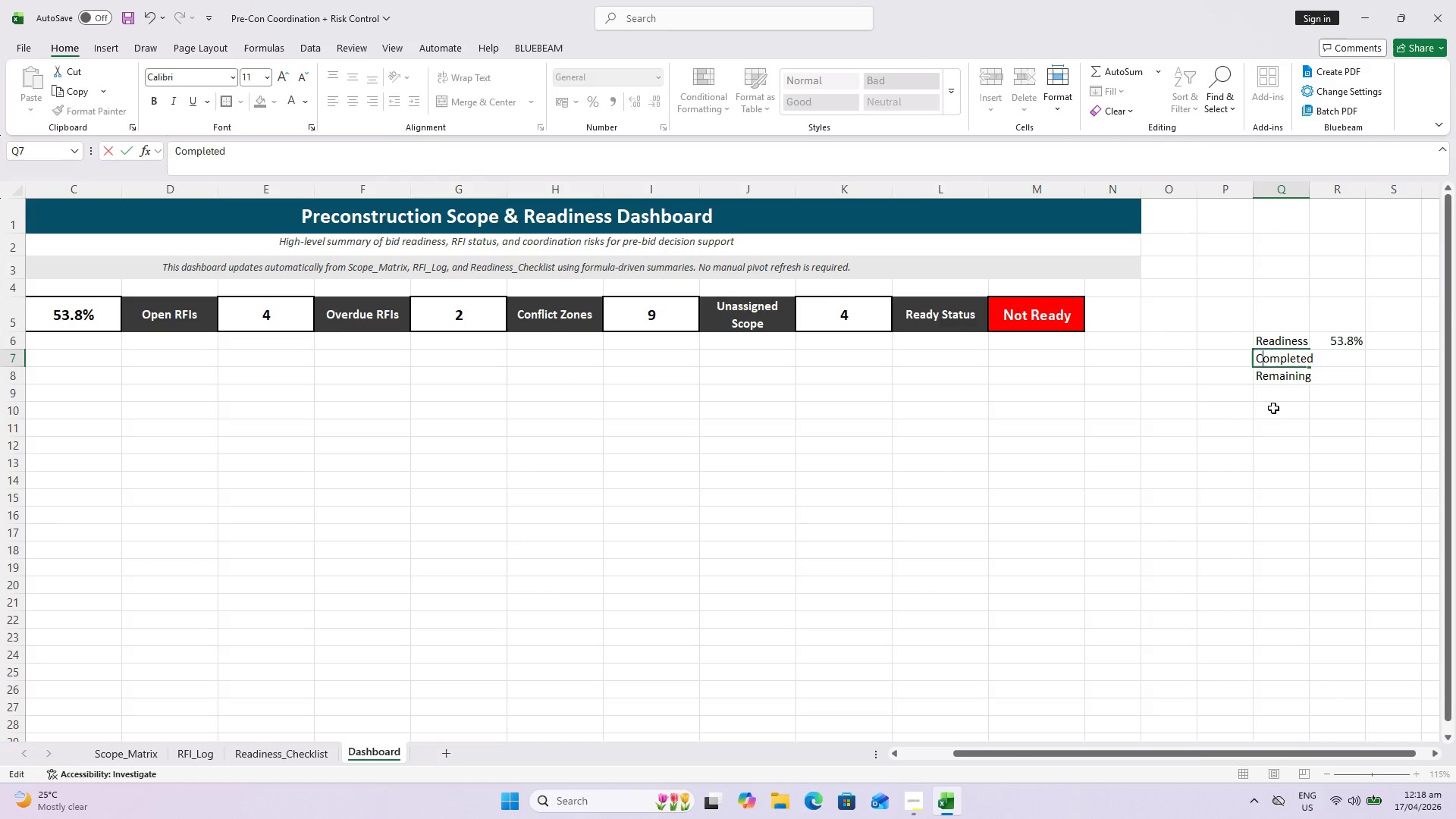 
key(Shift+Enter)
 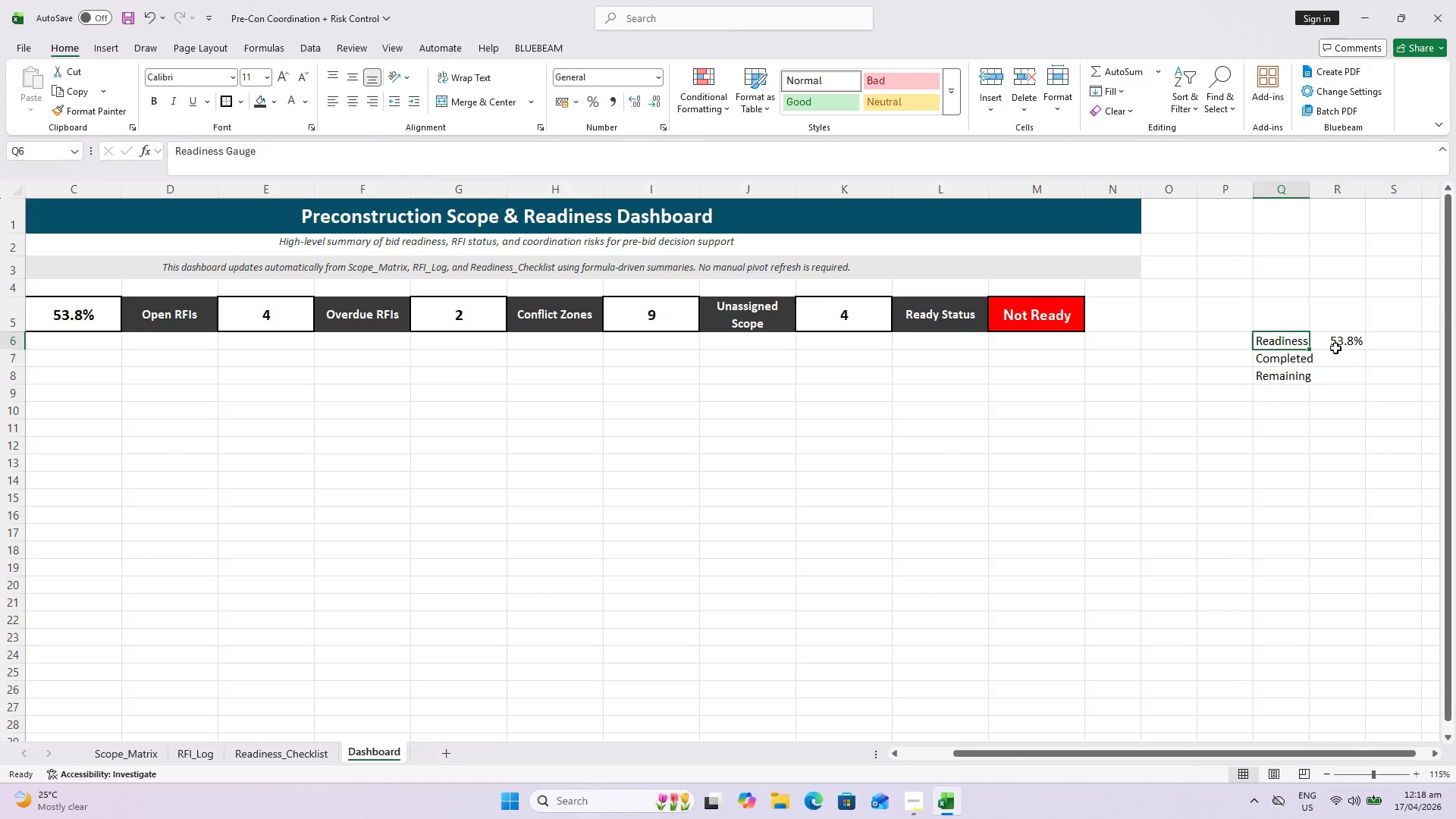 
left_click([1336, 366])
 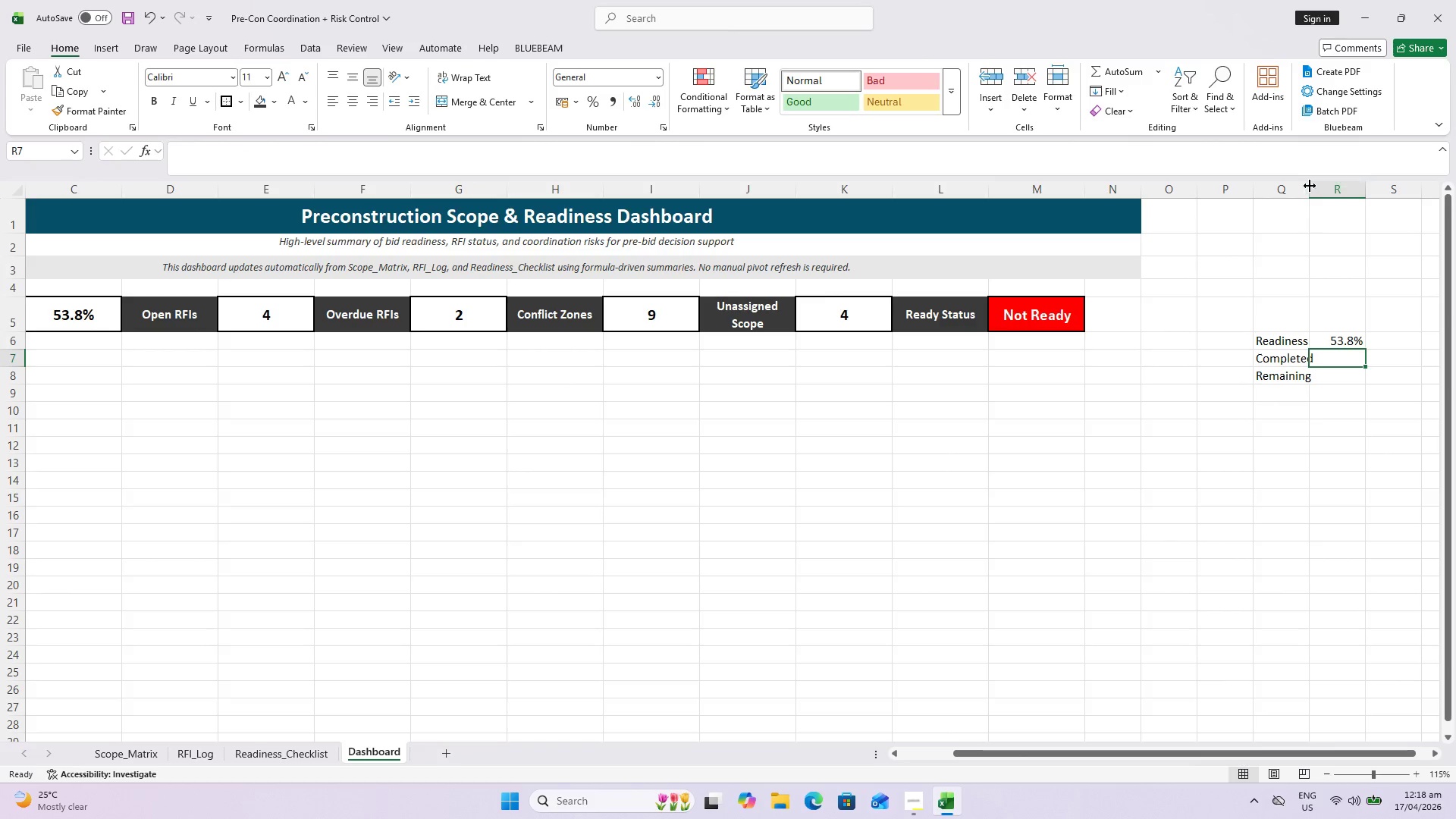 
double_click([1310, 186])
 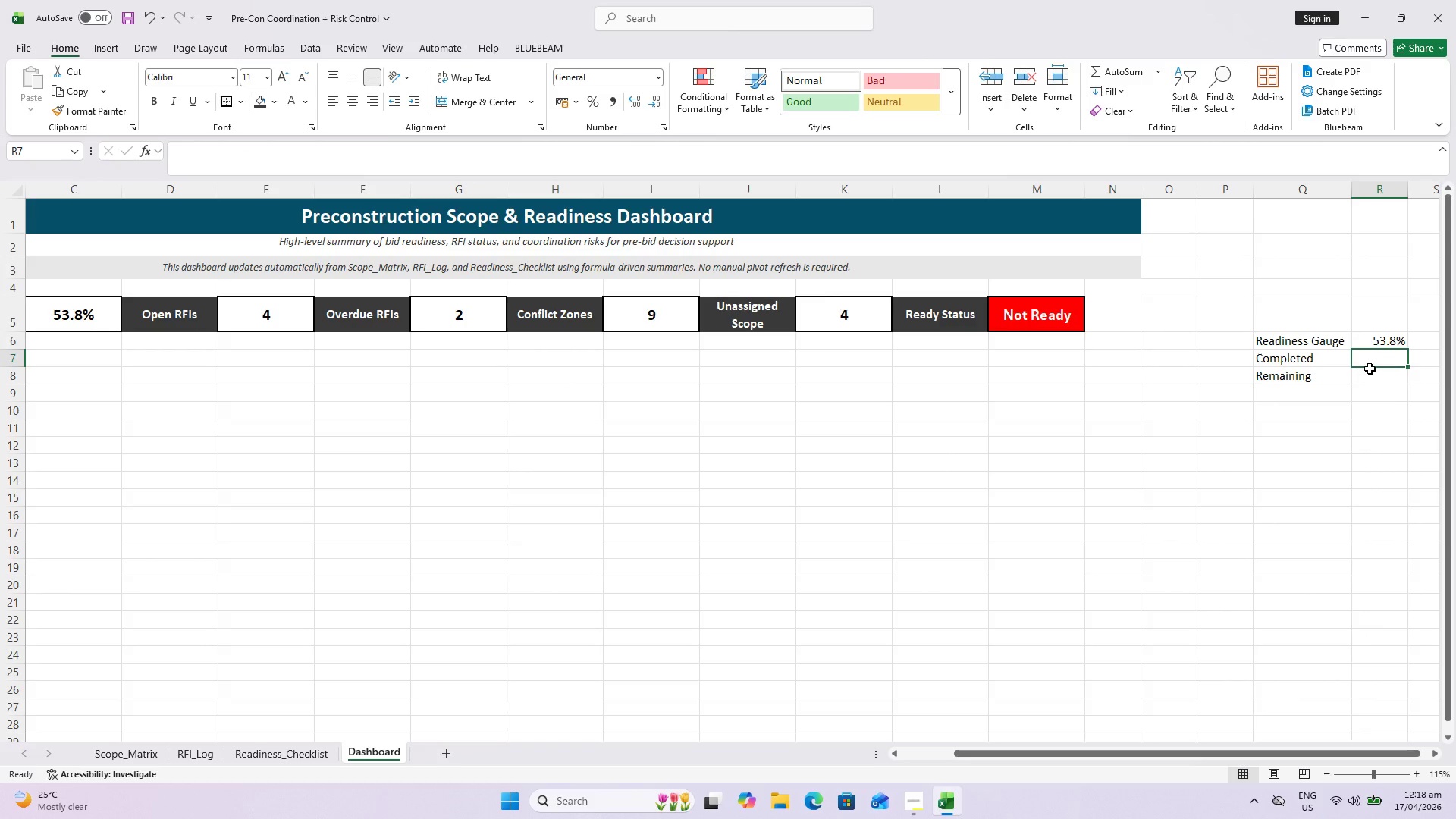 
key(Equal)
 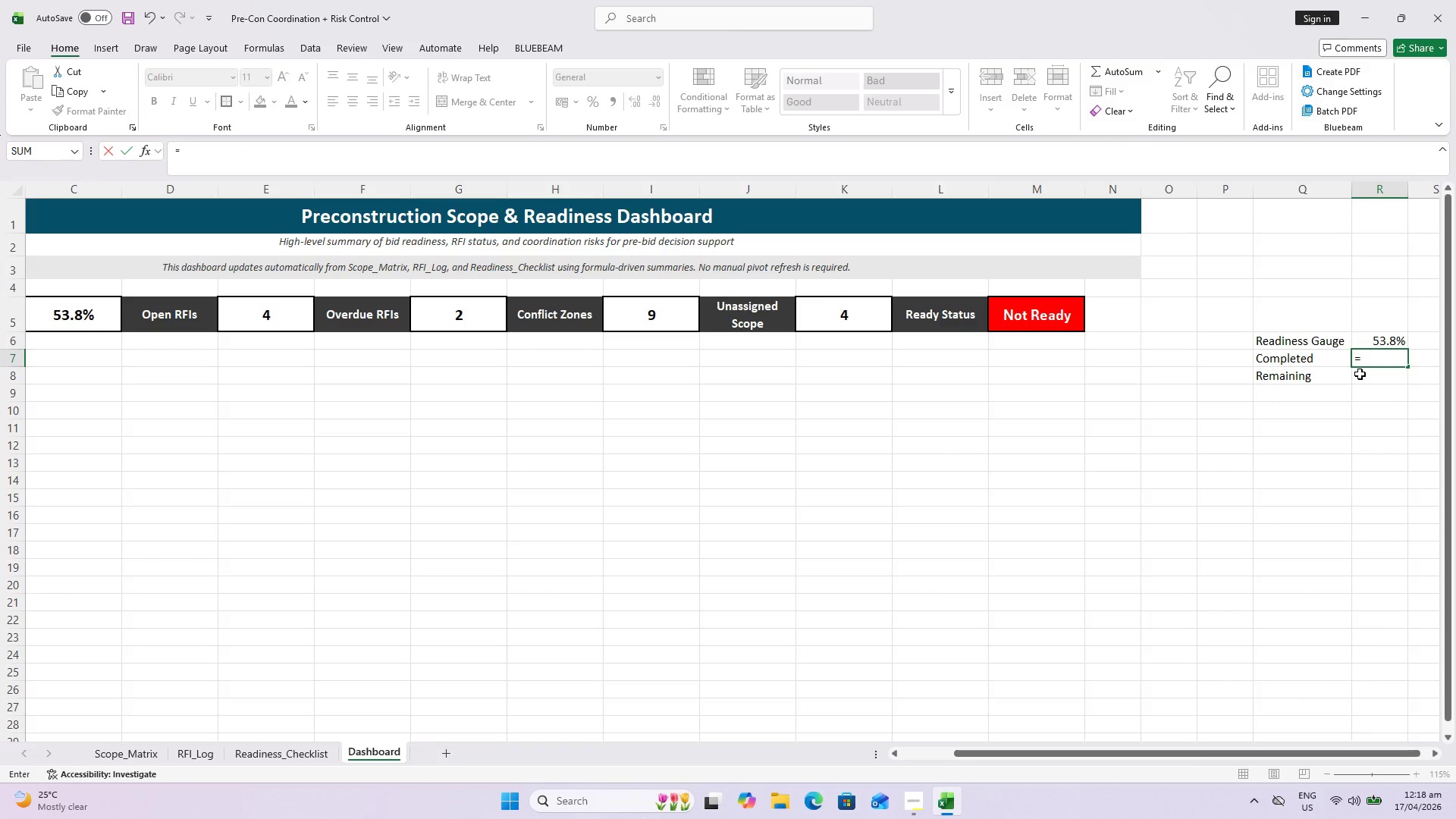 
key(1)
 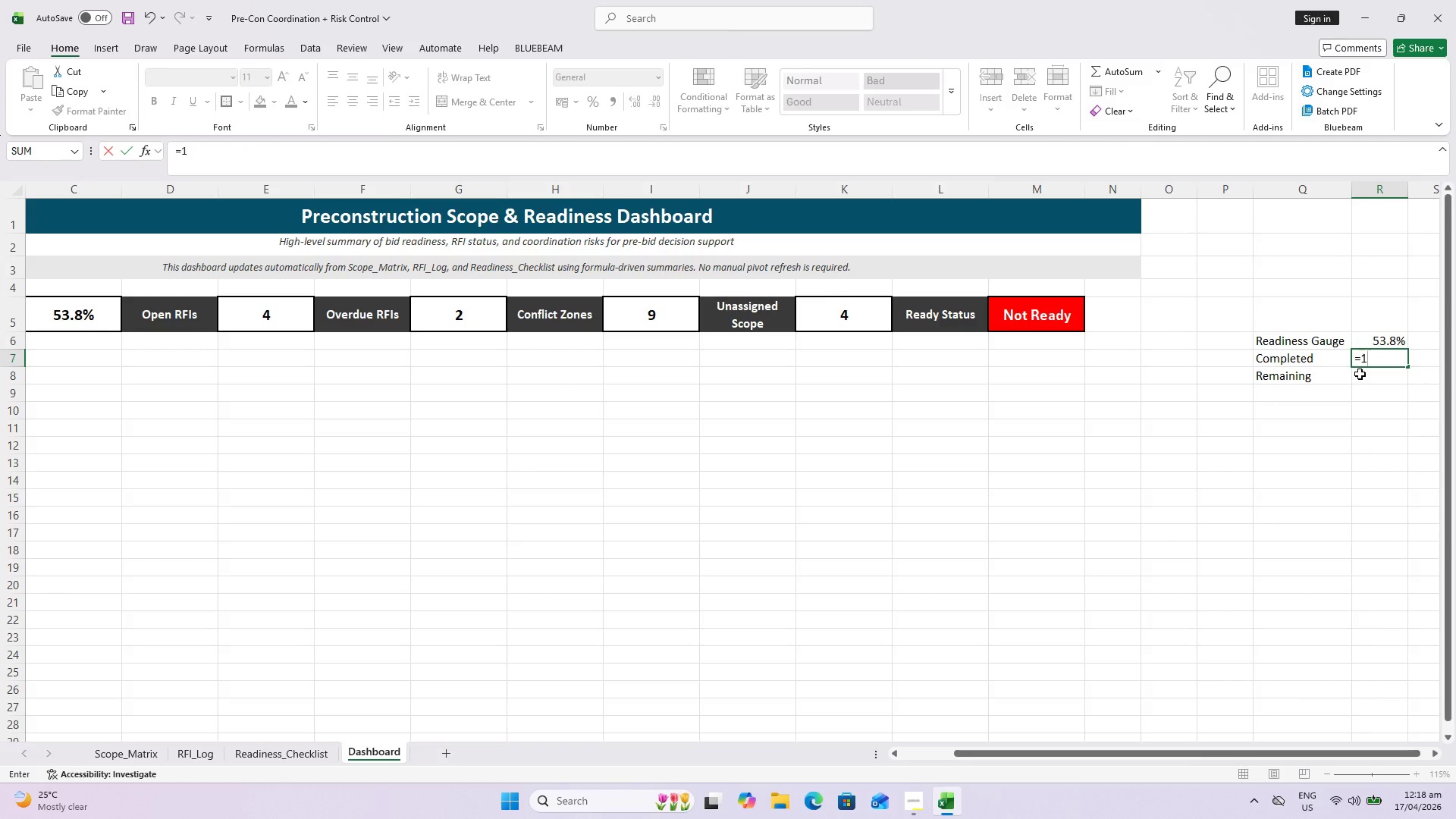 
key(Minus)
 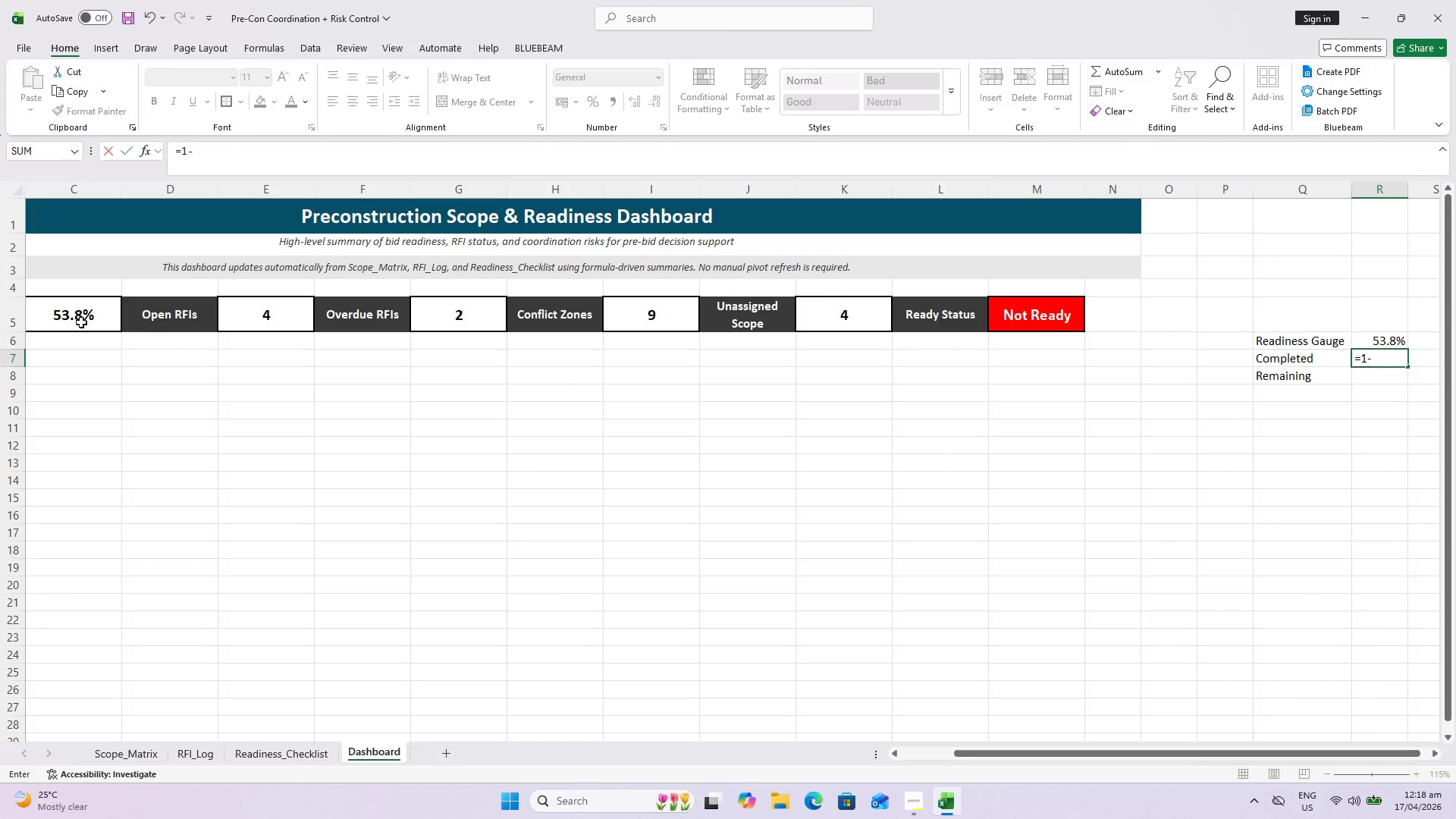 
left_click([77, 322])
 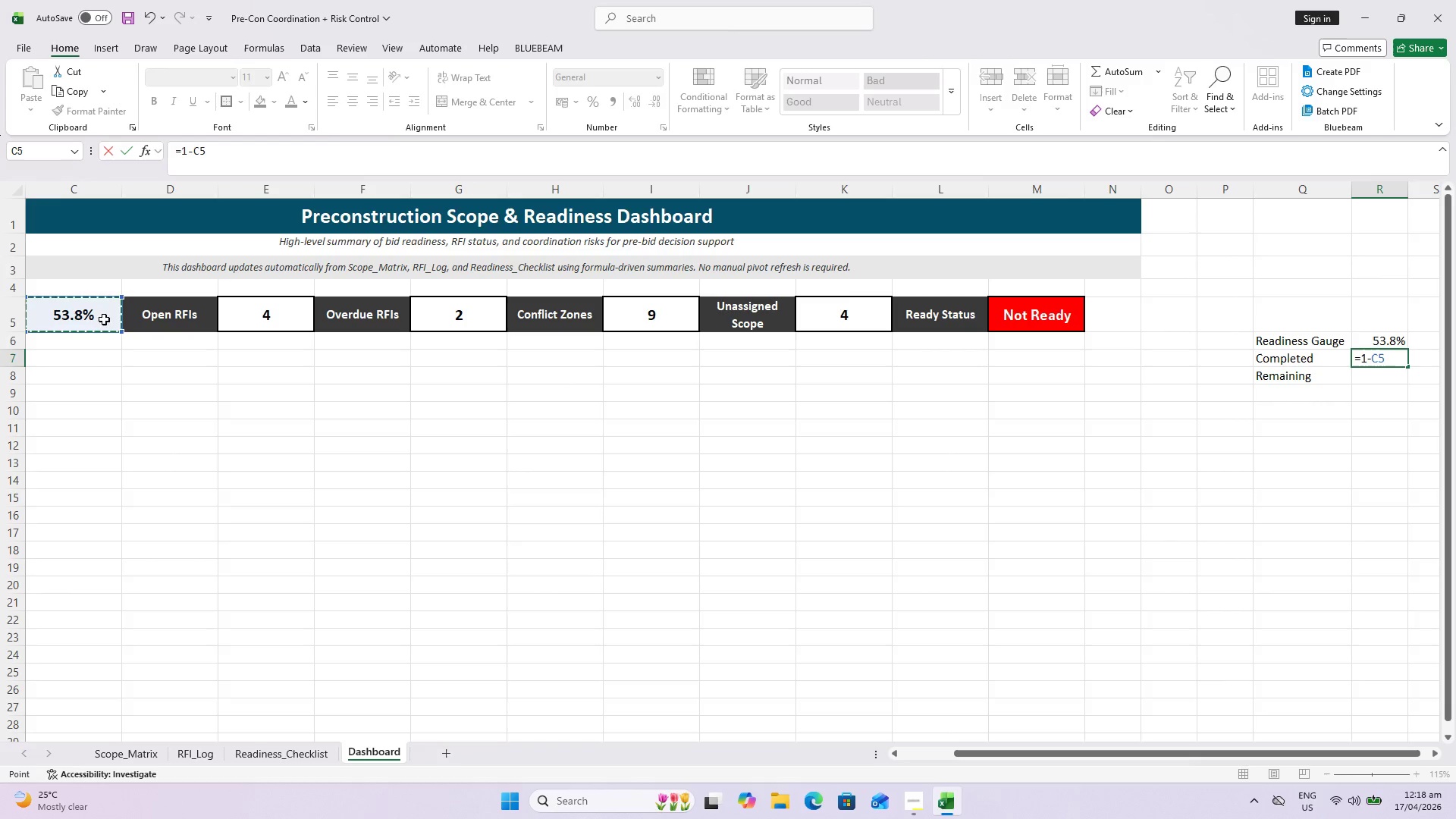 
key(Enter)
 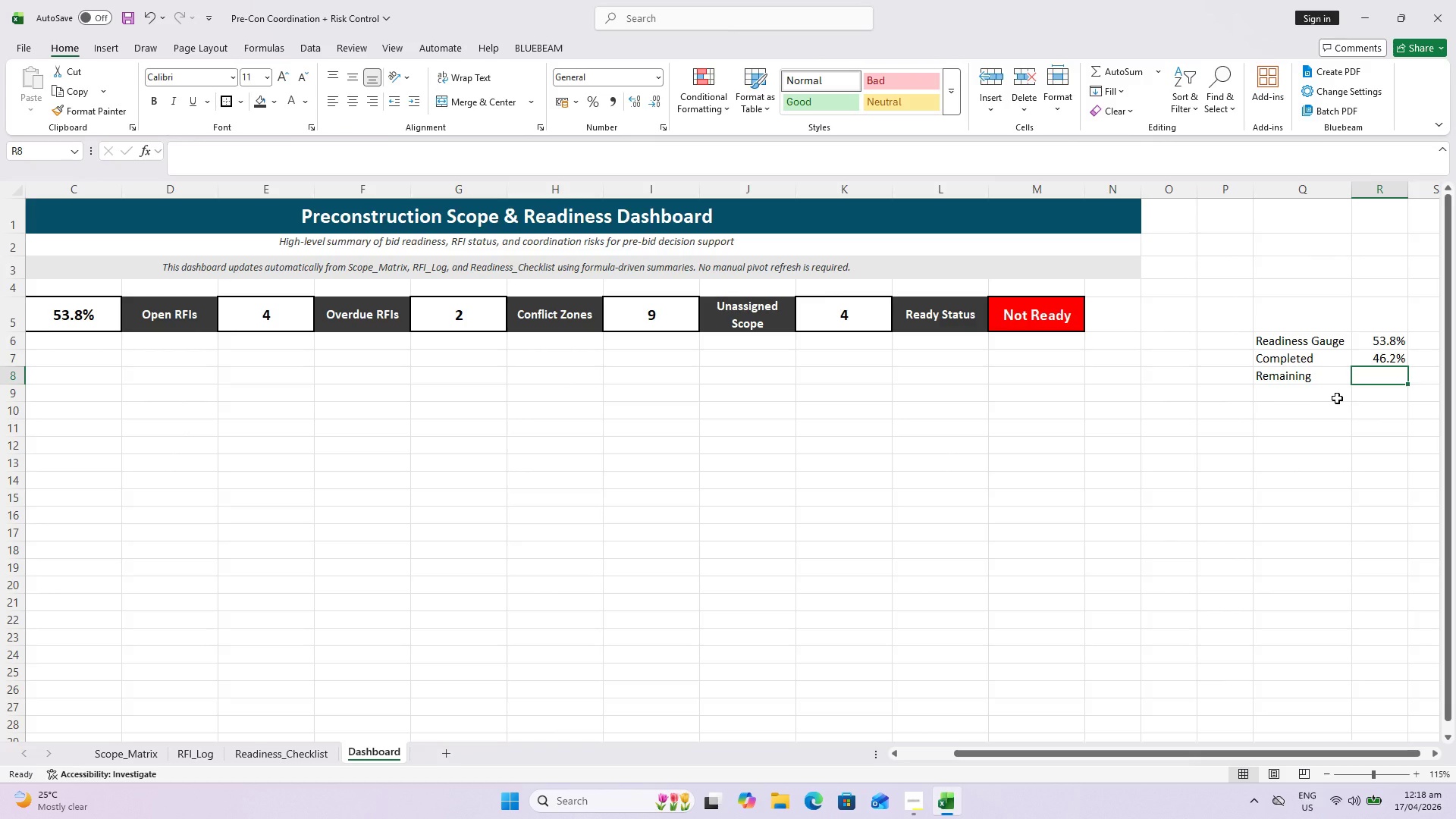 
wait(28.48)
 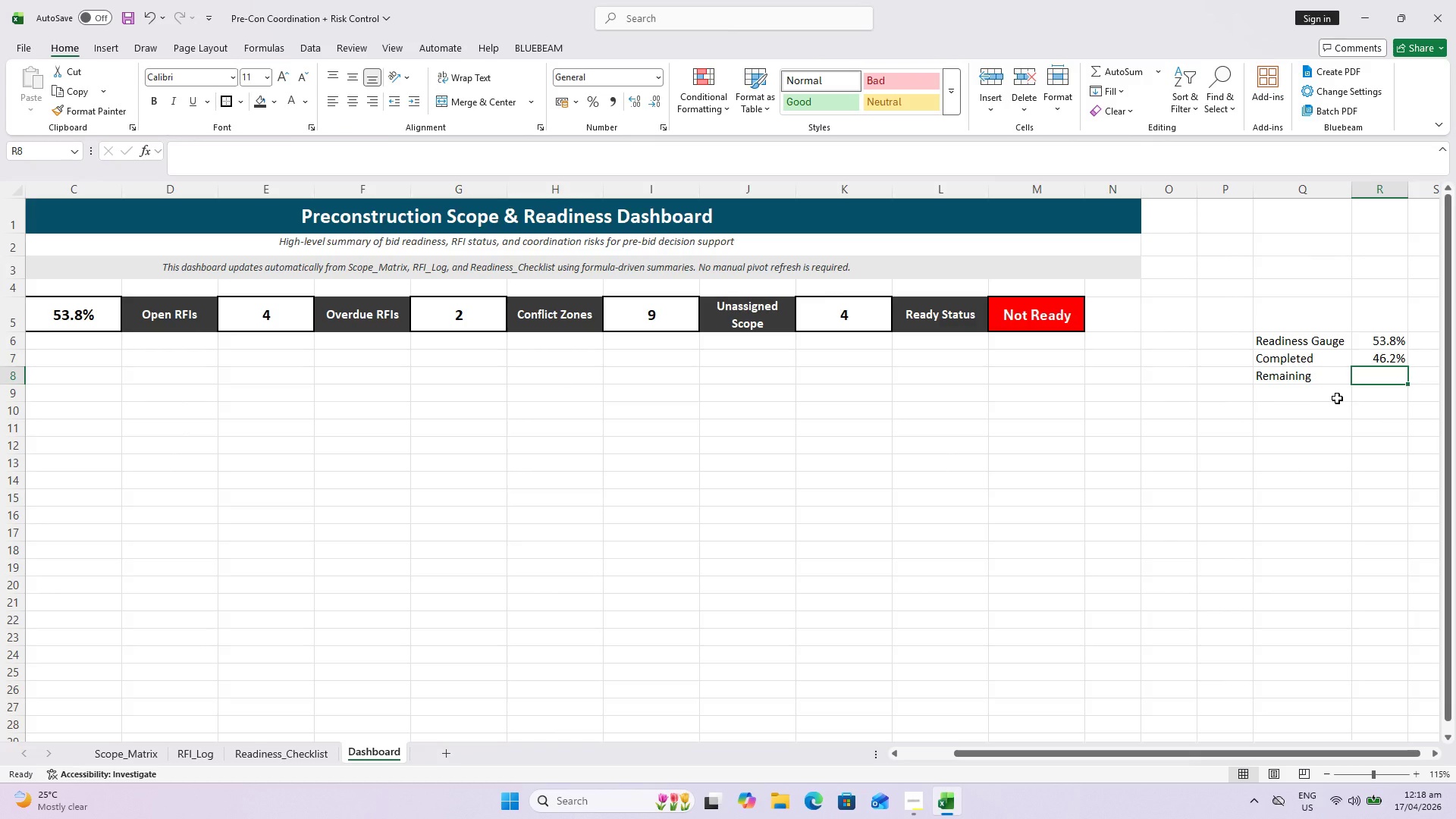 
left_click_drag(start_coordinate=[1382, 343], to_coordinate=[1376, 356])
 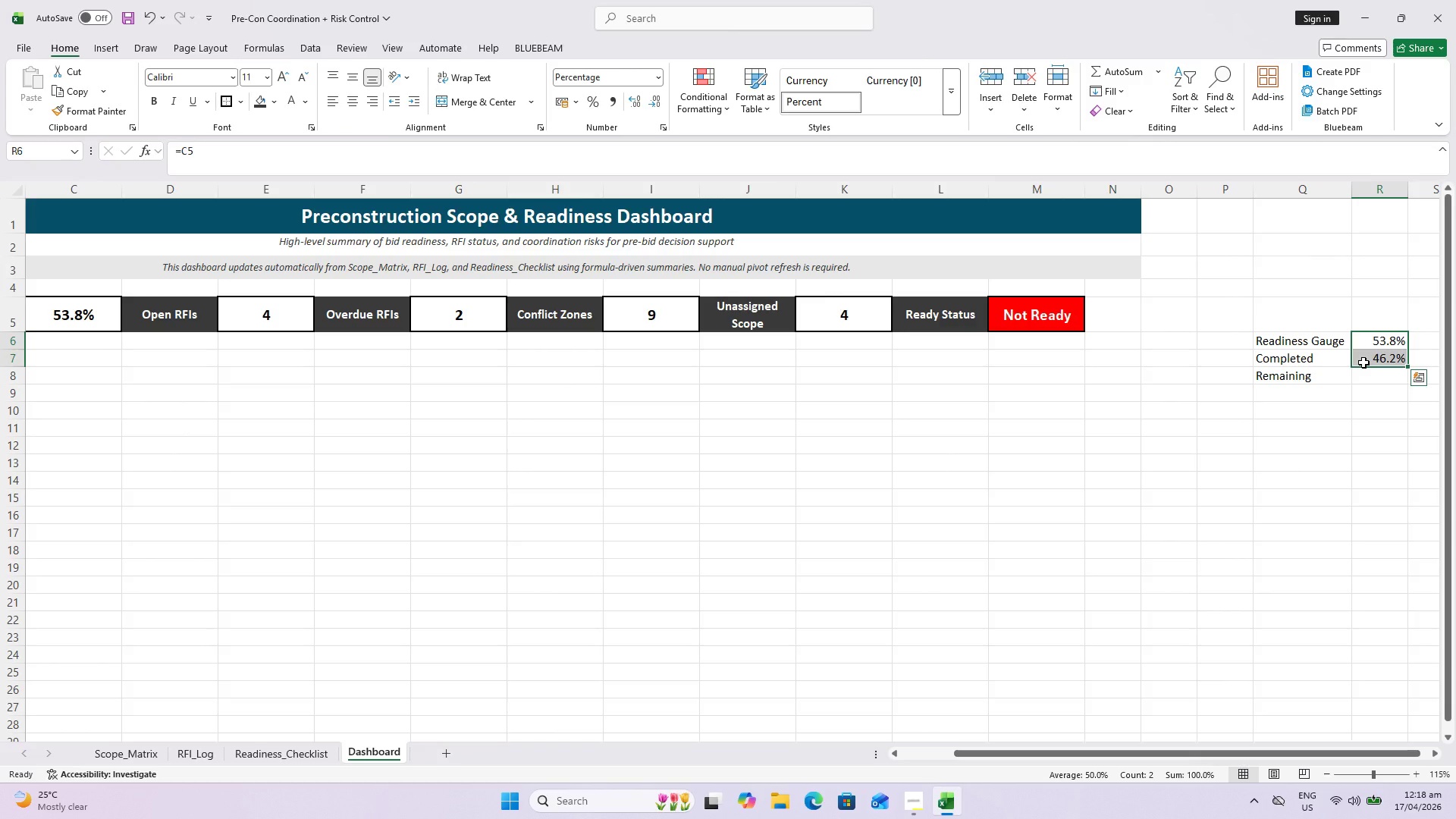 
key(Shift+ShiftLeft)
 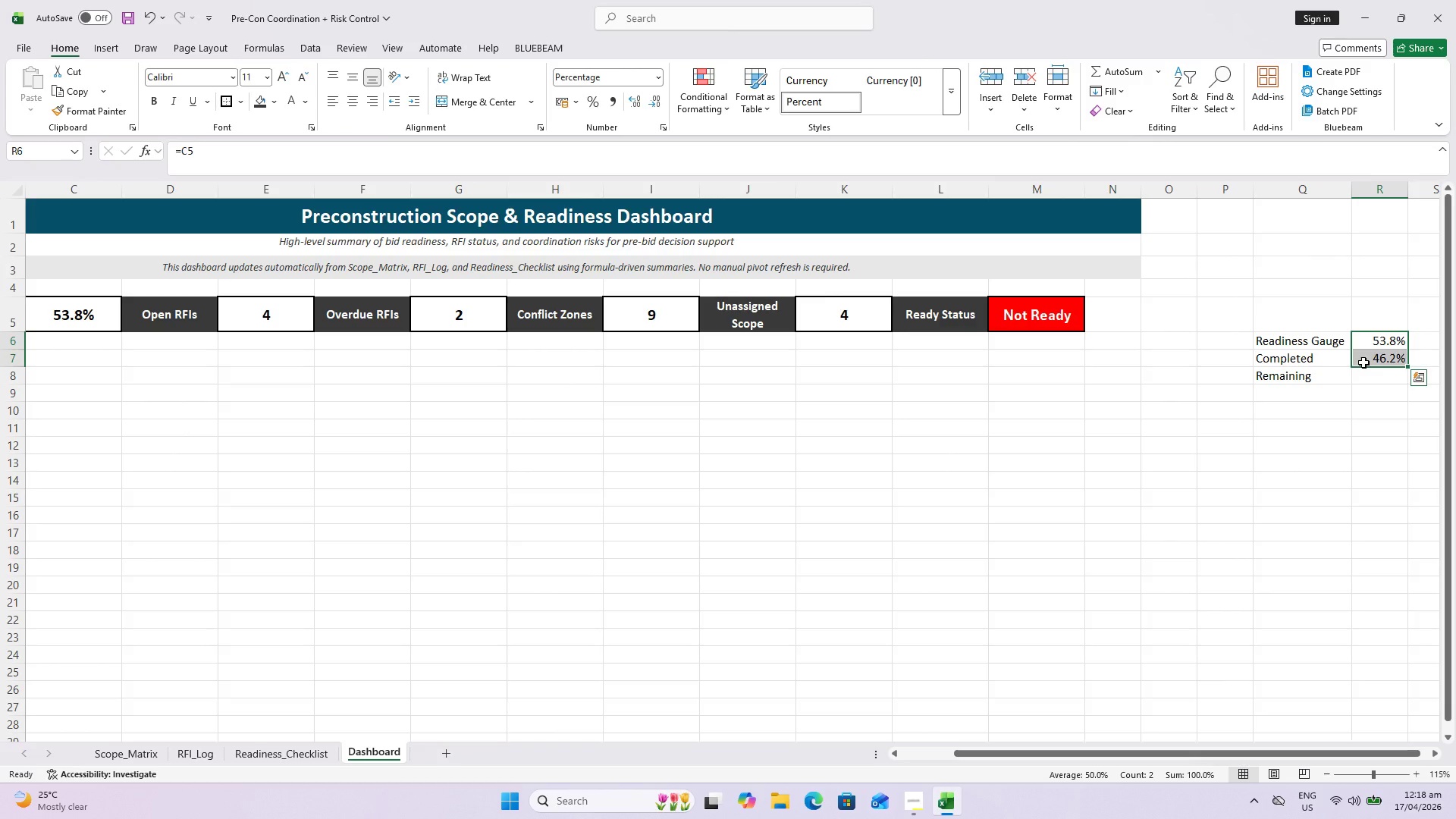 
key(Control+X)
 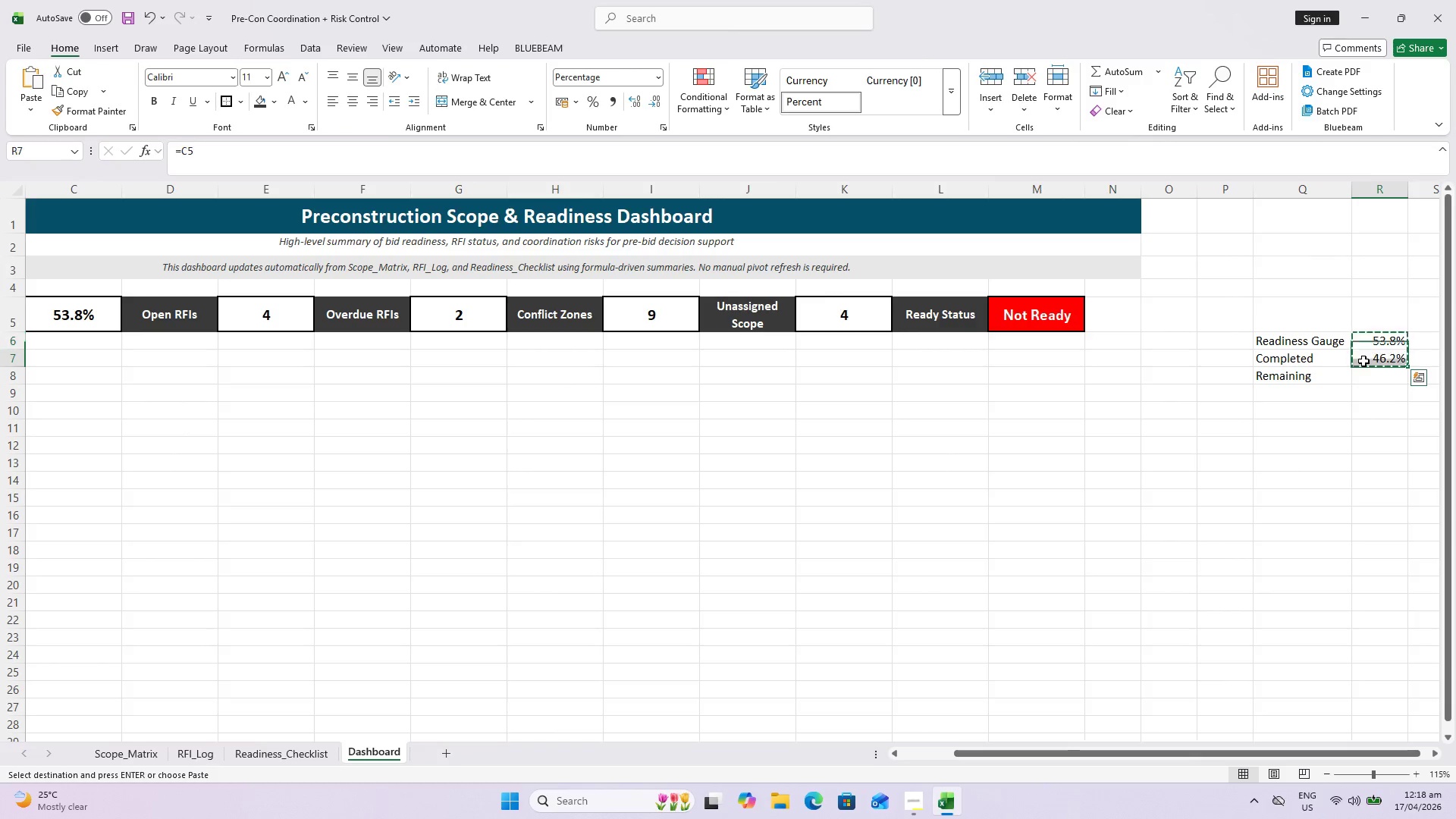 
key(Control+V)
 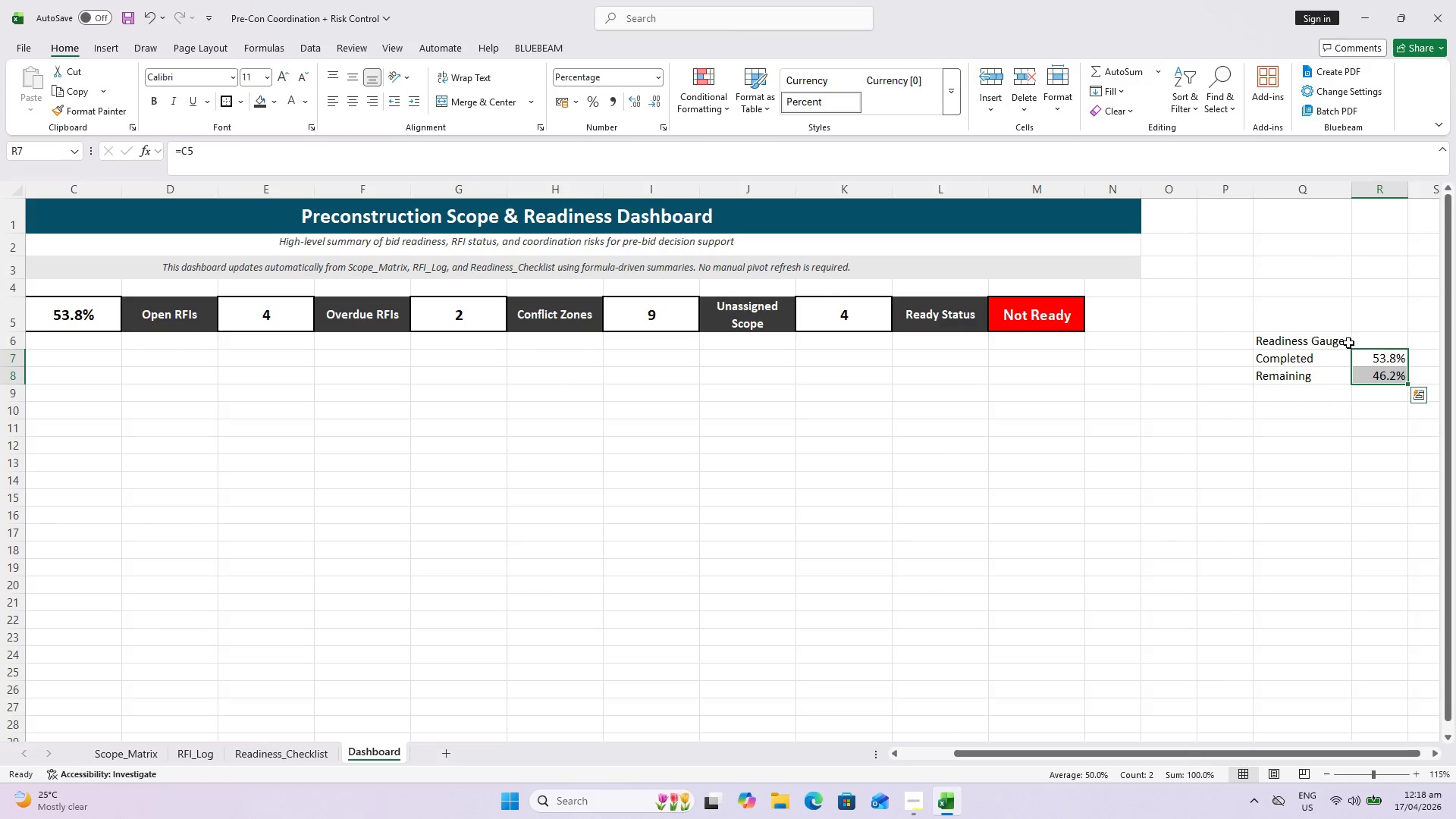 
left_click_drag(start_coordinate=[1332, 342], to_coordinate=[1374, 342])
 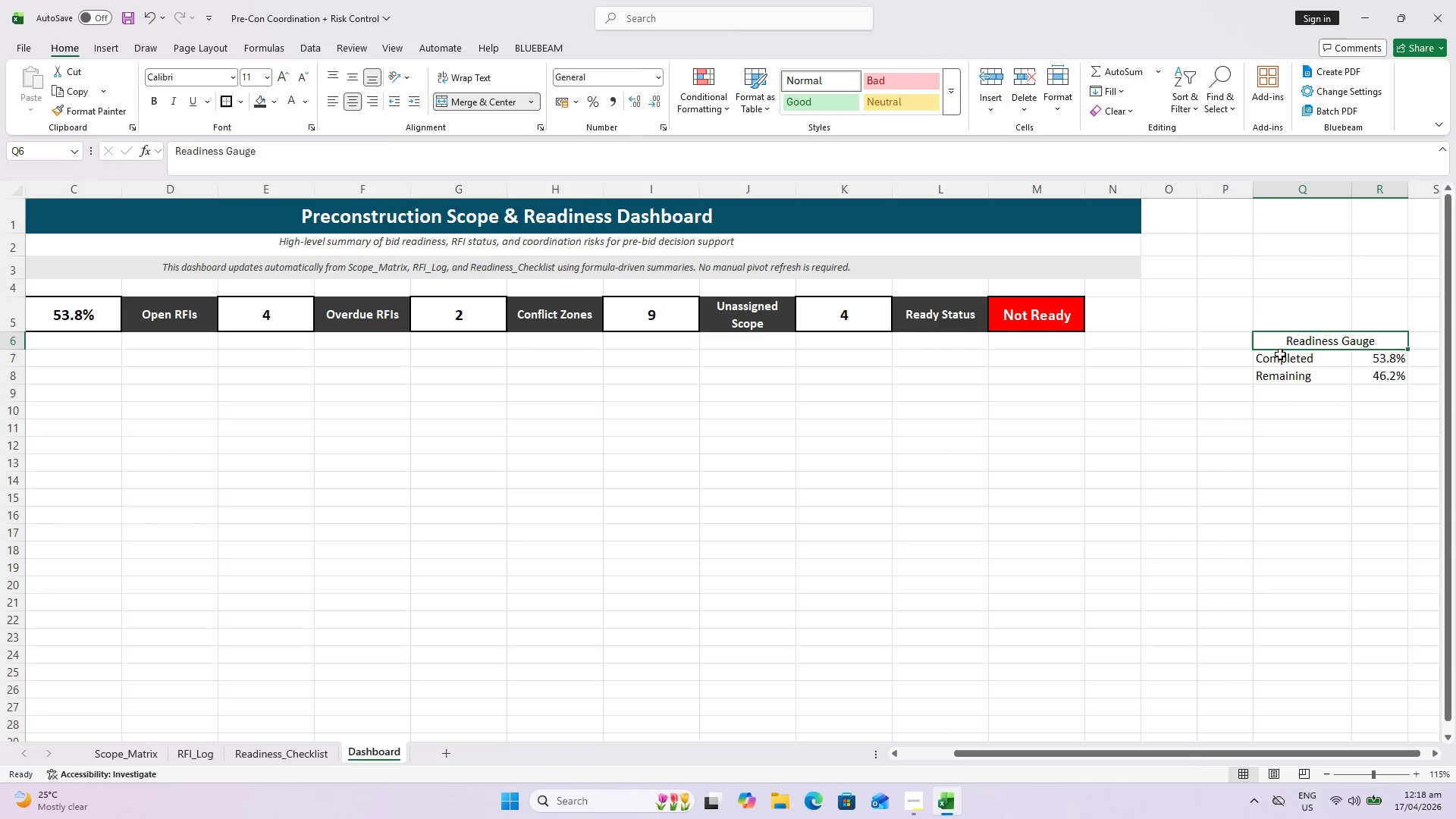 
left_click([1327, 401])
 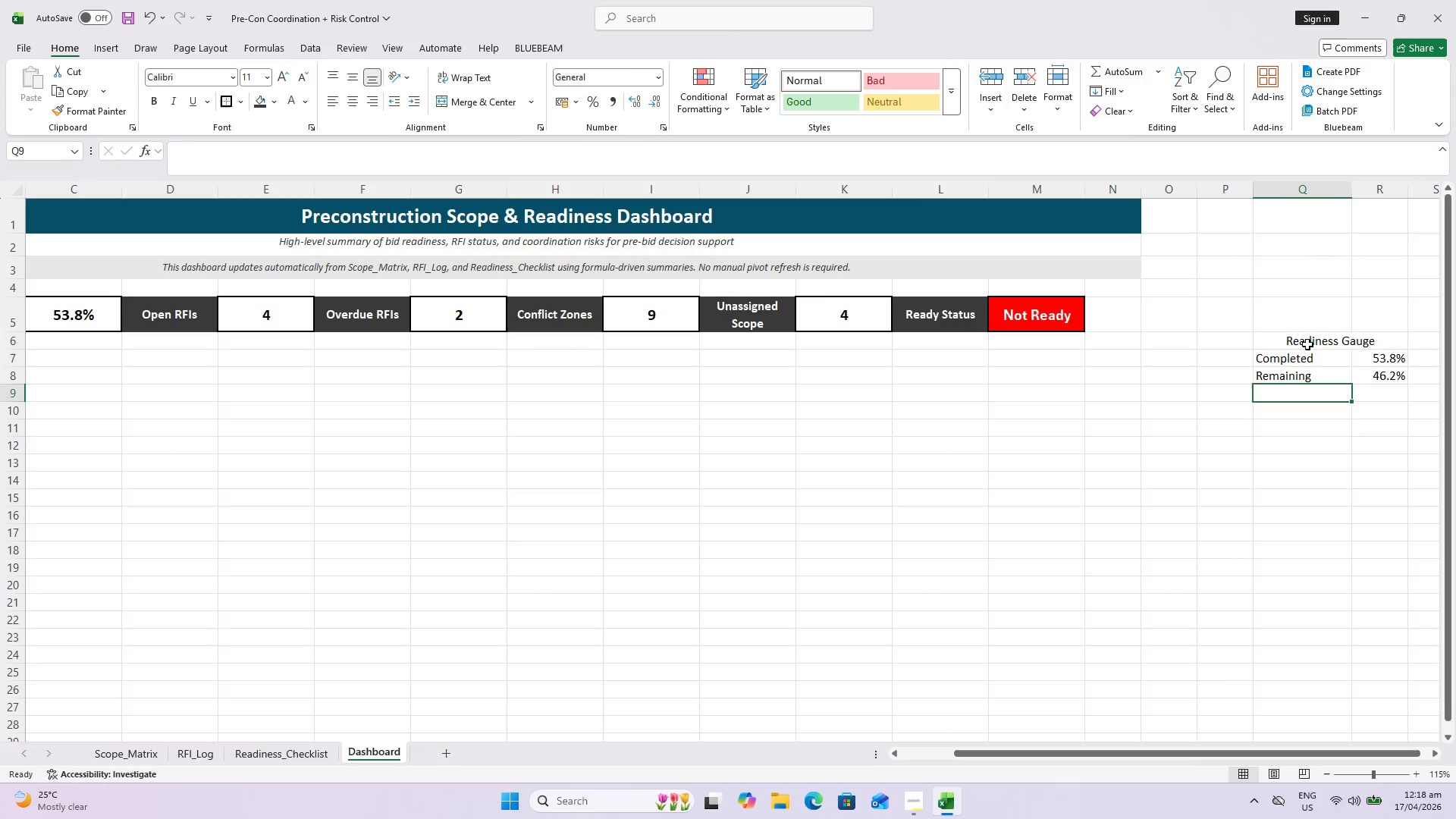 
left_click([1307, 342])
 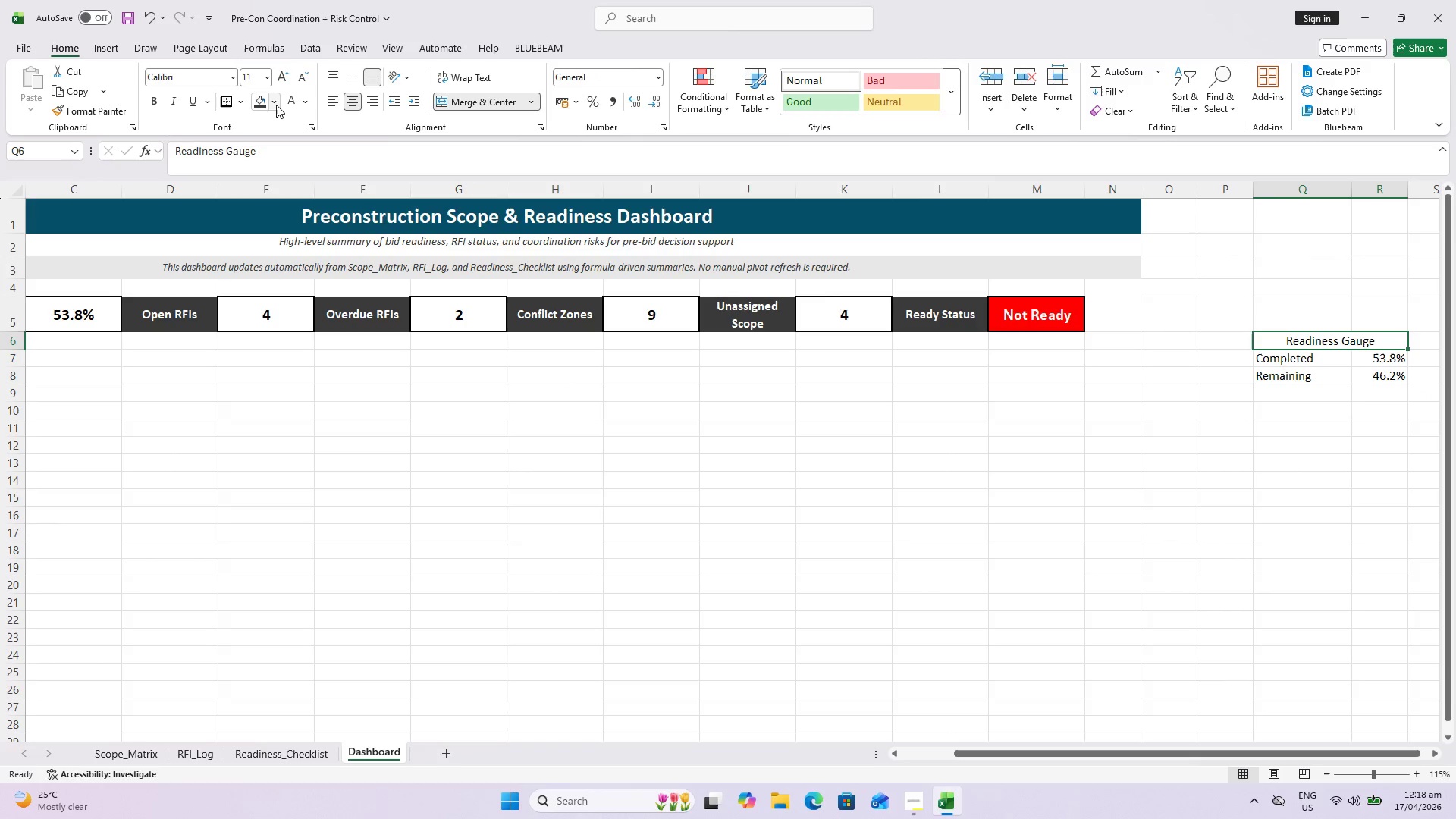 
left_click([274, 102])
 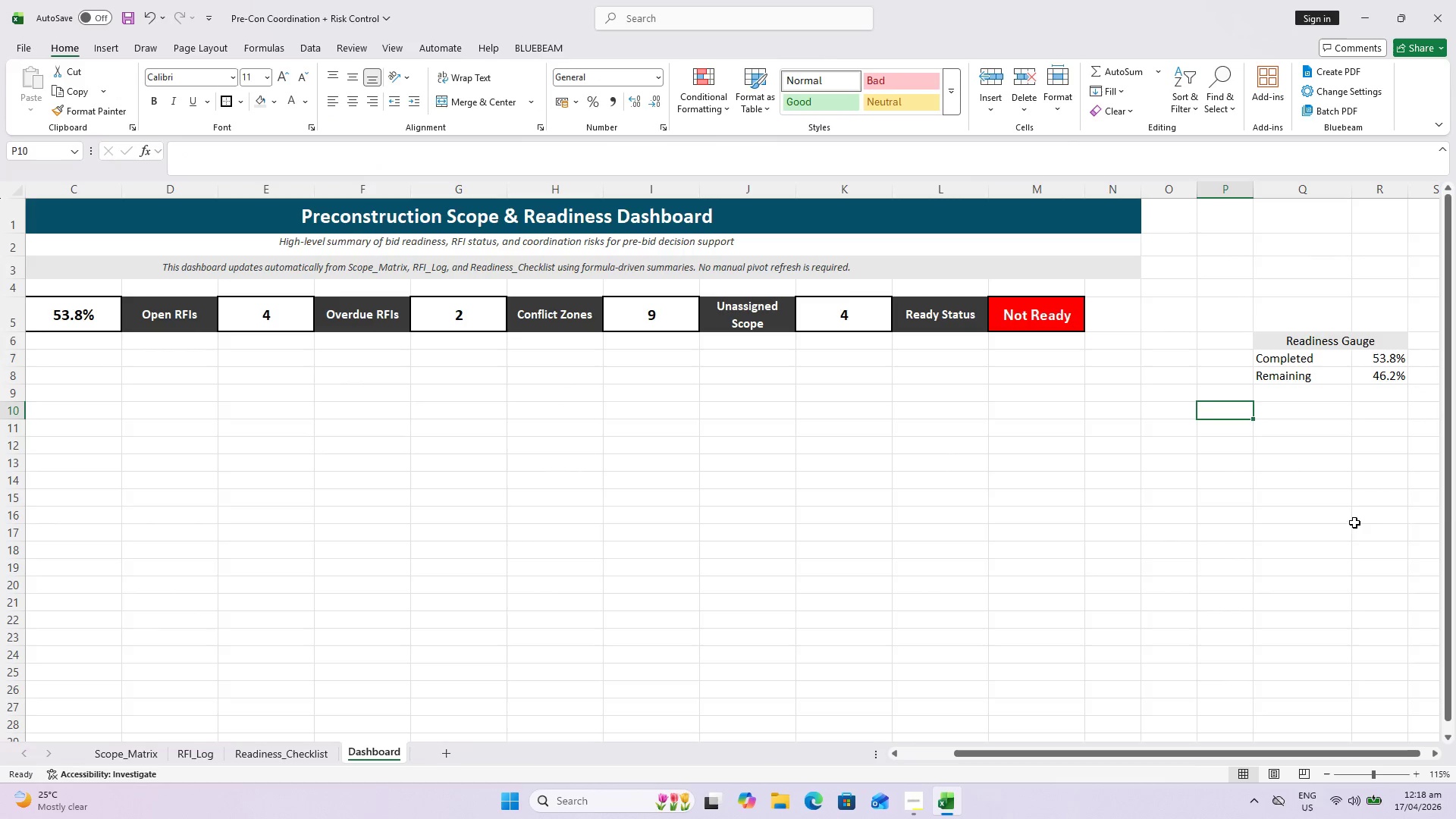 
key(Control+S)
 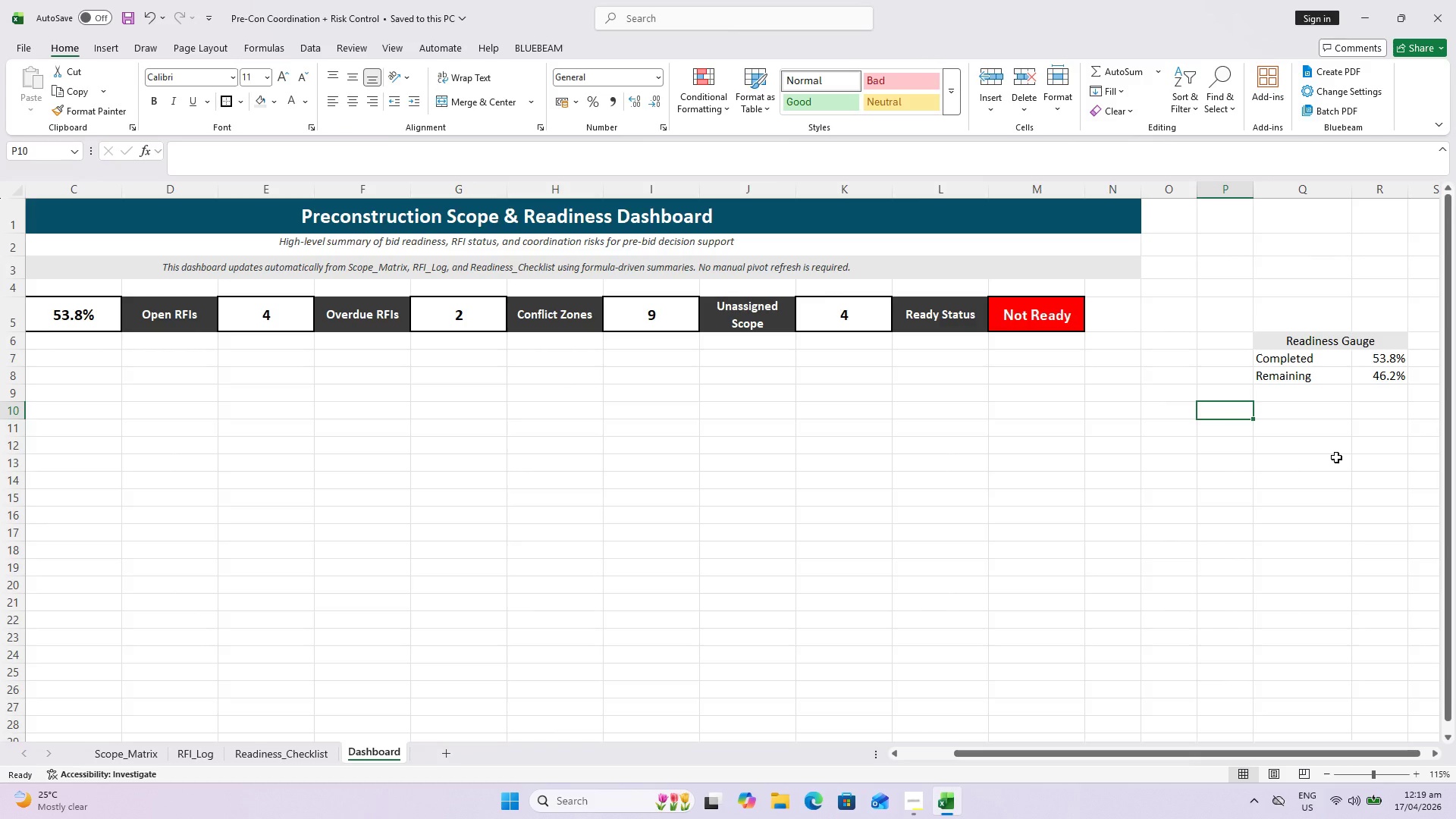 
wait(6.77)
 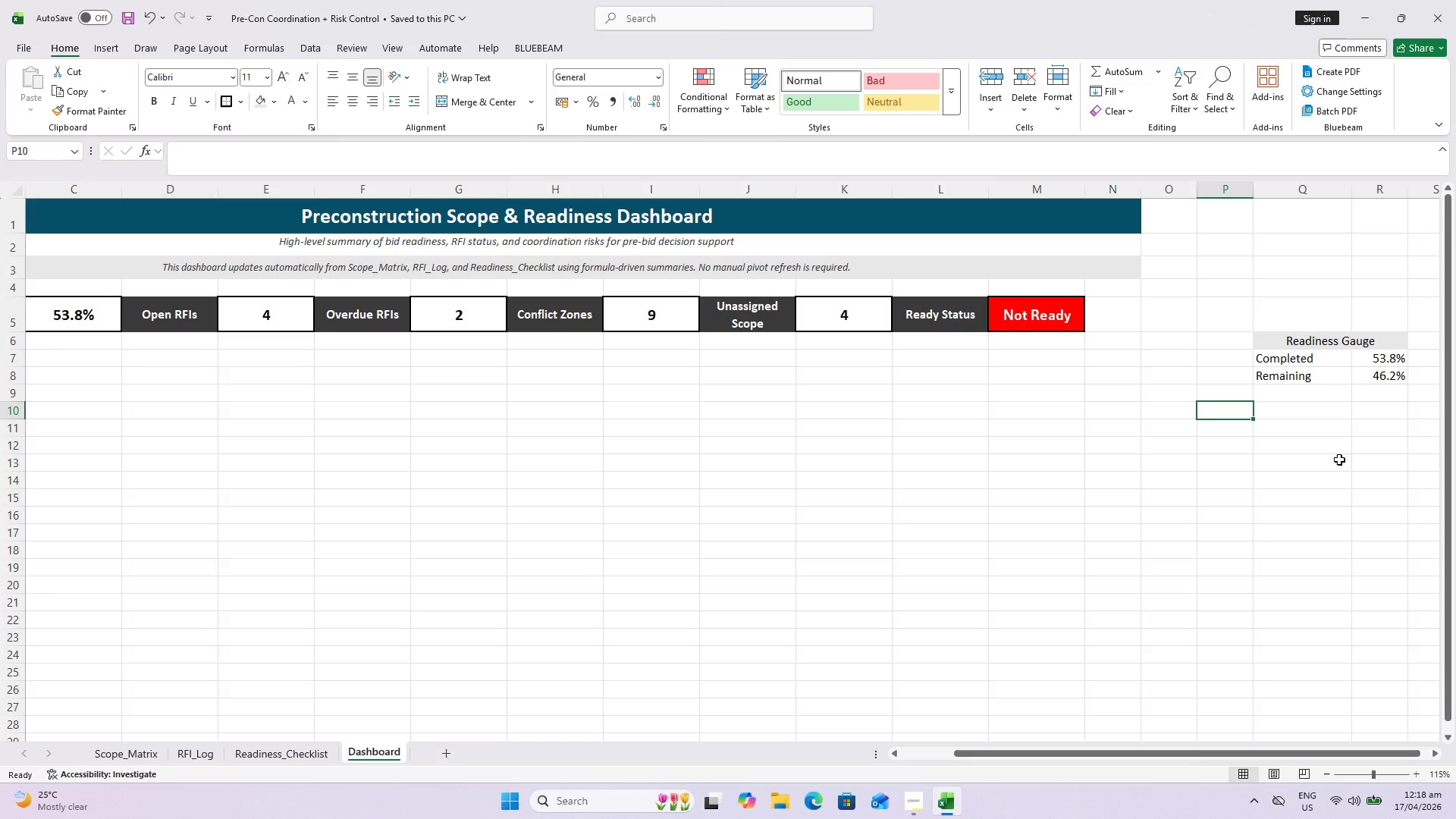 
left_click([1307, 362])
 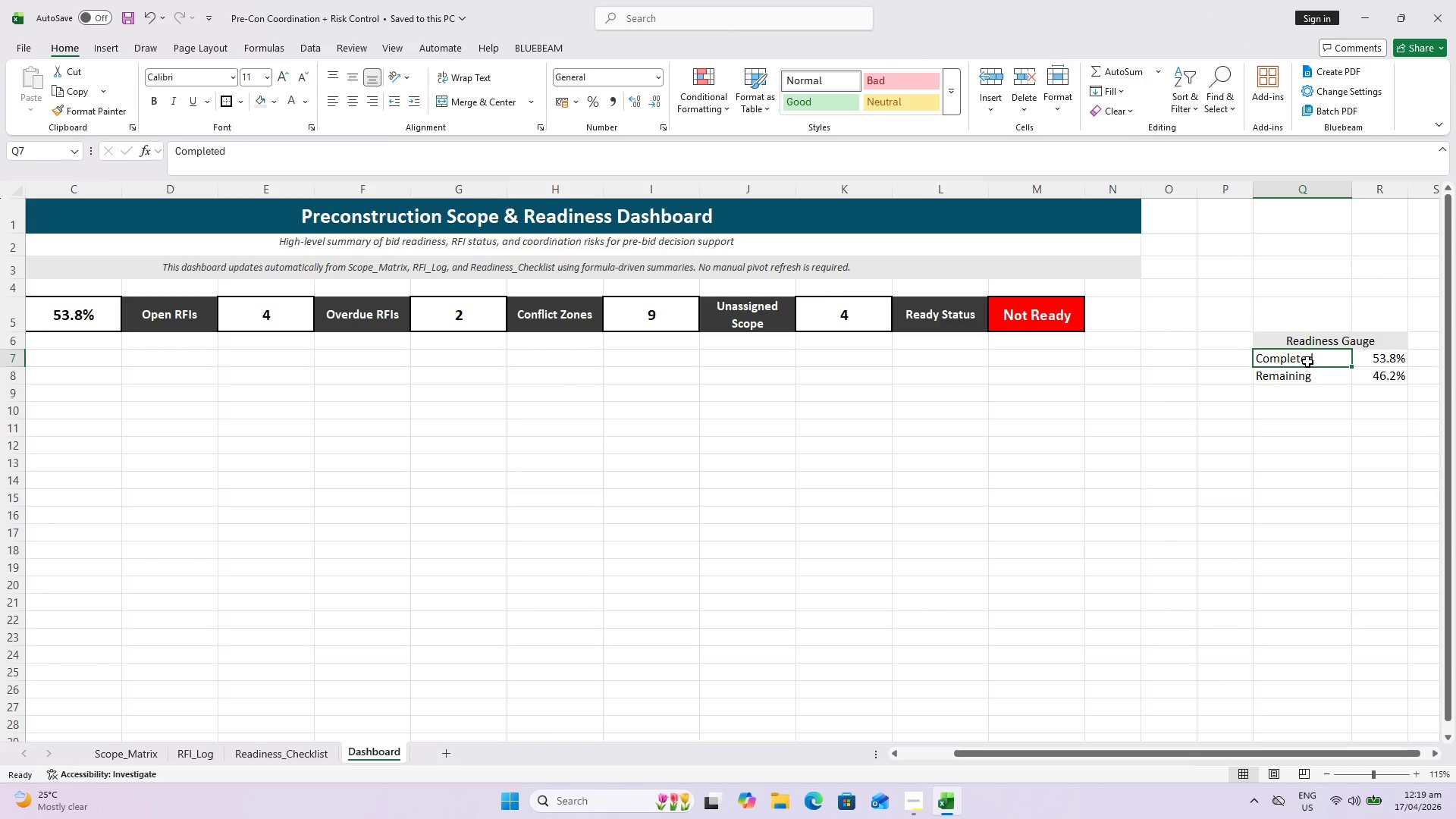 
hold_key(key=ShiftLeft, duration=0.77)
 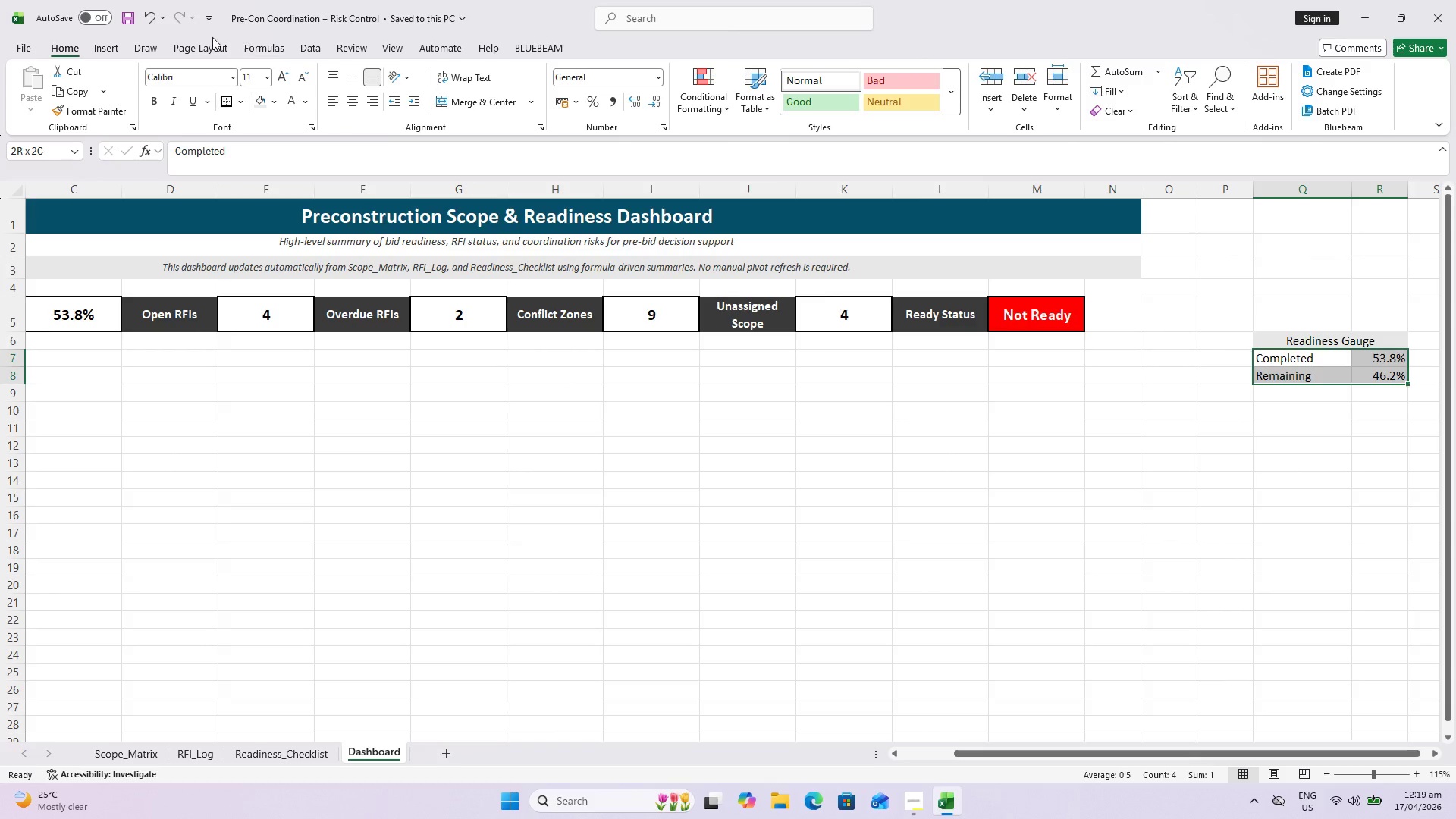 
left_click([115, 49])
 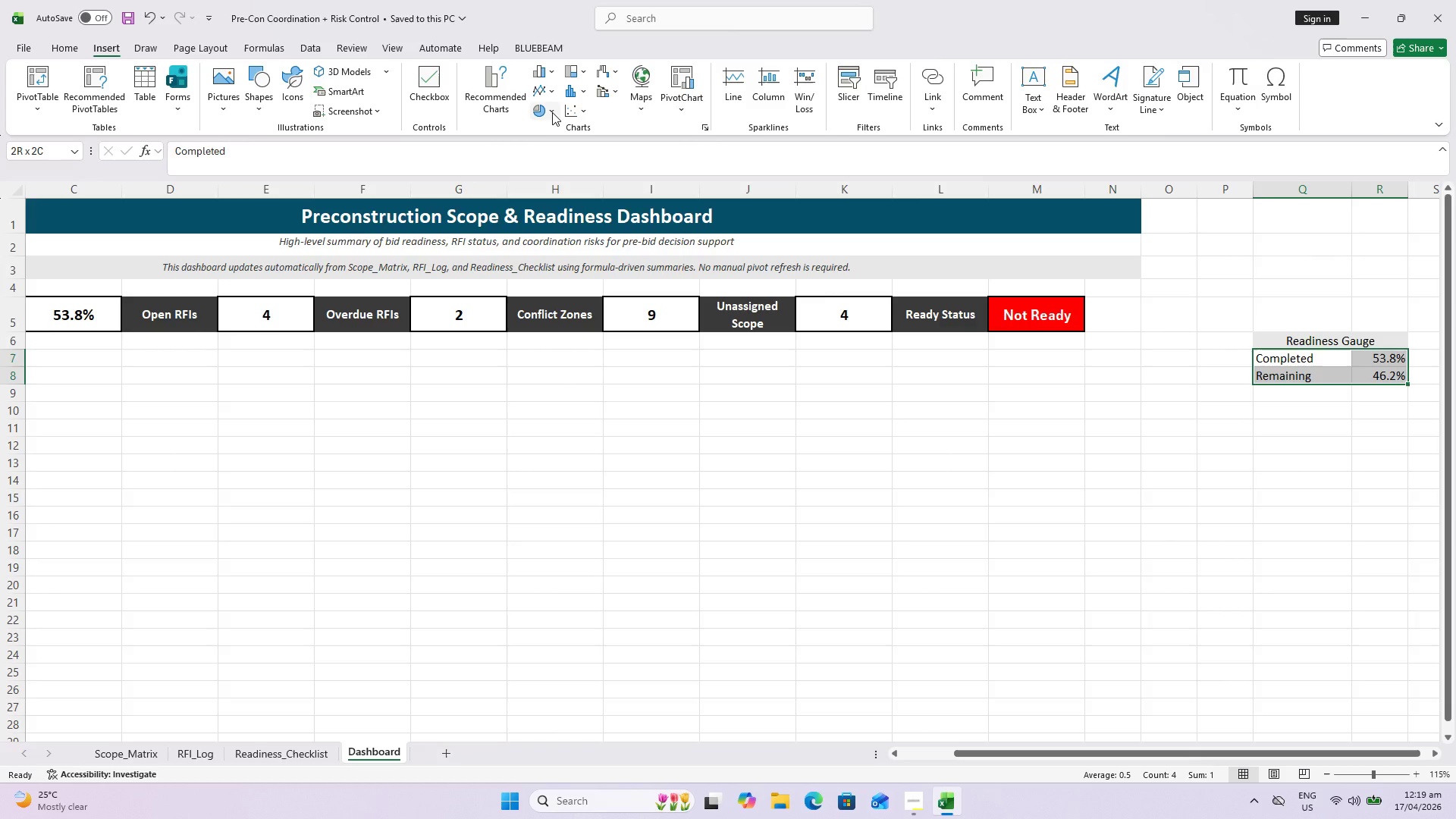 
left_click([552, 112])
 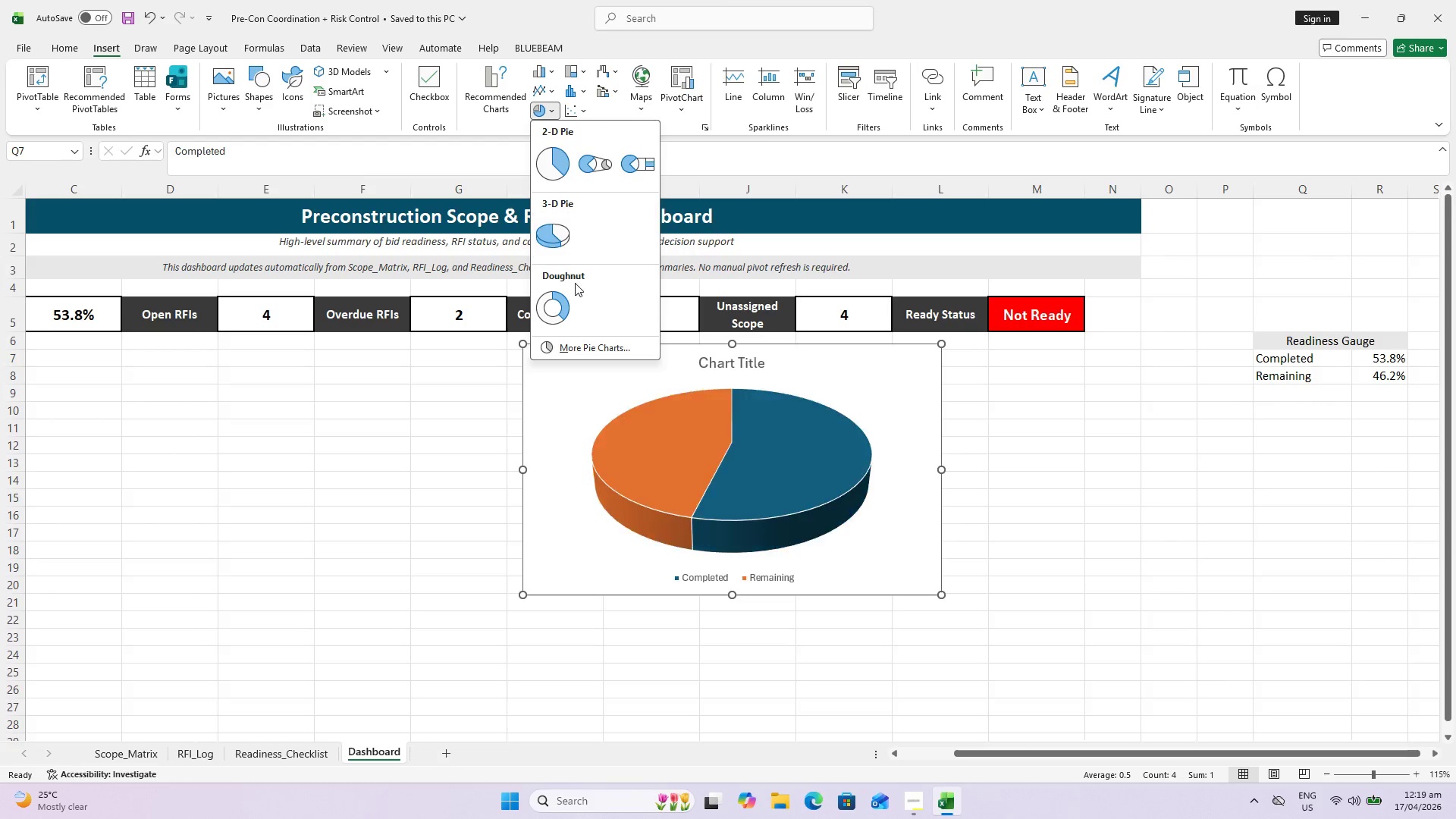 
mouse_move([546, 280])
 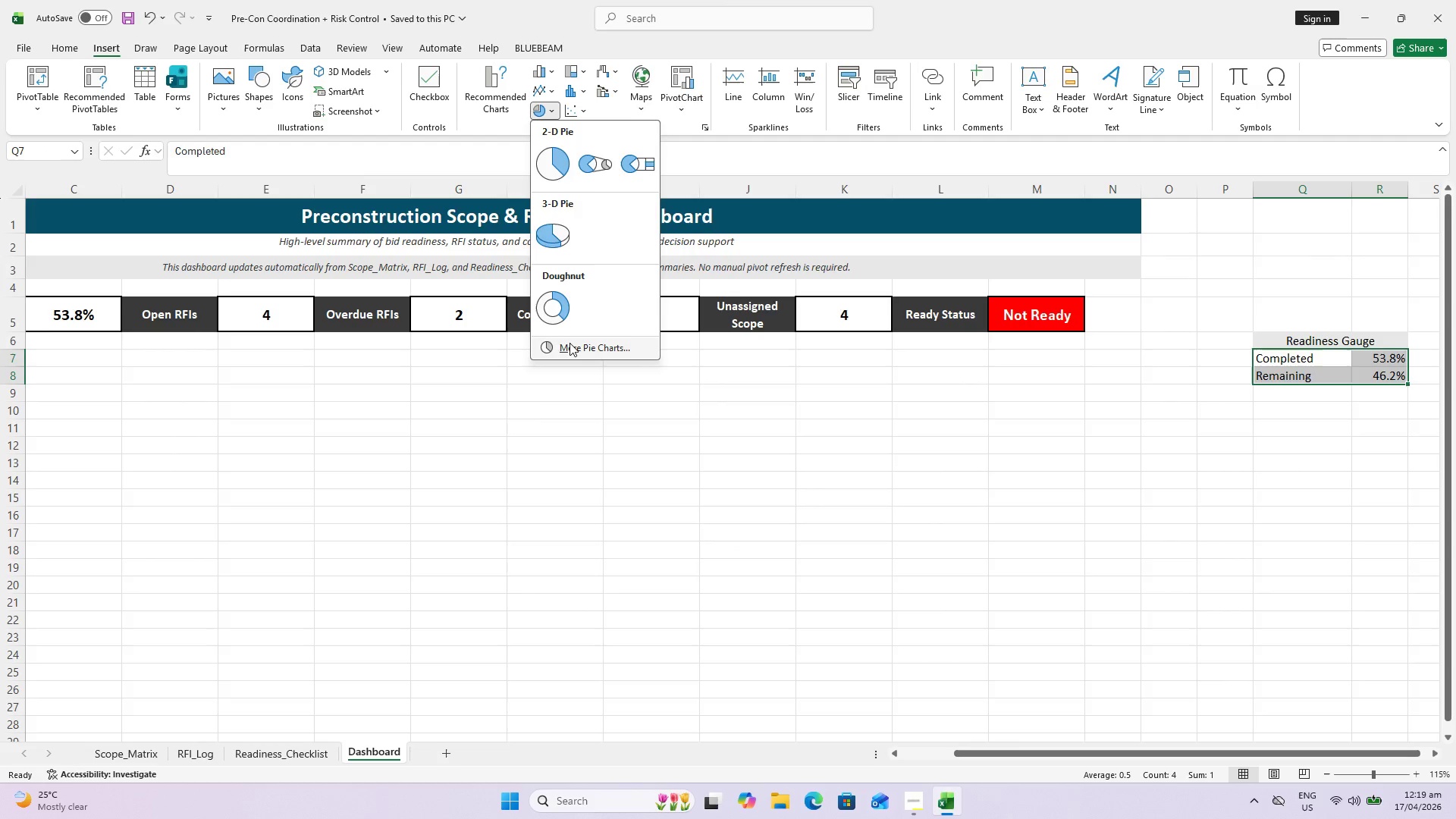 
mouse_move([561, 233])
 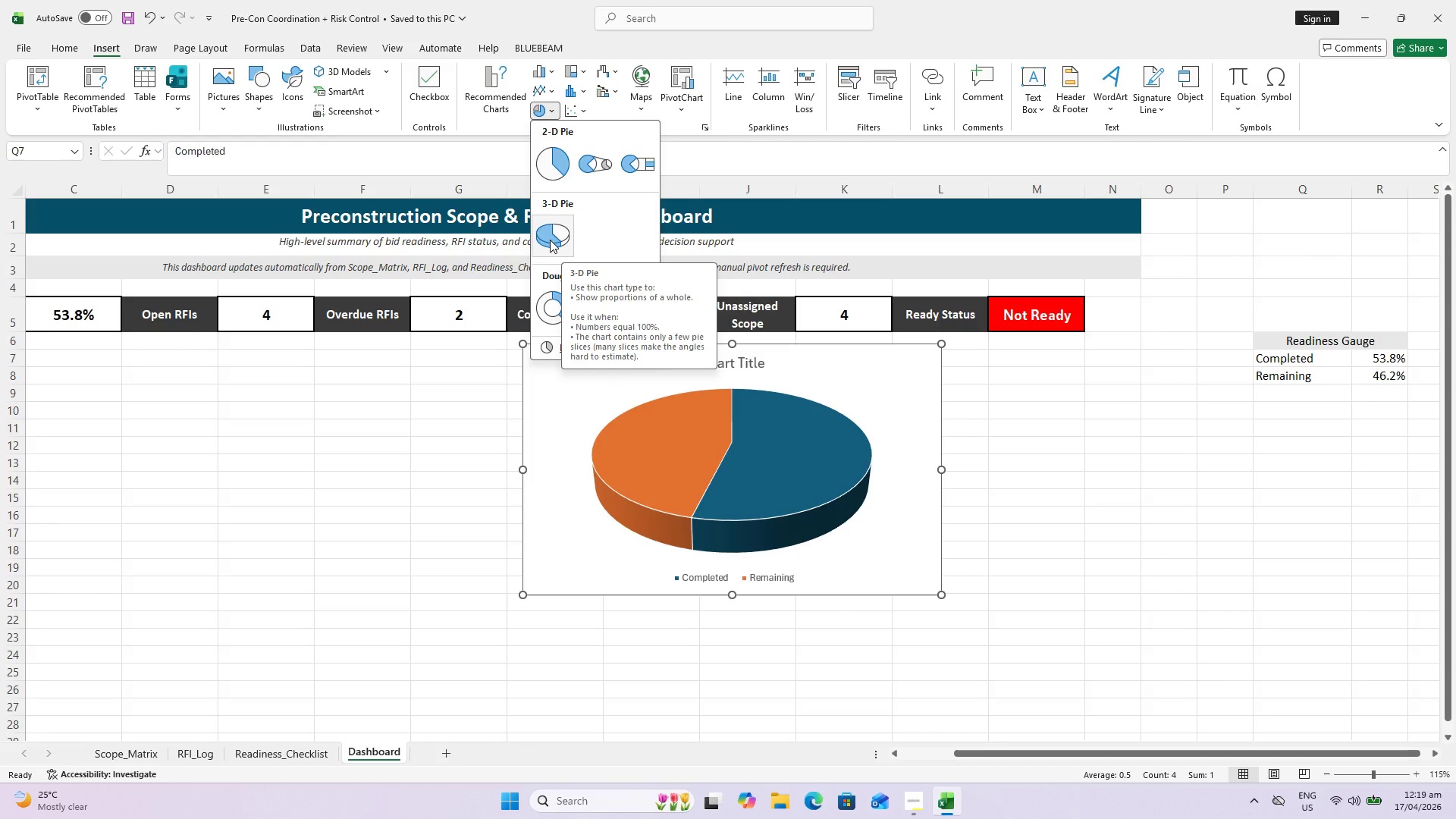 
wait(5.92)
 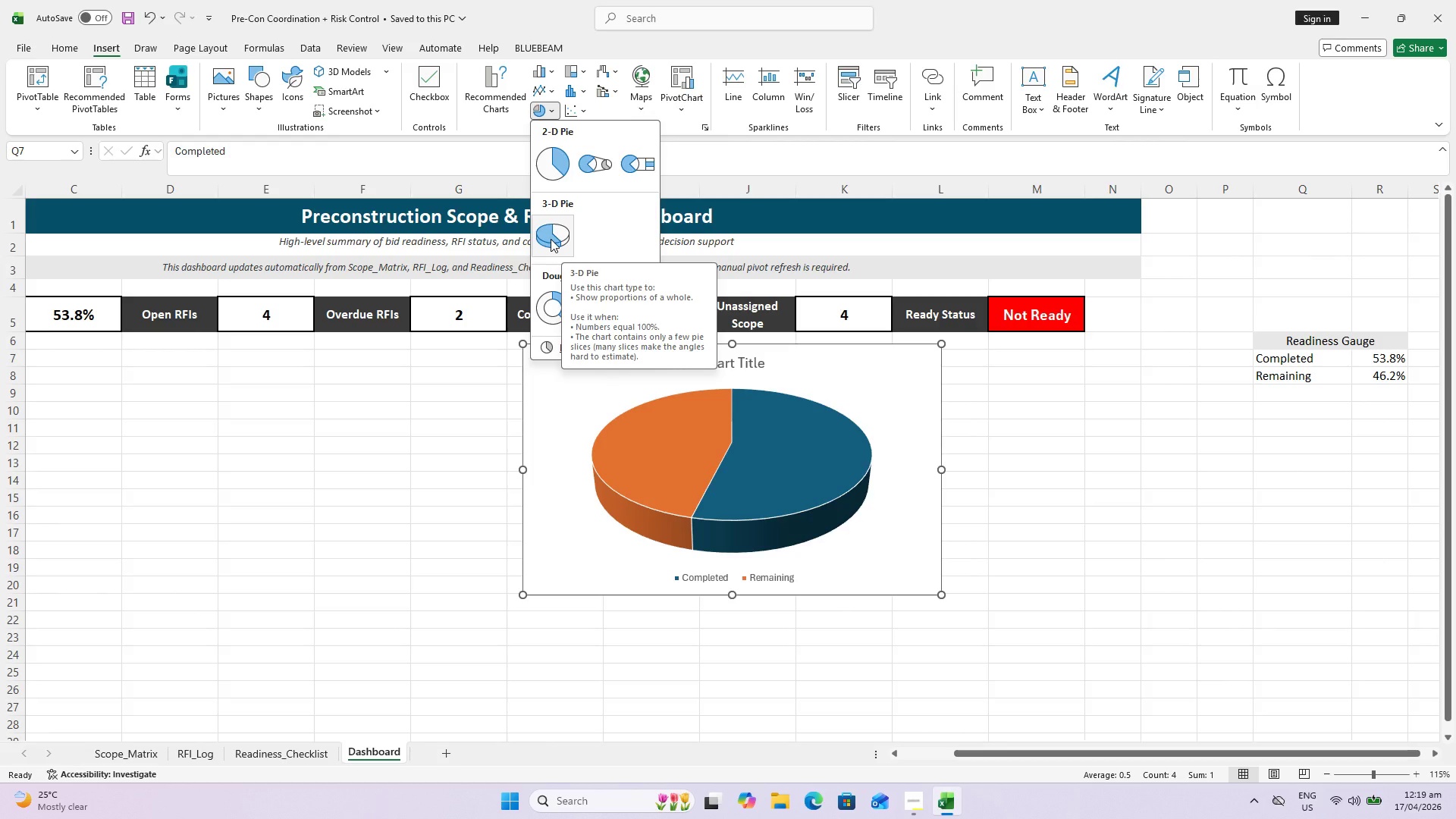 
mouse_move([536, 272])
 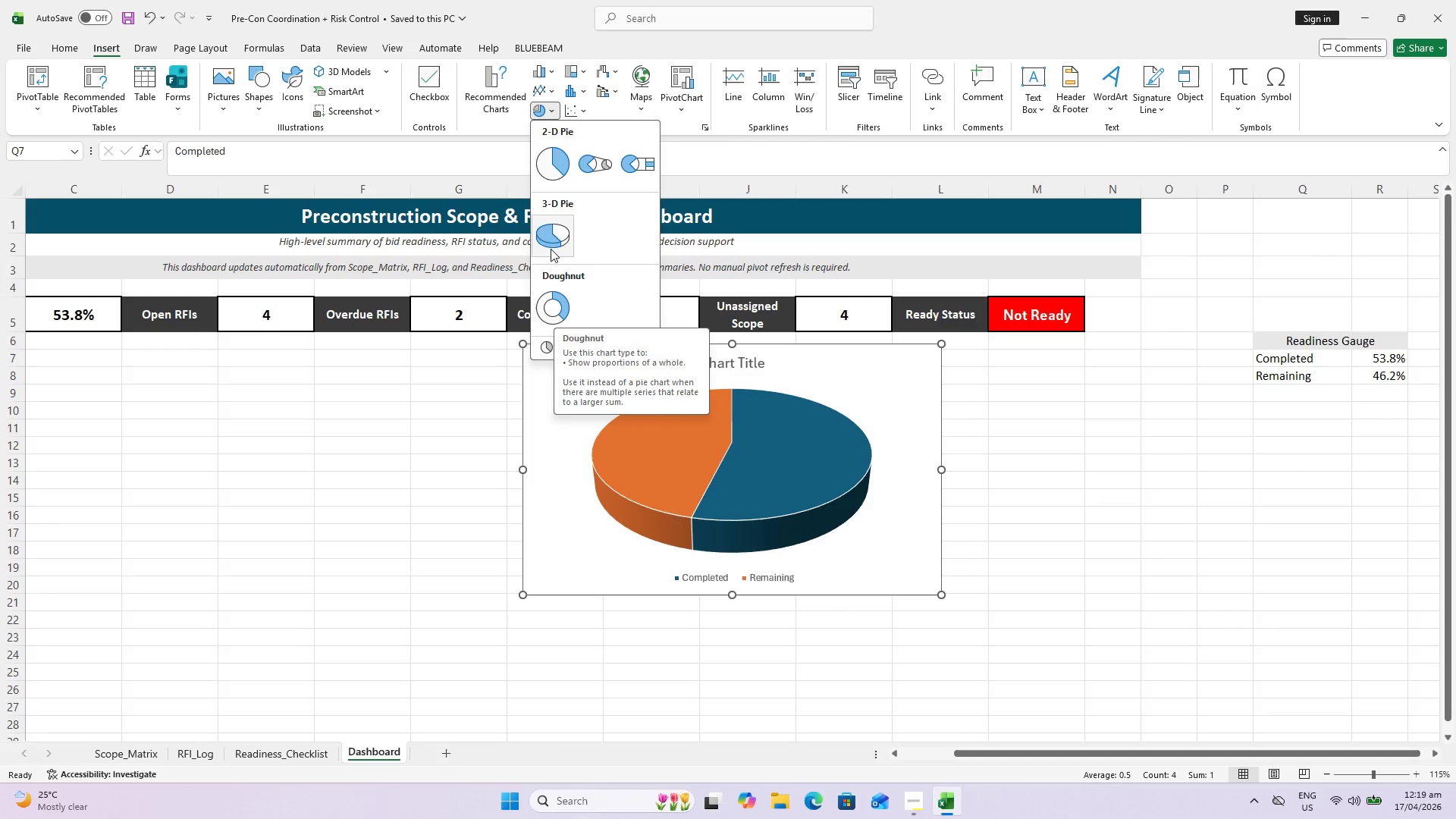 
left_click([551, 249])
 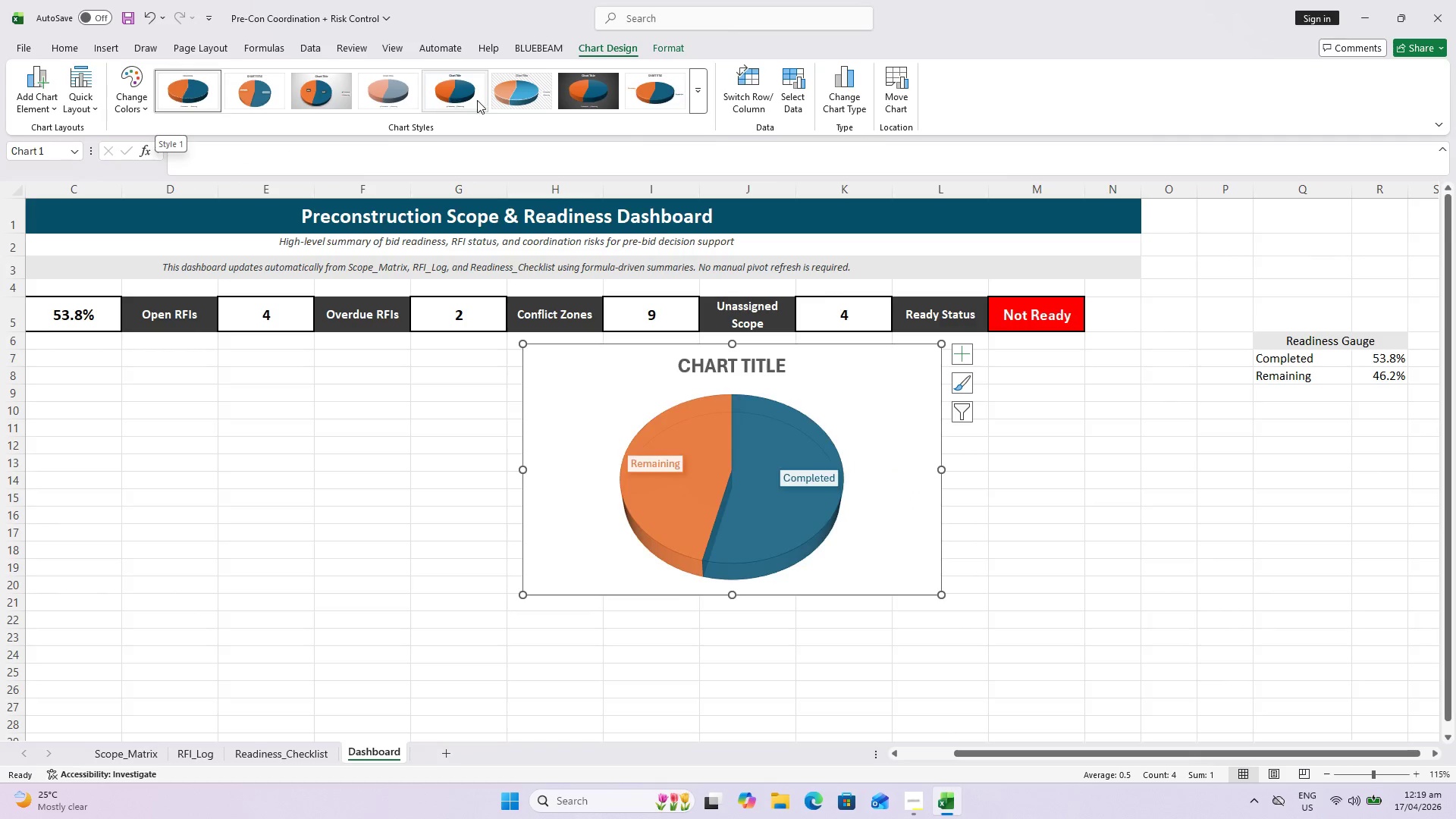 
wait(20.66)
 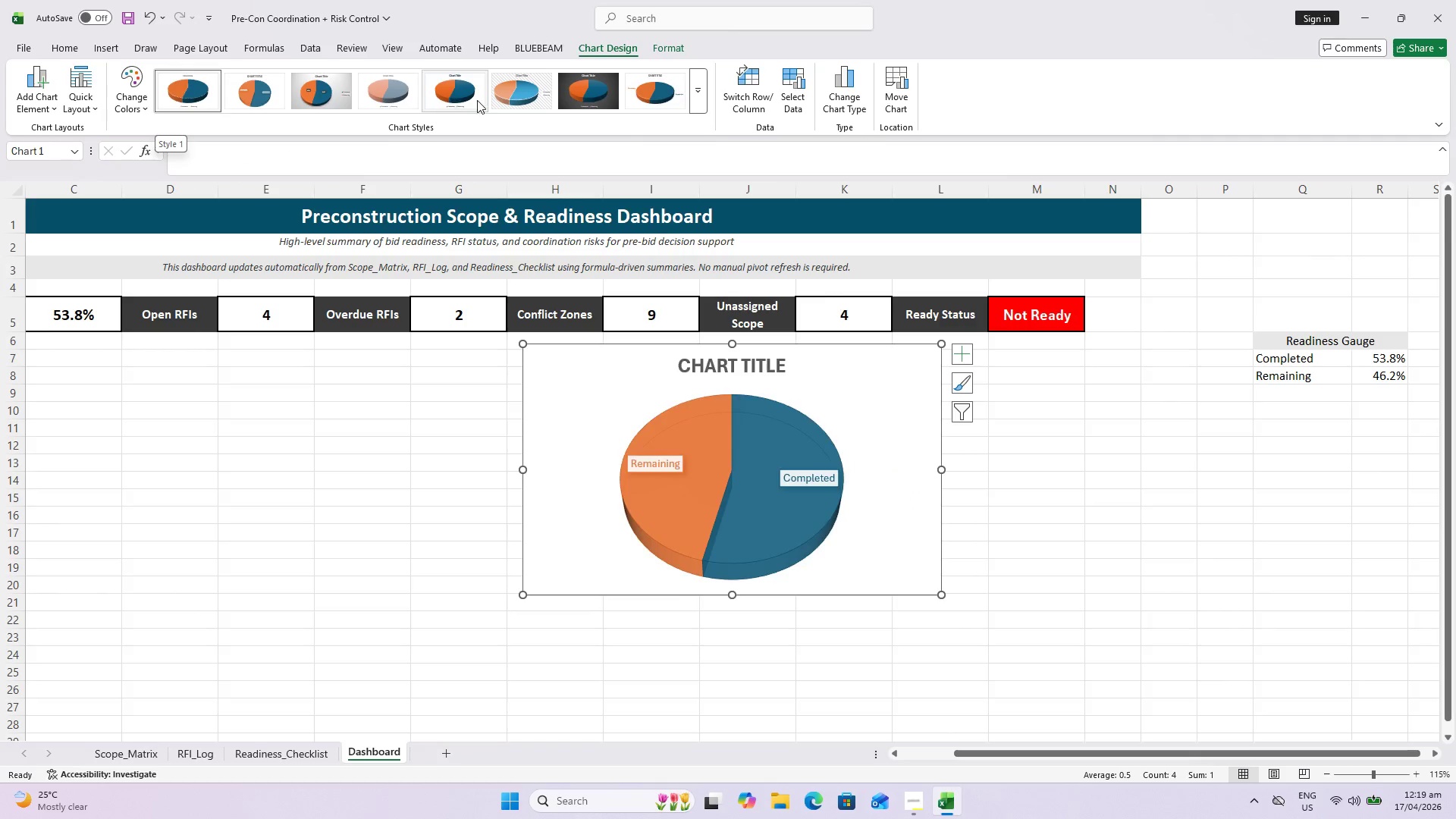 
left_click([691, 102])
 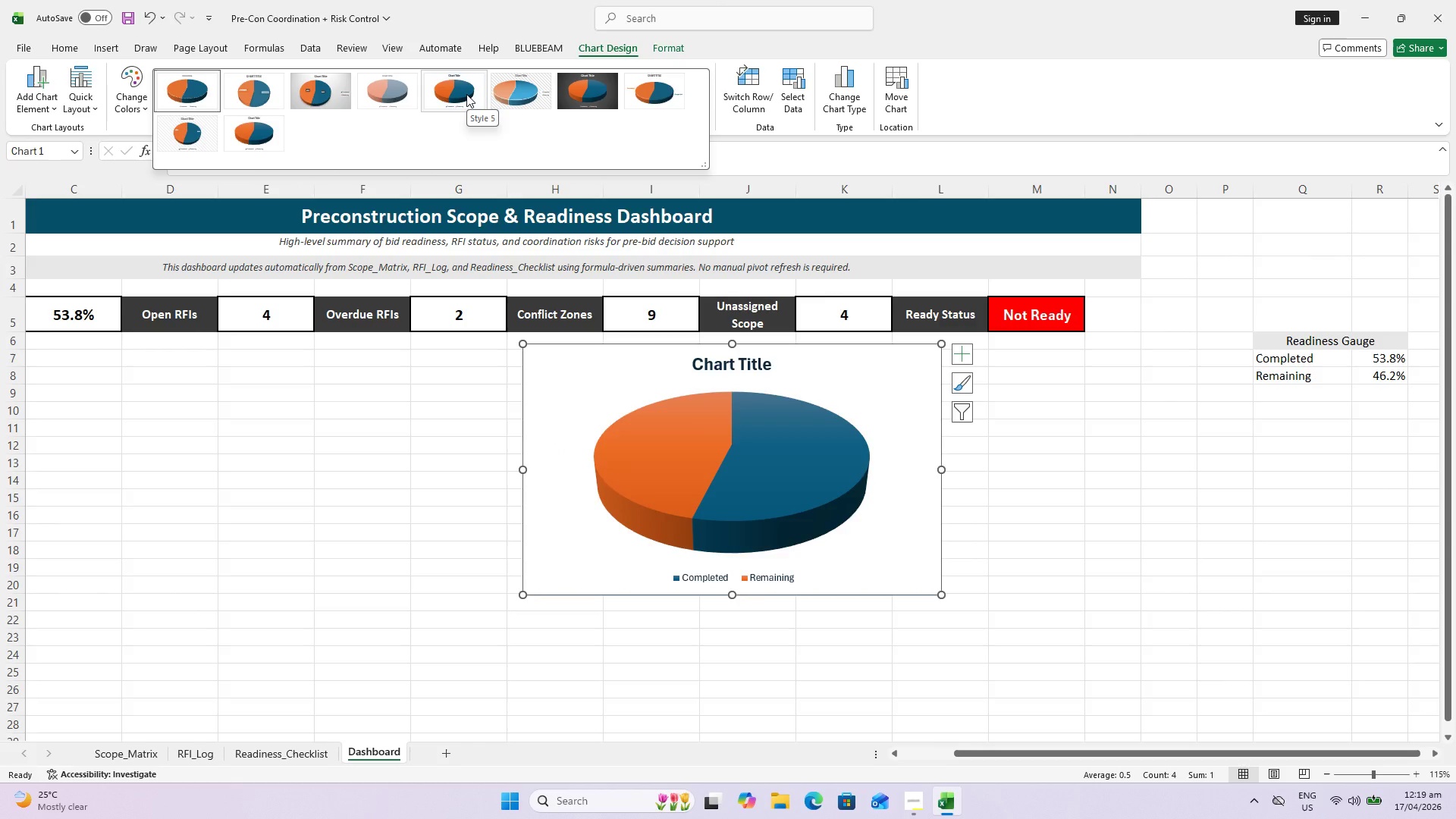 
wait(8.7)
 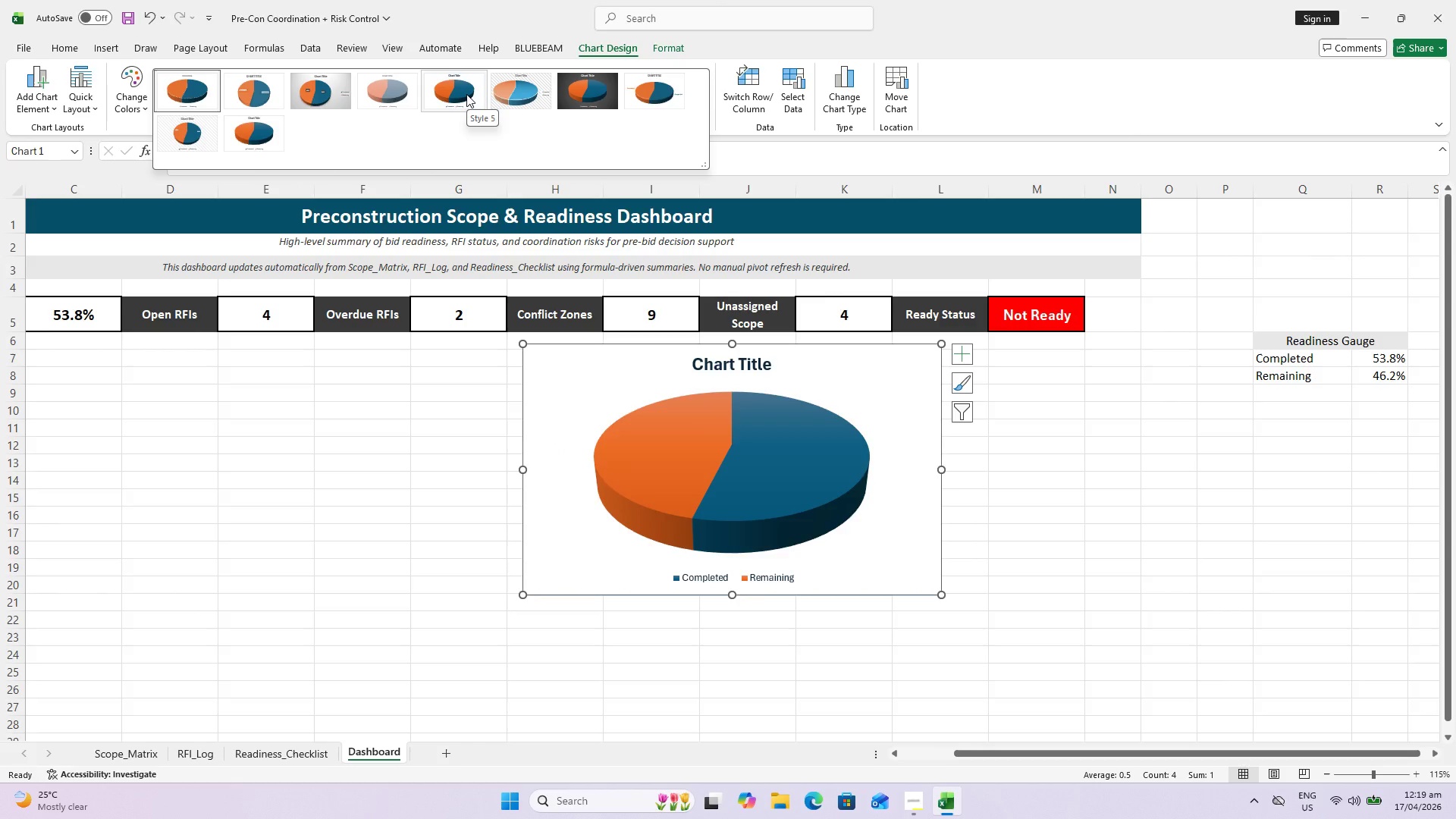 
left_click([669, 89])
 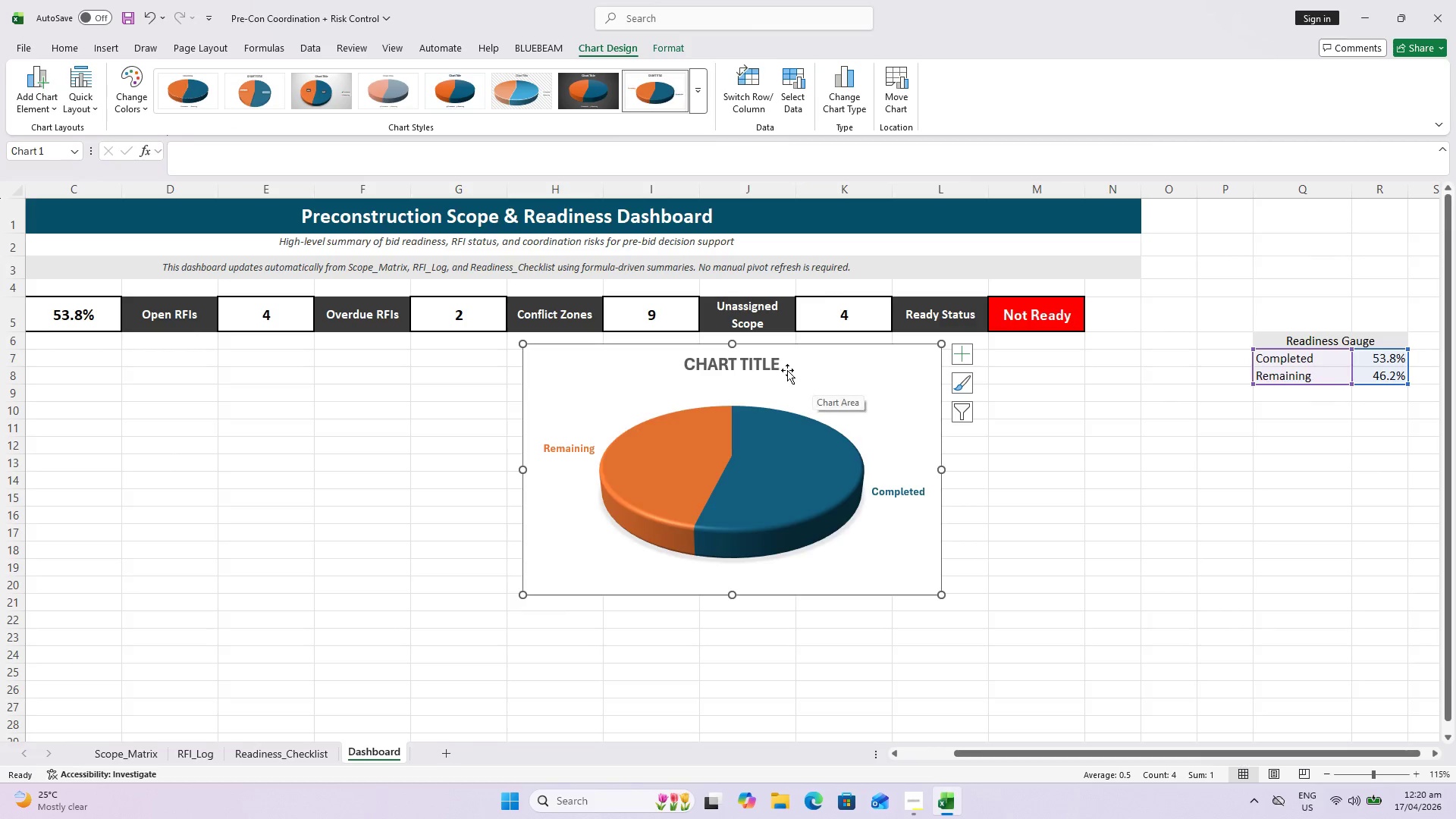 
left_click_drag(start_coordinate=[802, 354], to_coordinate=[566, 486])
 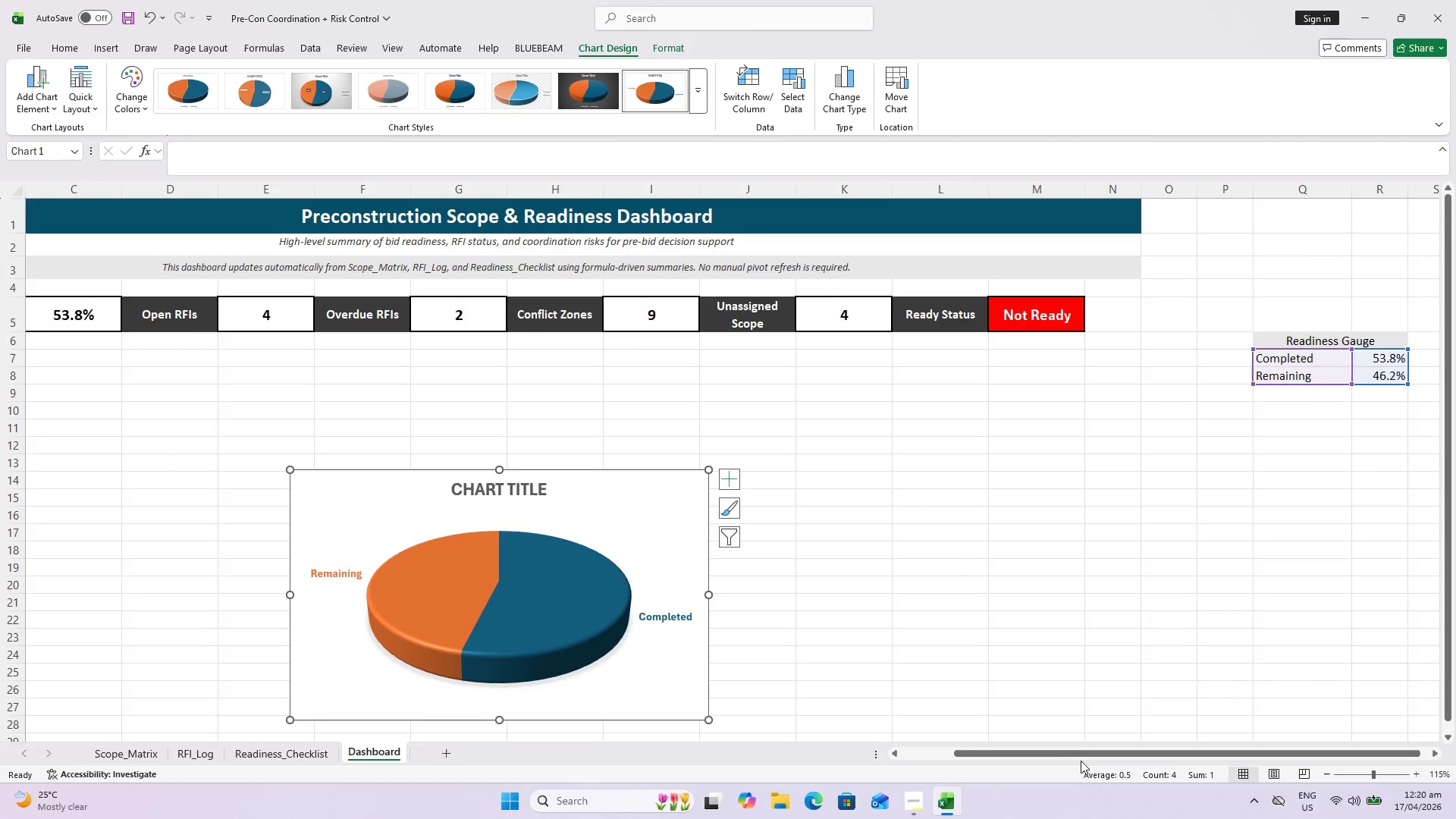 
left_click_drag(start_coordinate=[1073, 754], to_coordinate=[887, 752])
 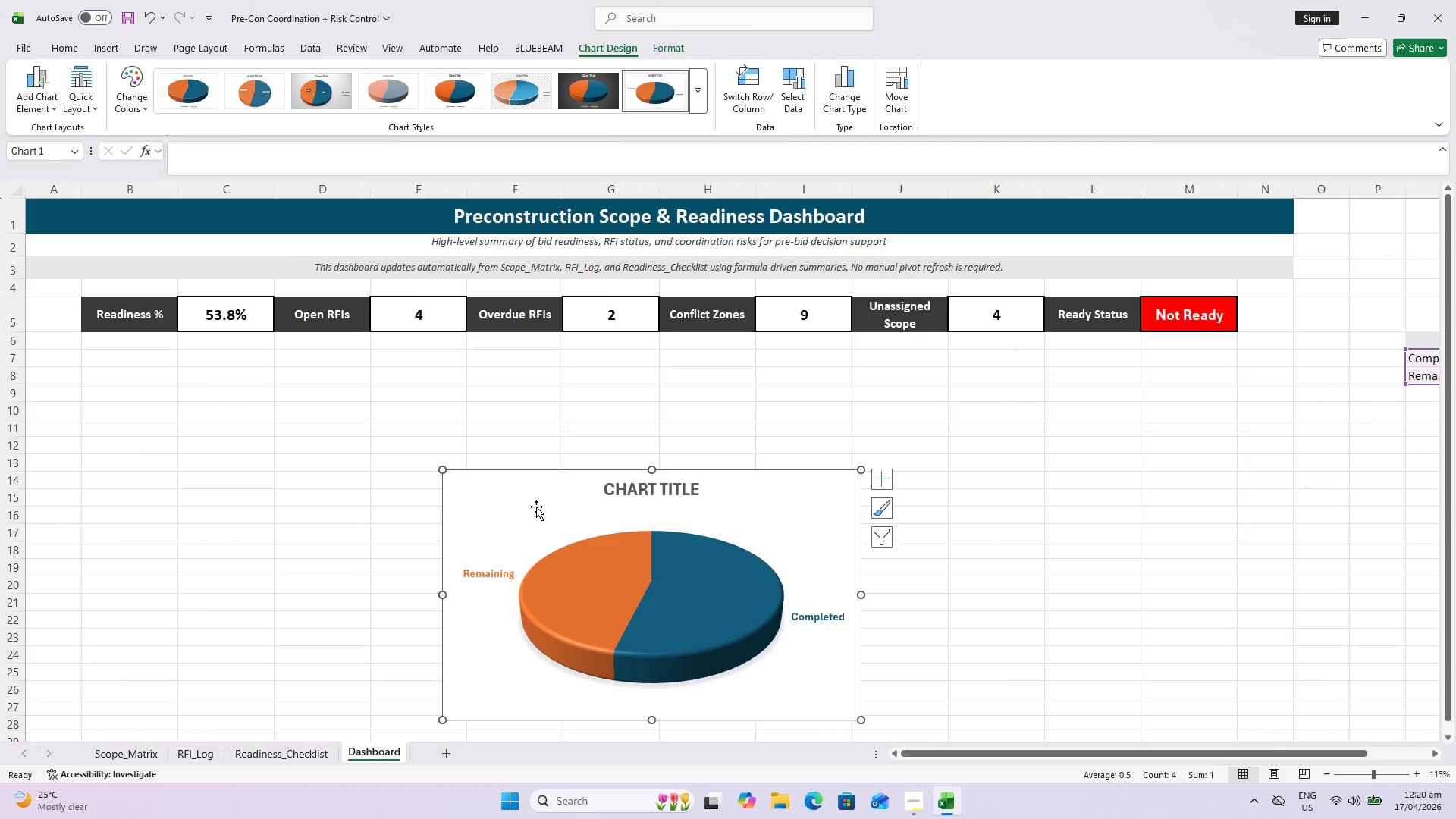 
left_click_drag(start_coordinate=[530, 495], to_coordinate=[110, 497])
 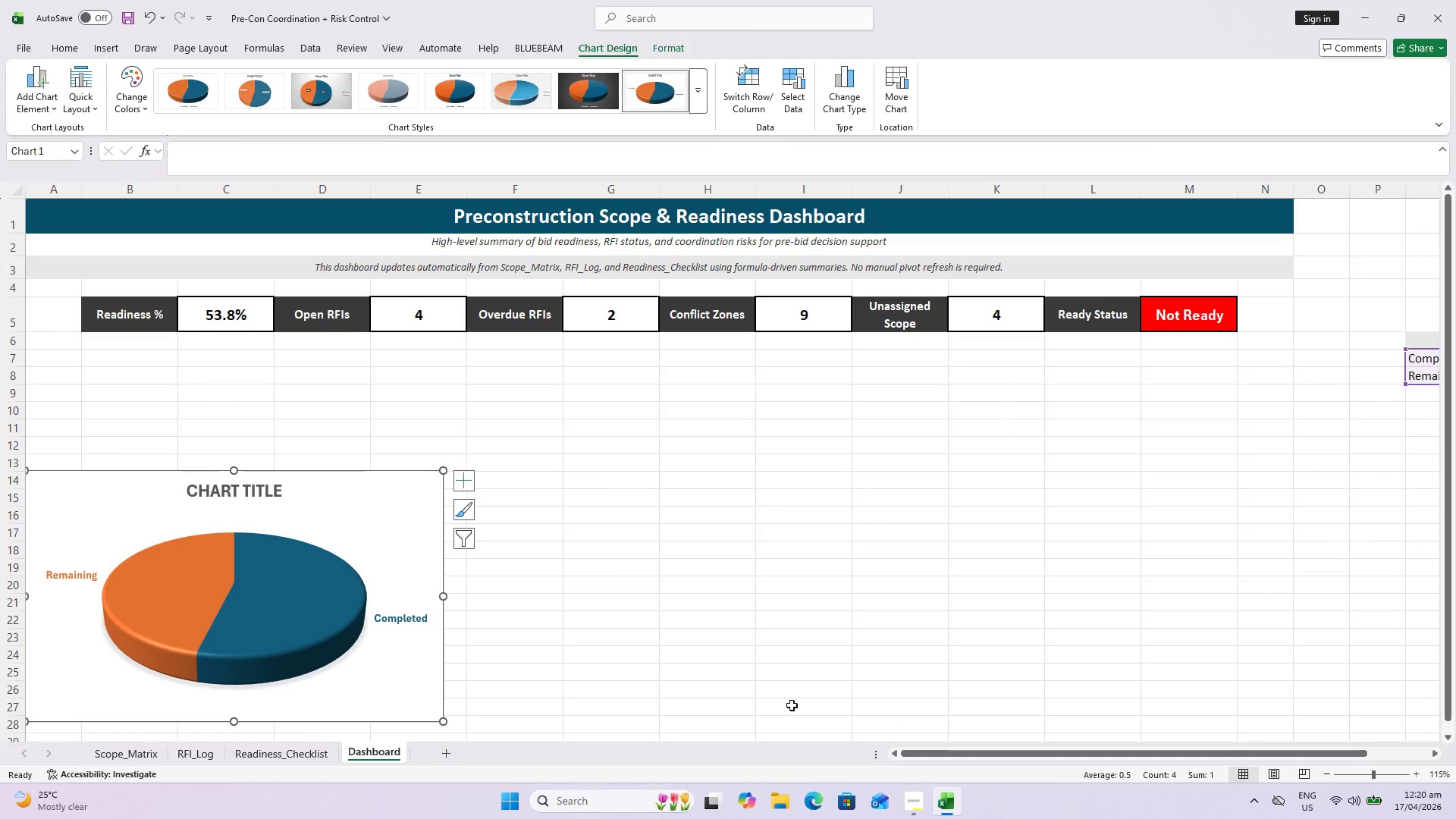 
left_click_drag(start_coordinate=[77, 495], to_coordinate=[77, 444])
 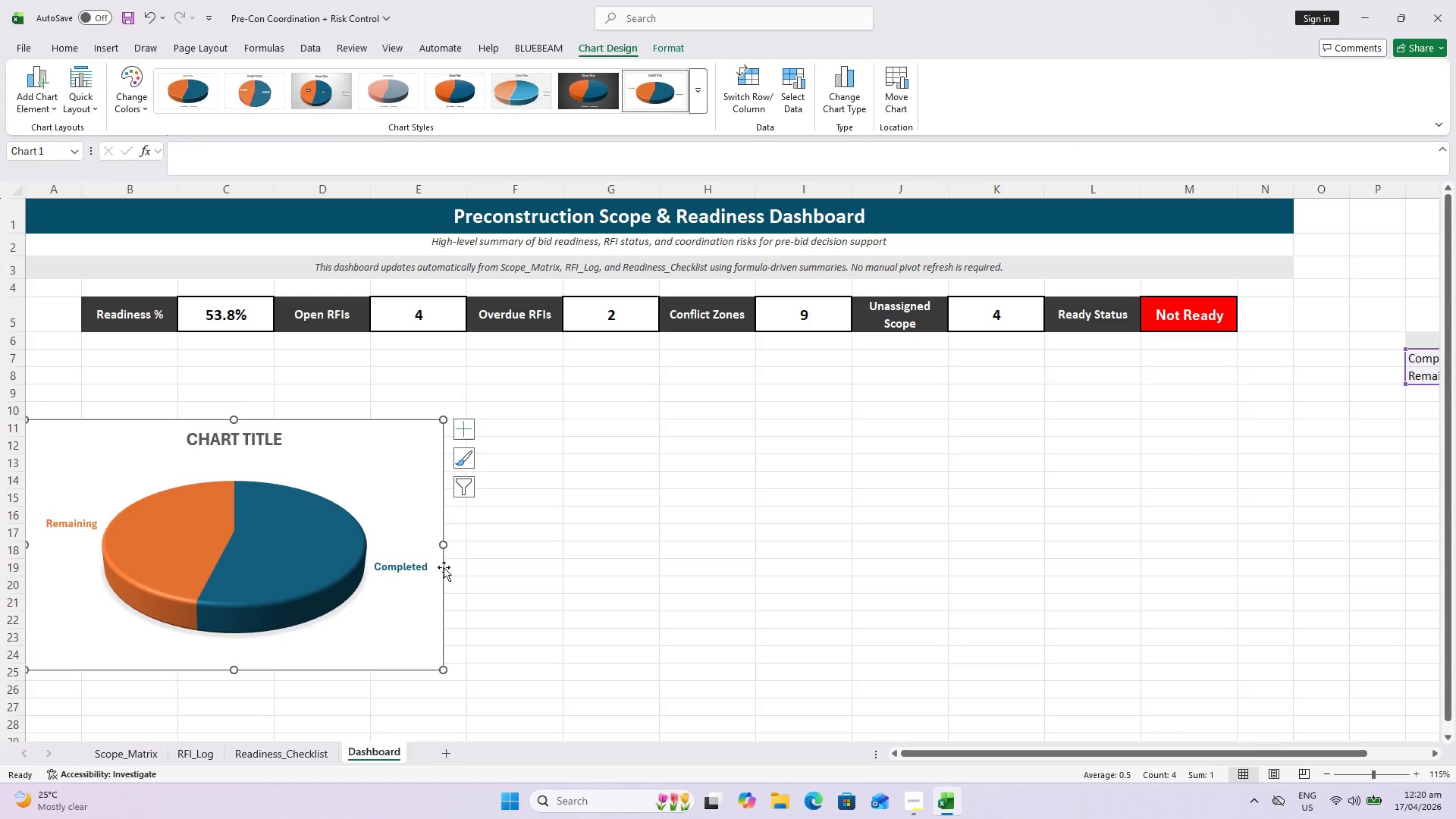 
left_click_drag(start_coordinate=[444, 547], to_coordinate=[465, 544])
 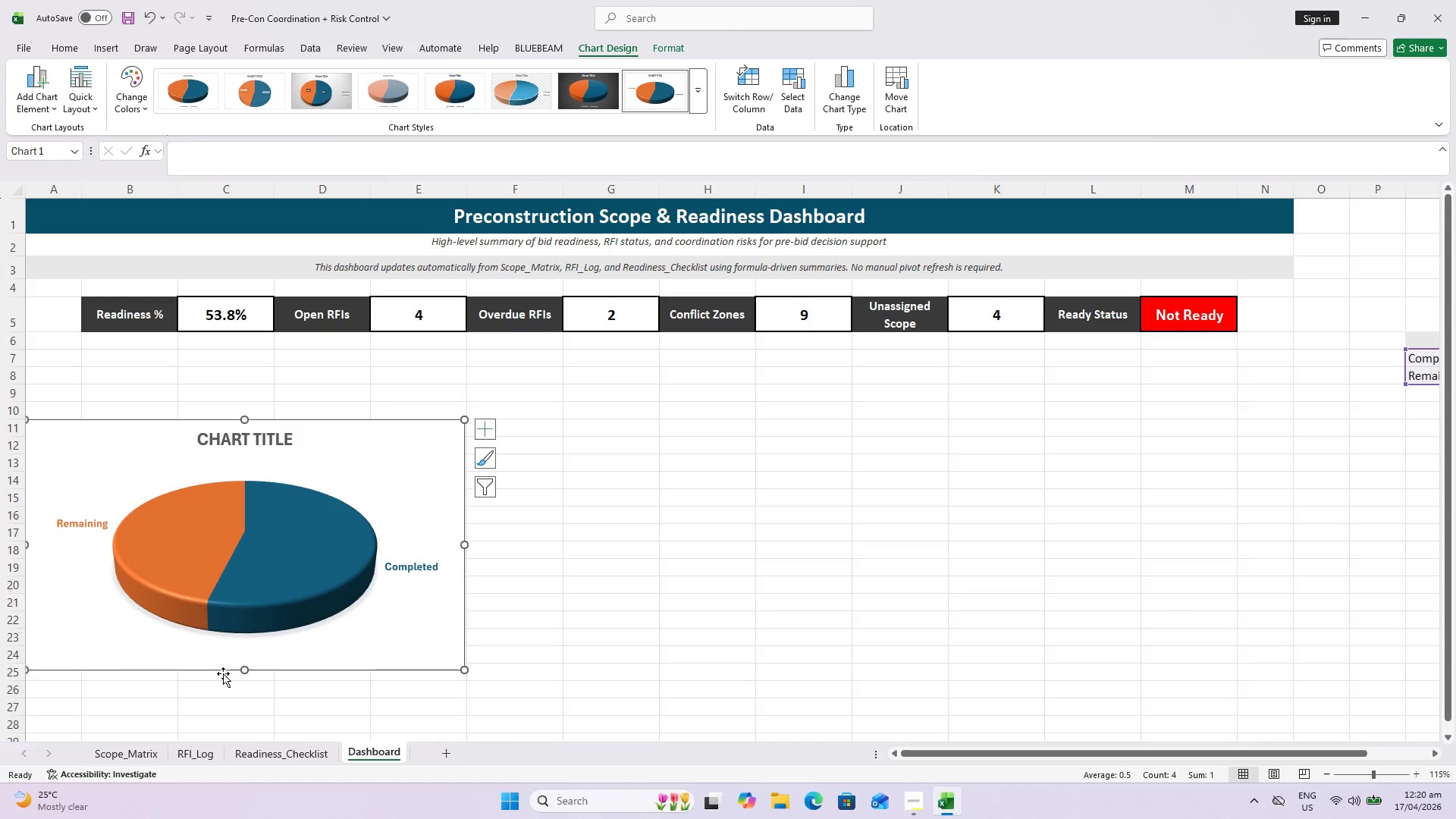 
left_click_drag(start_coordinate=[249, 670], to_coordinate=[246, 646])
 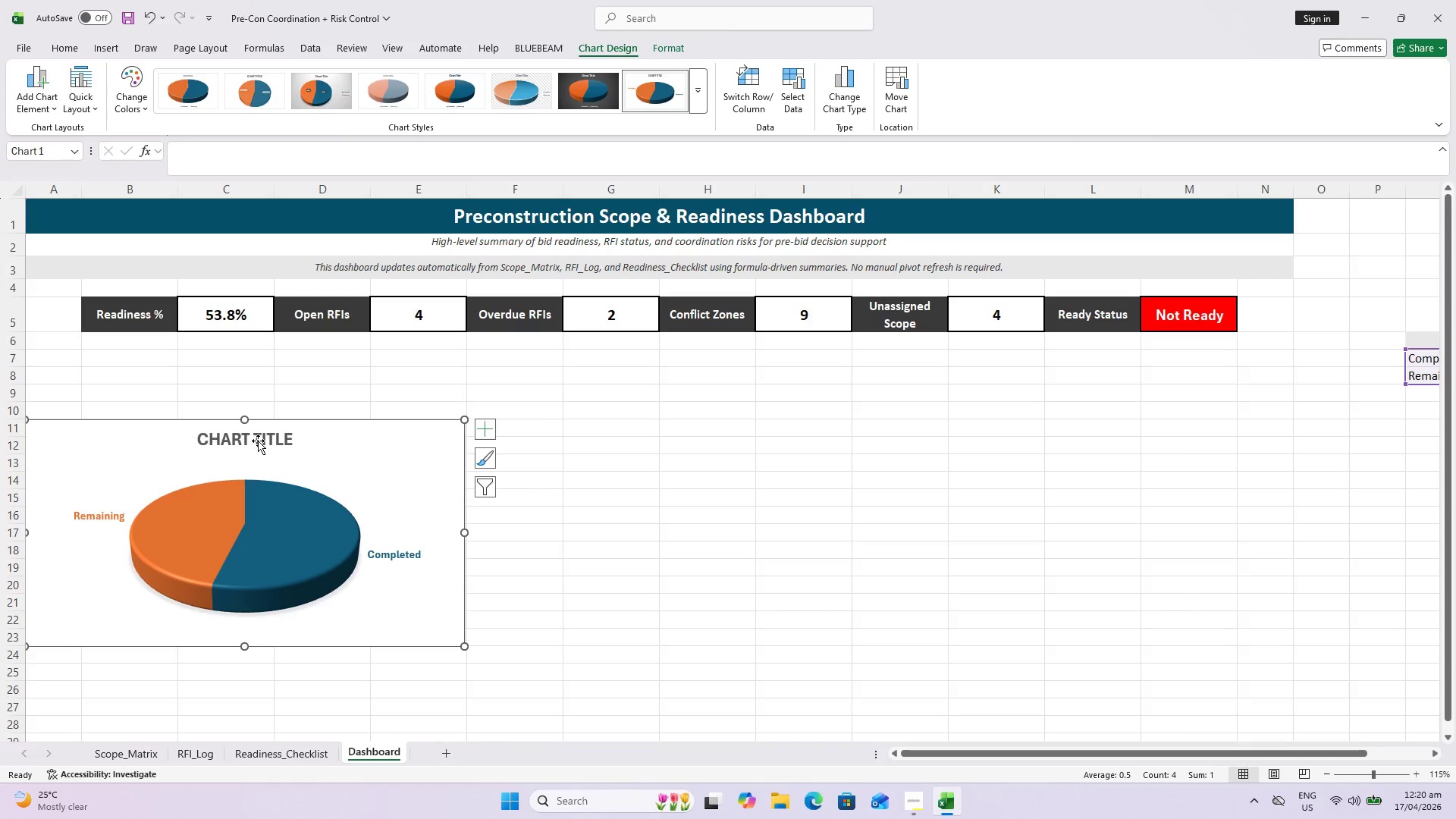 
double_click([256, 435])
 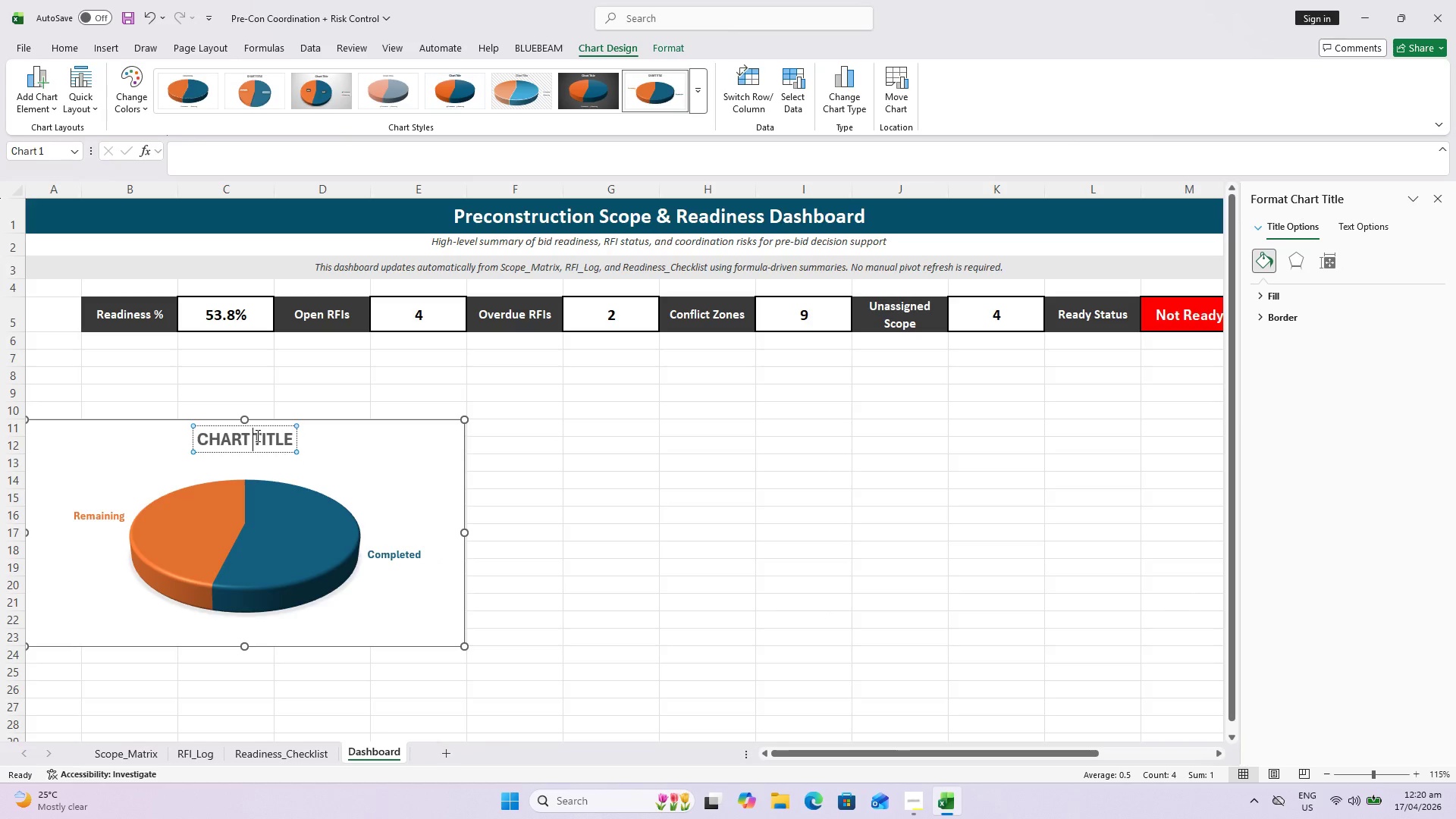 
key(Control+A)
 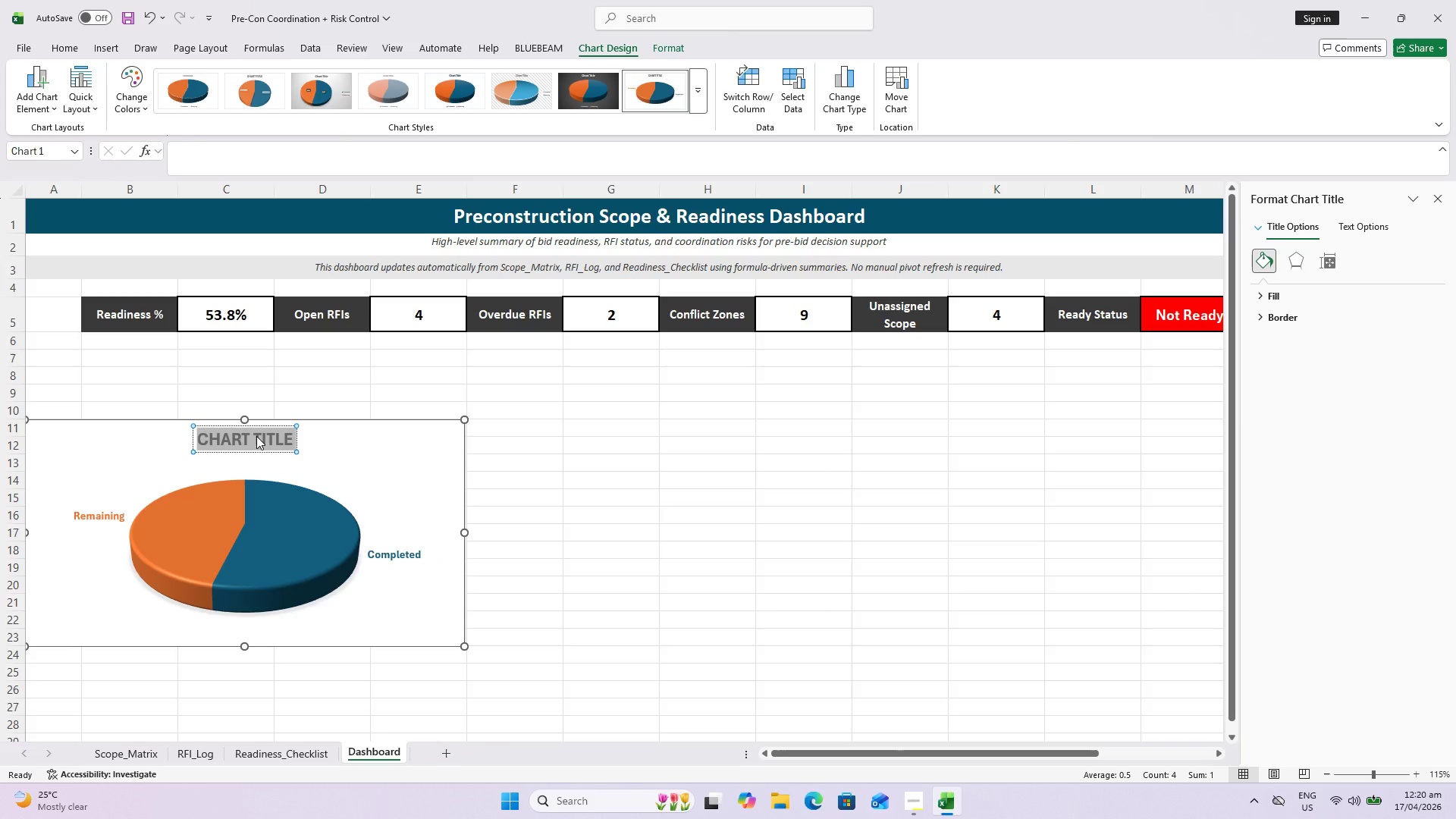 
type(Bid Readina)
key(Backspace)
key(Backspace)
type(ness gauge)
 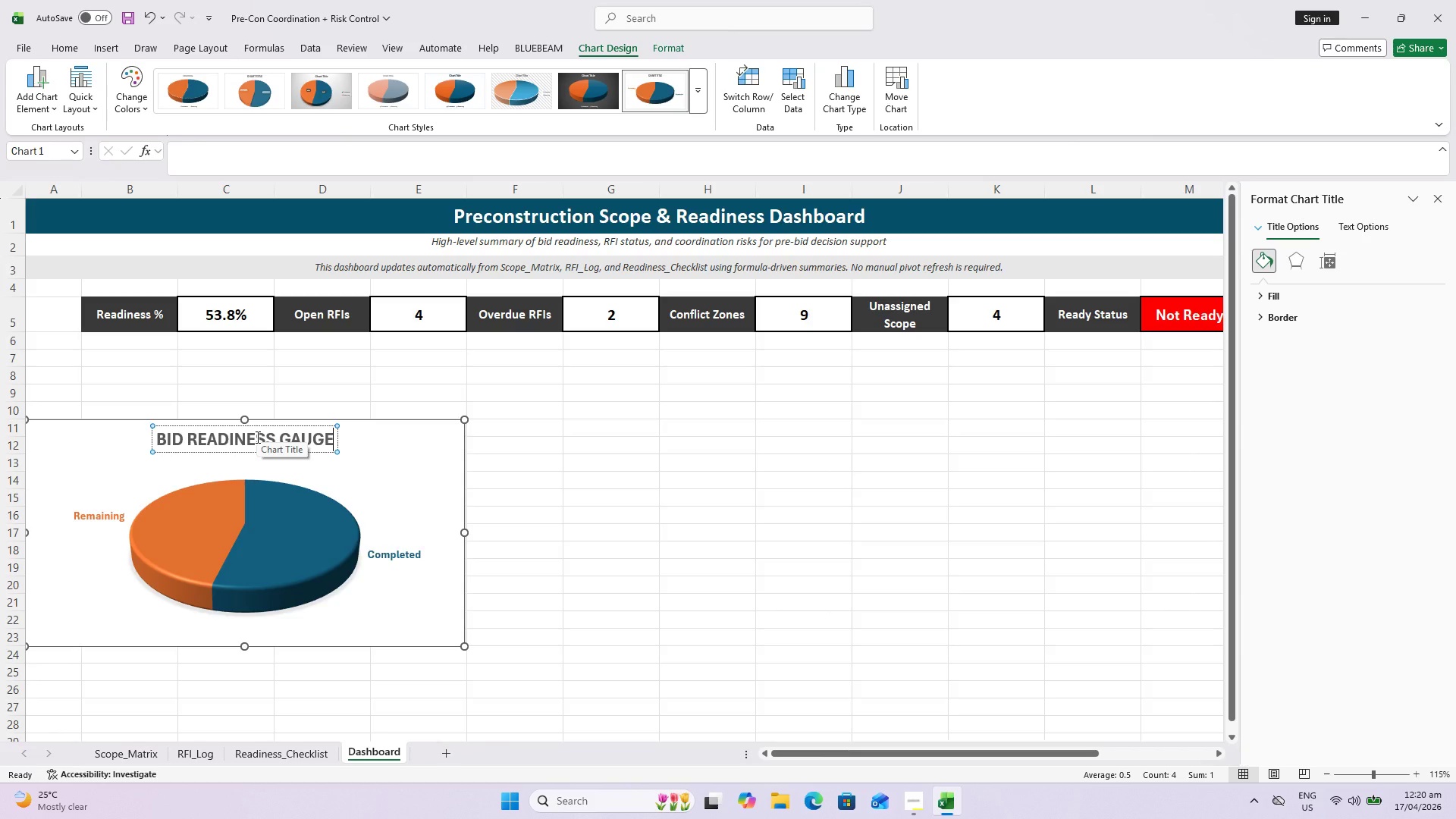 
left_click([549, 515])
 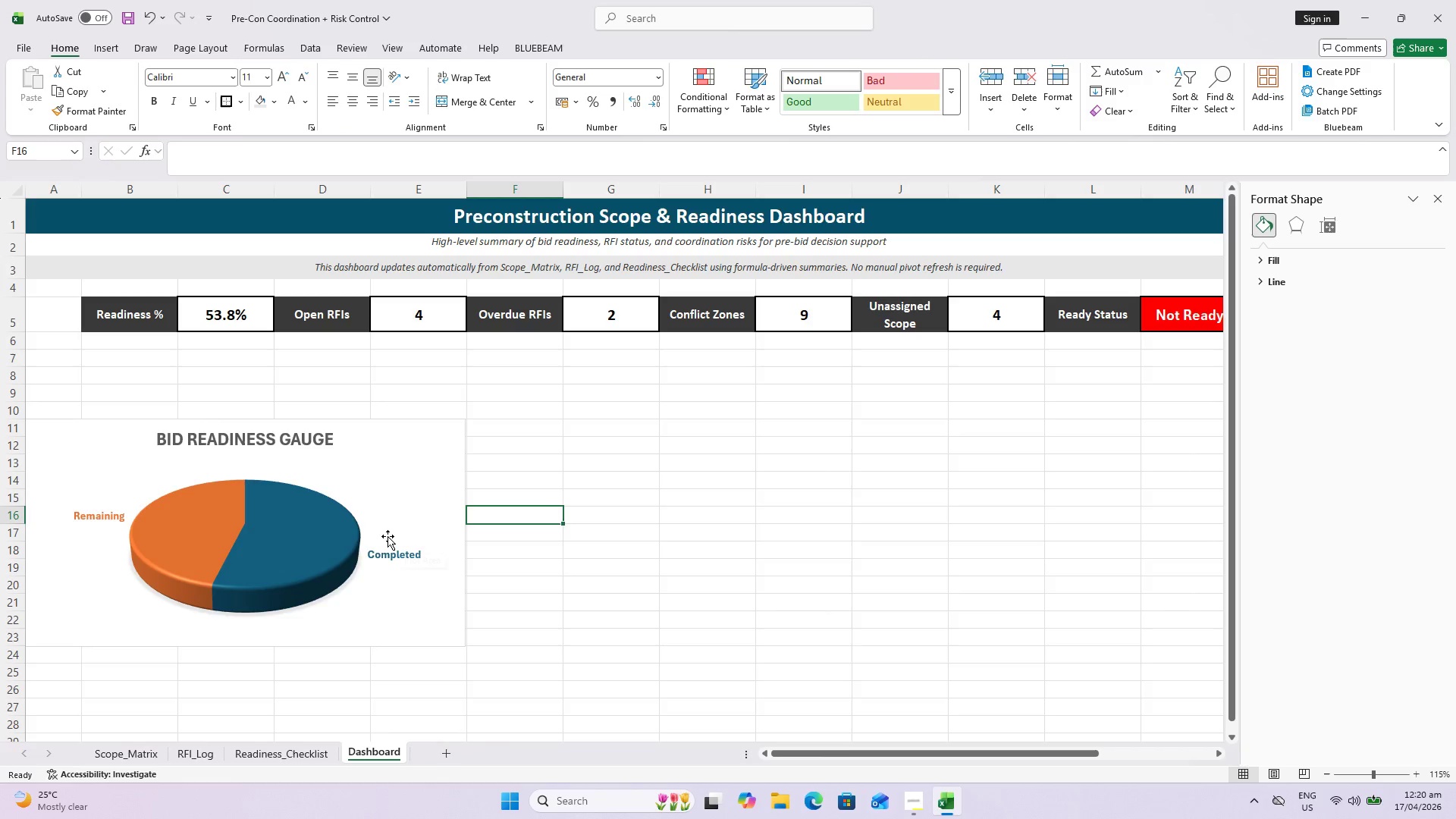 
wait(6.76)
 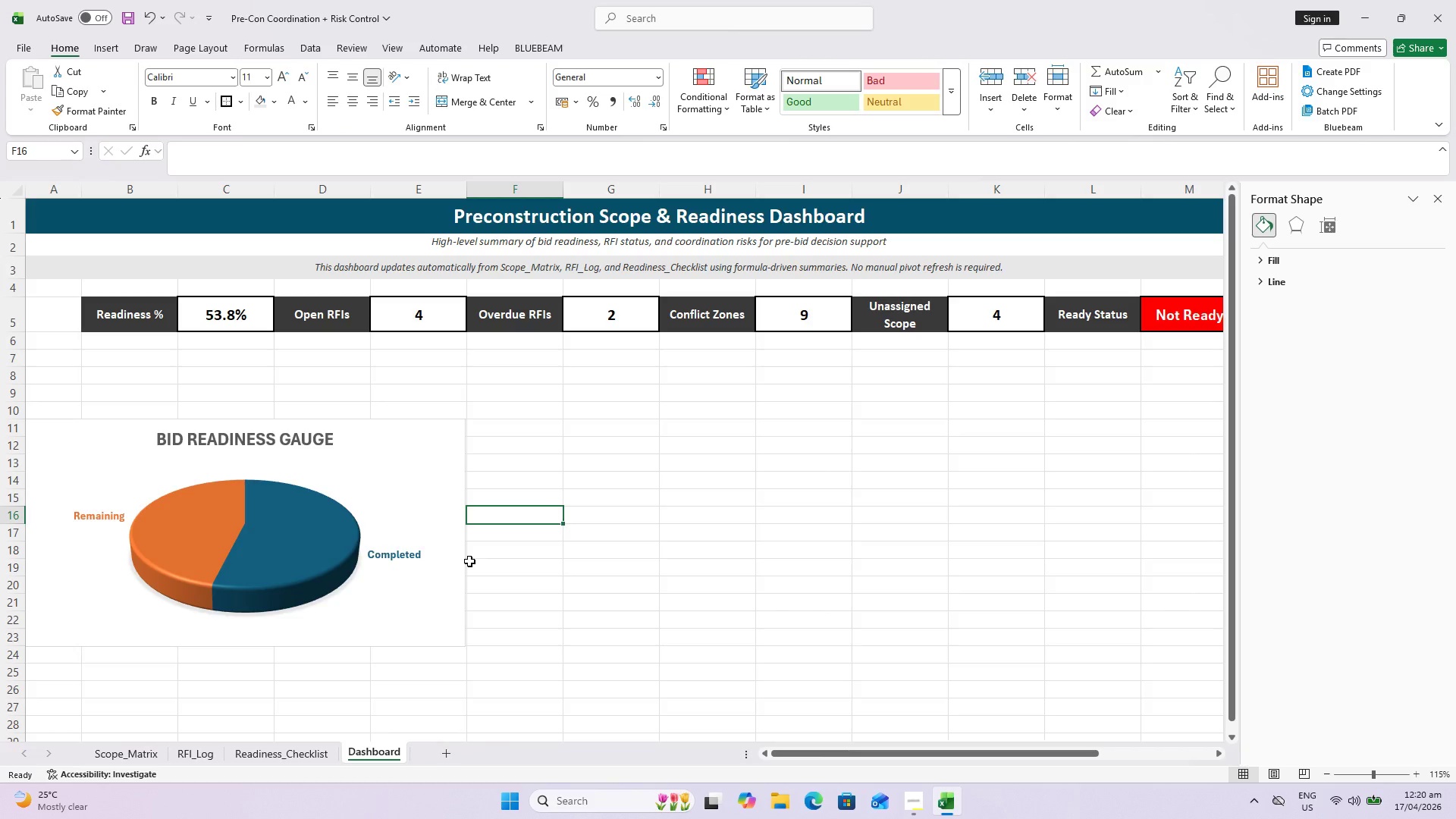 
left_click([288, 519])
 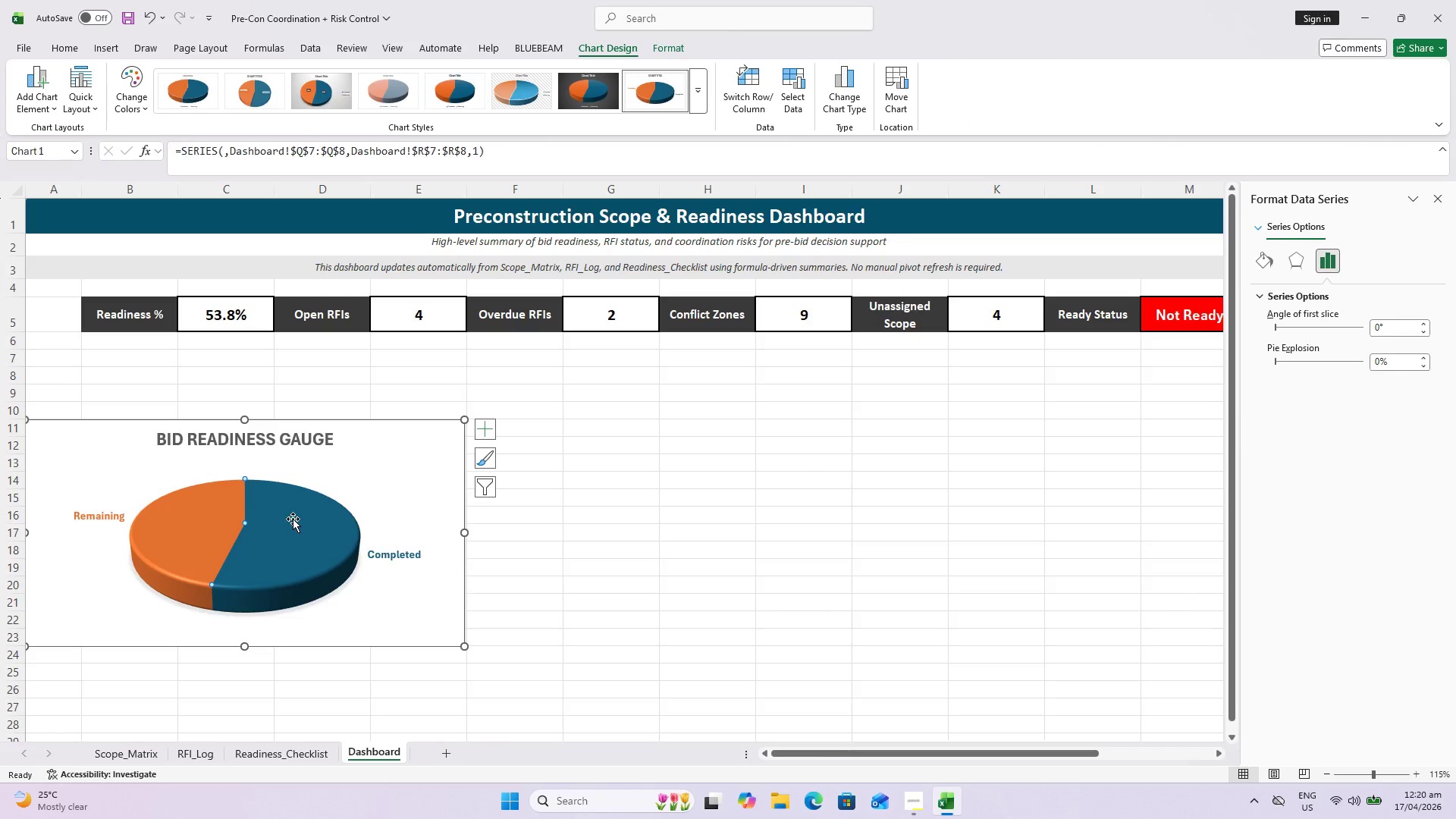 
wait(5.89)
 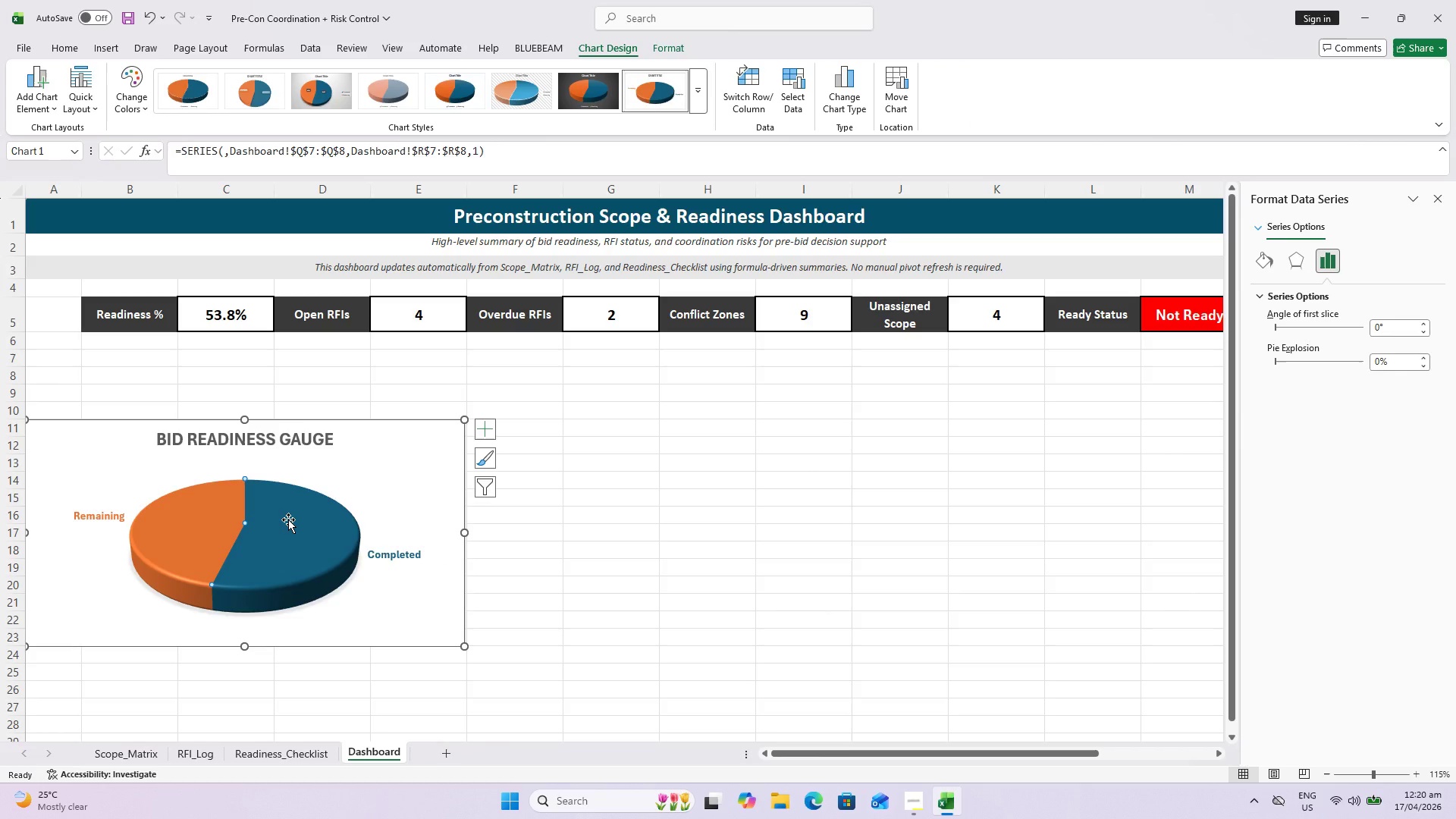 
key(Escape)
 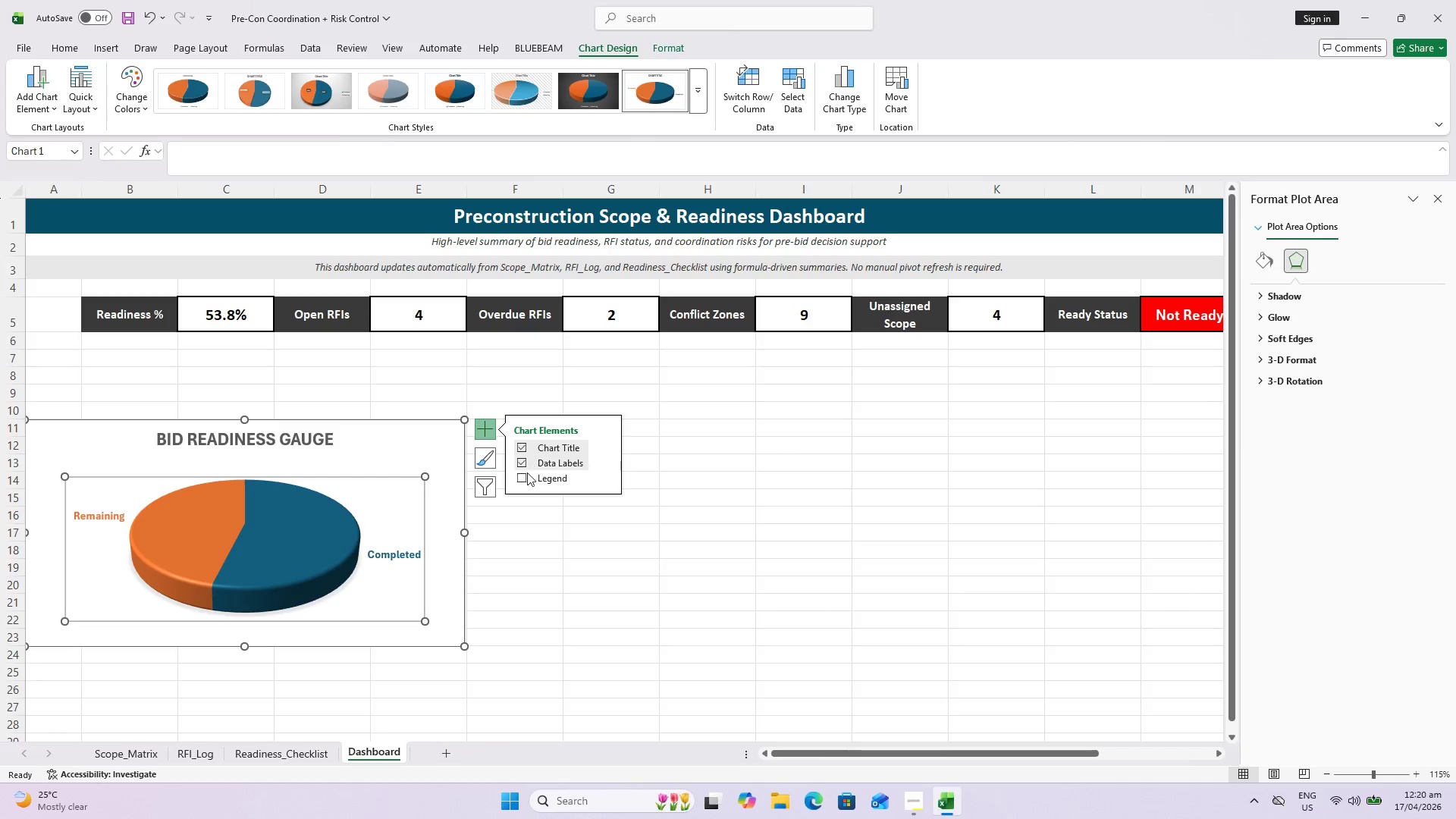 
wait(6.08)
 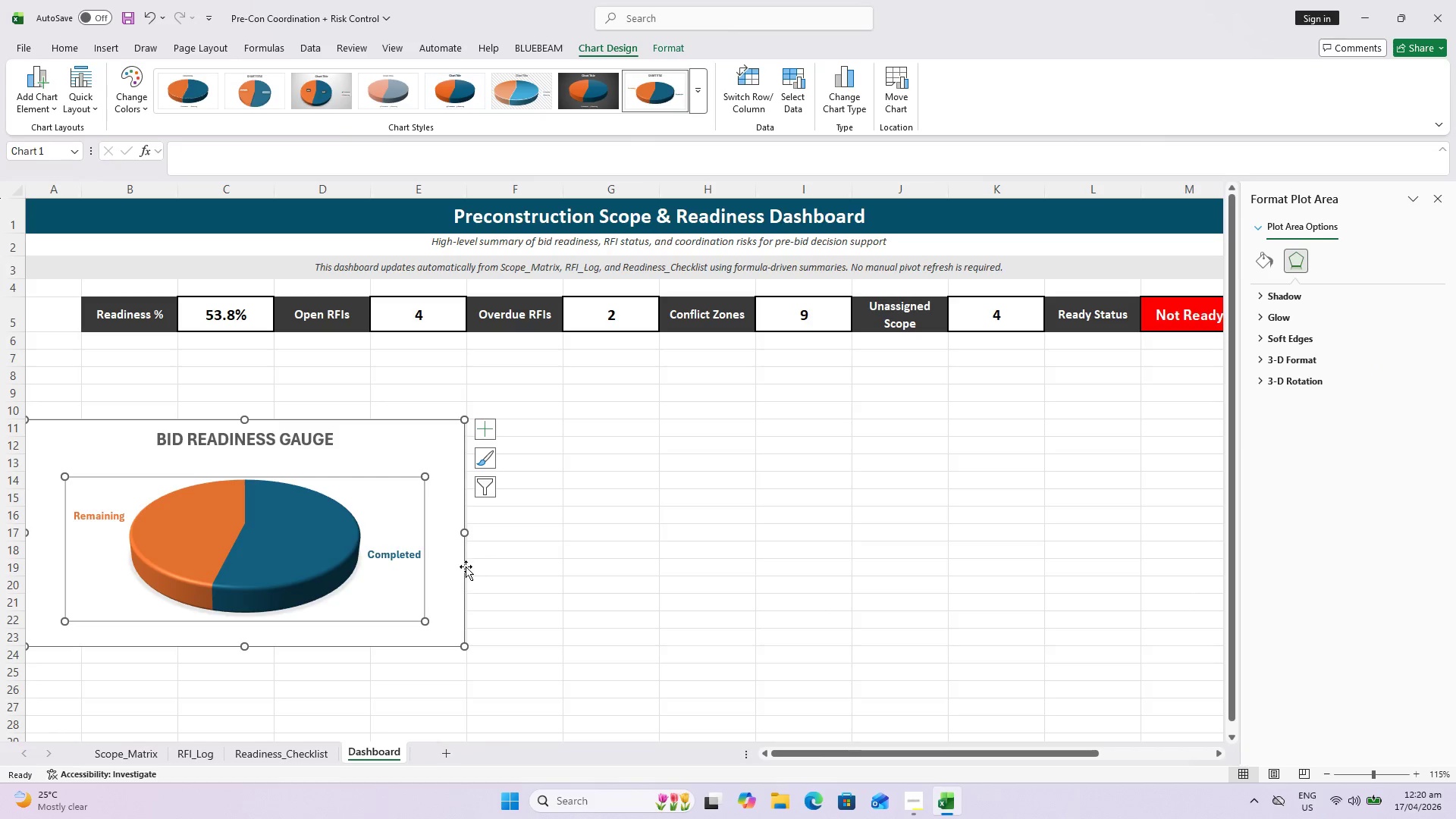 
left_click([521, 466])
 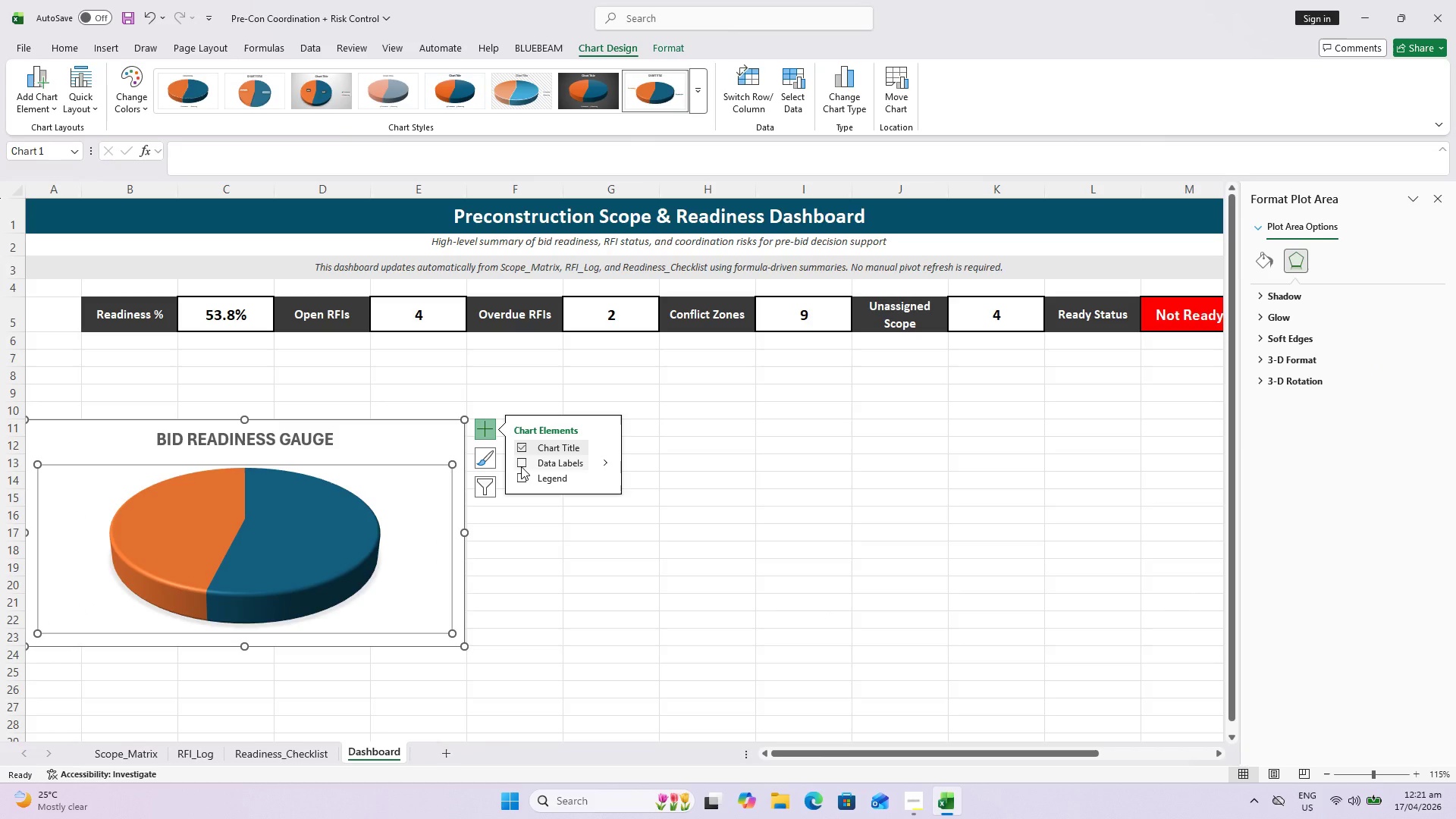 
left_click([521, 466])
 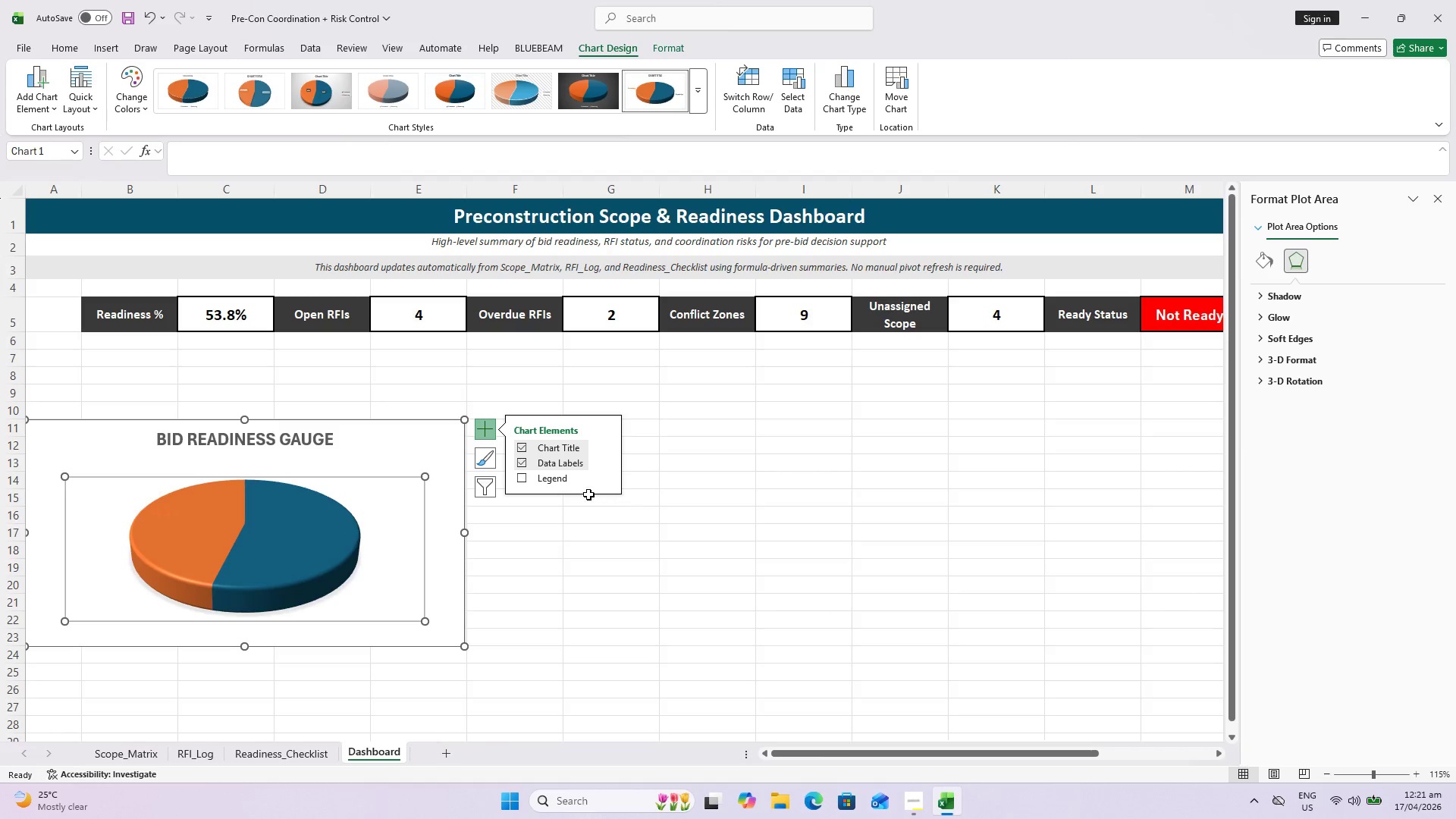 
wait(5.27)
 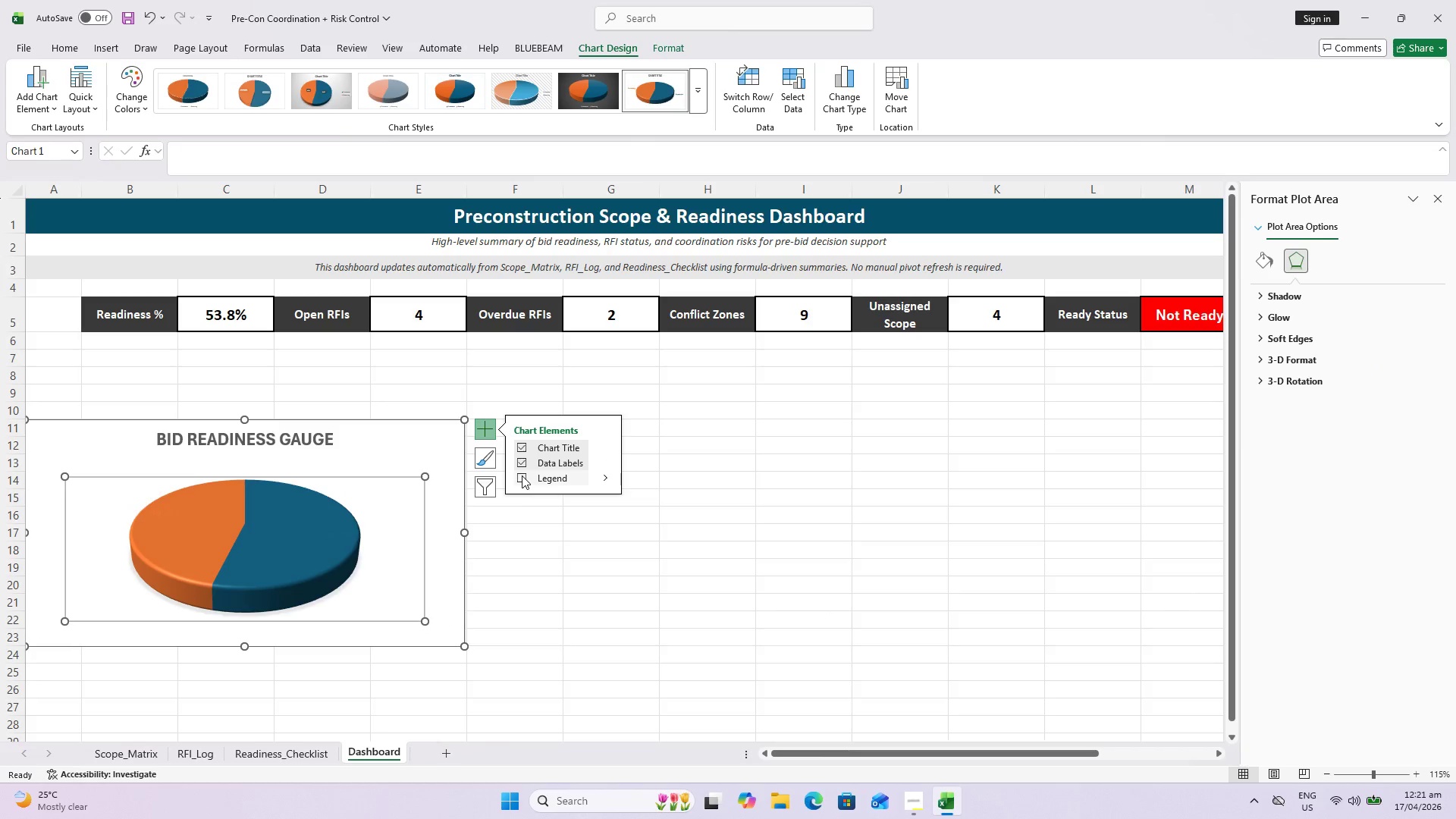 
double_click([521, 447])
 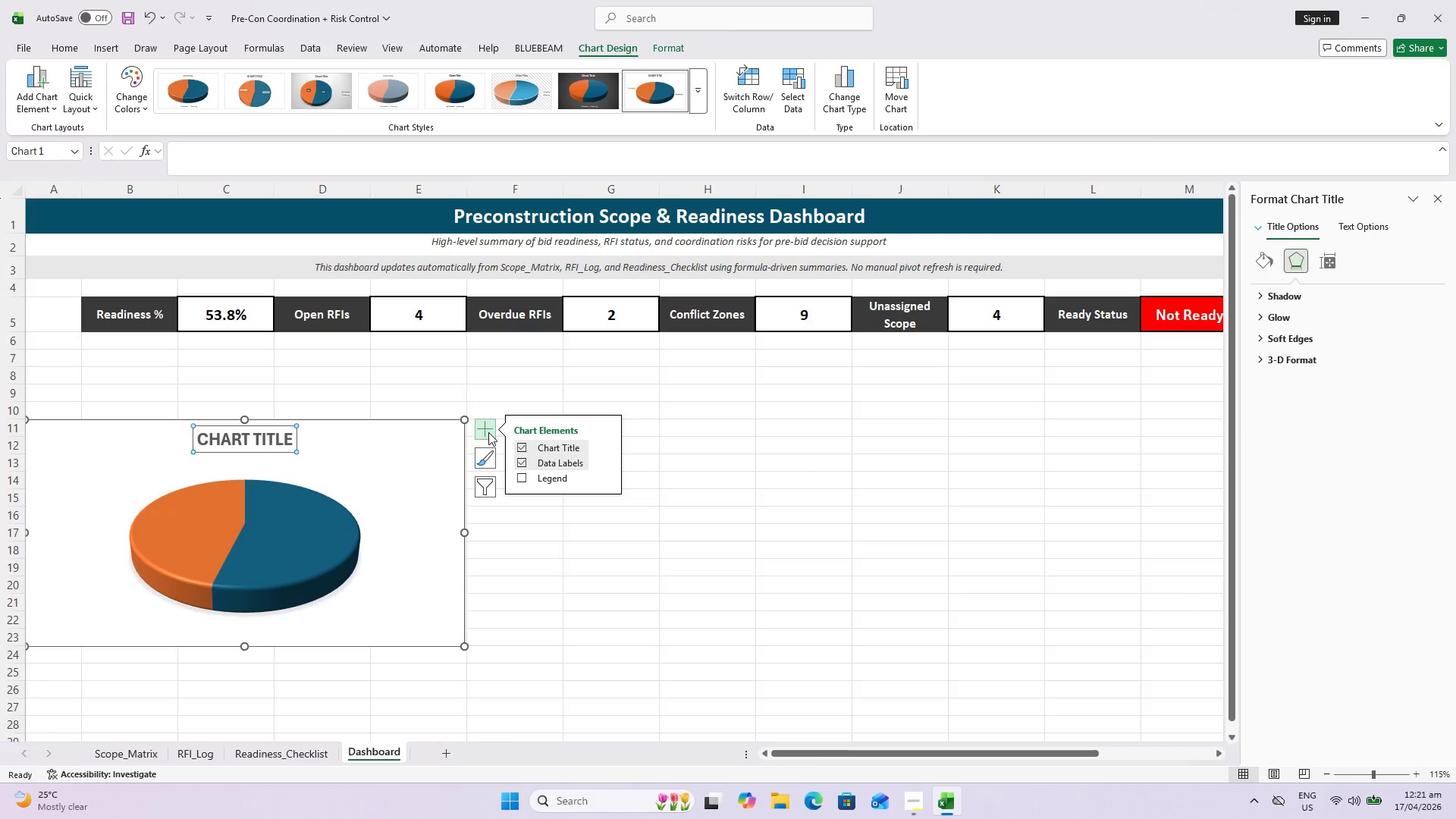 
key(Escape)
 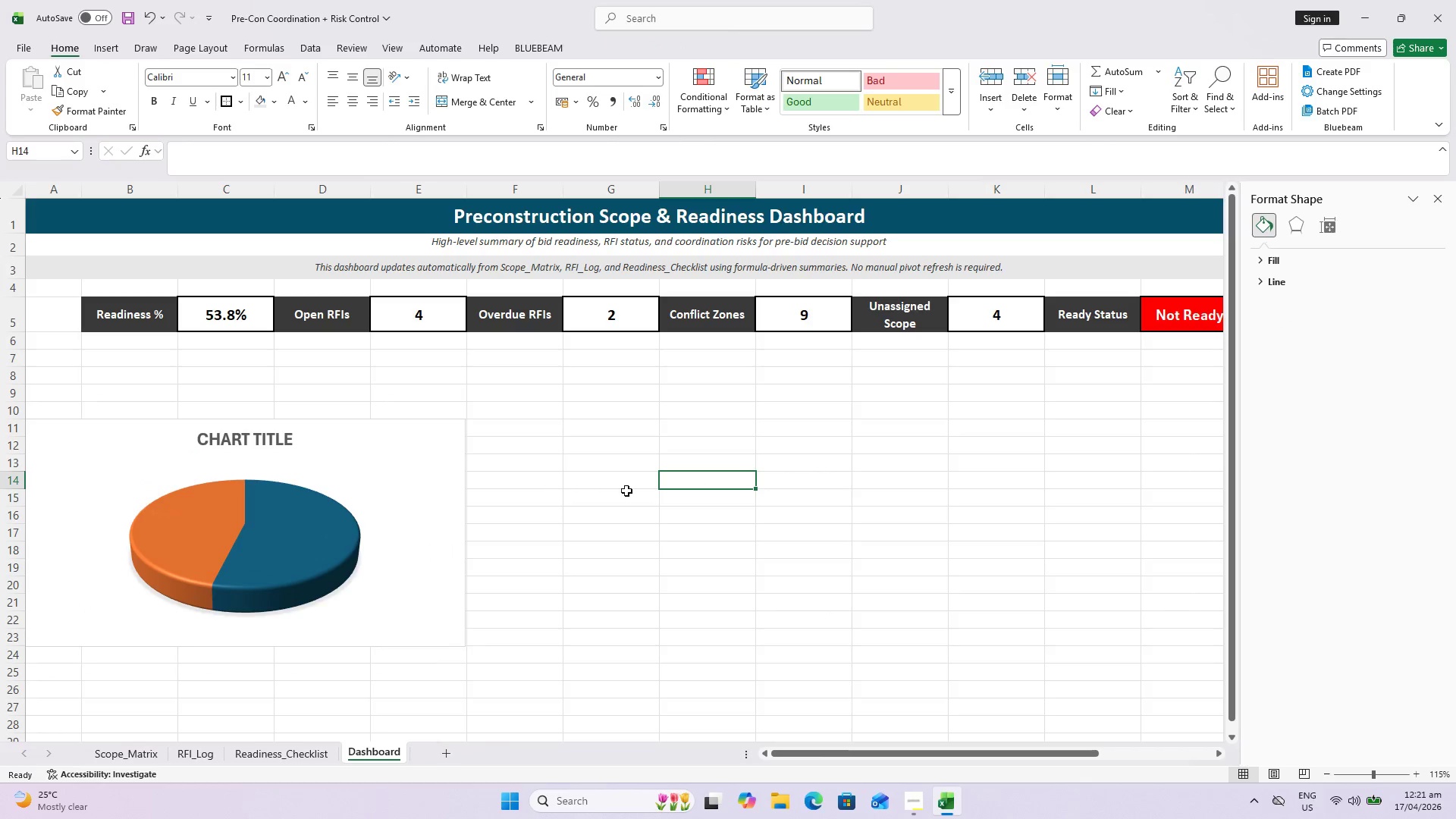 
key(Control+Z)
 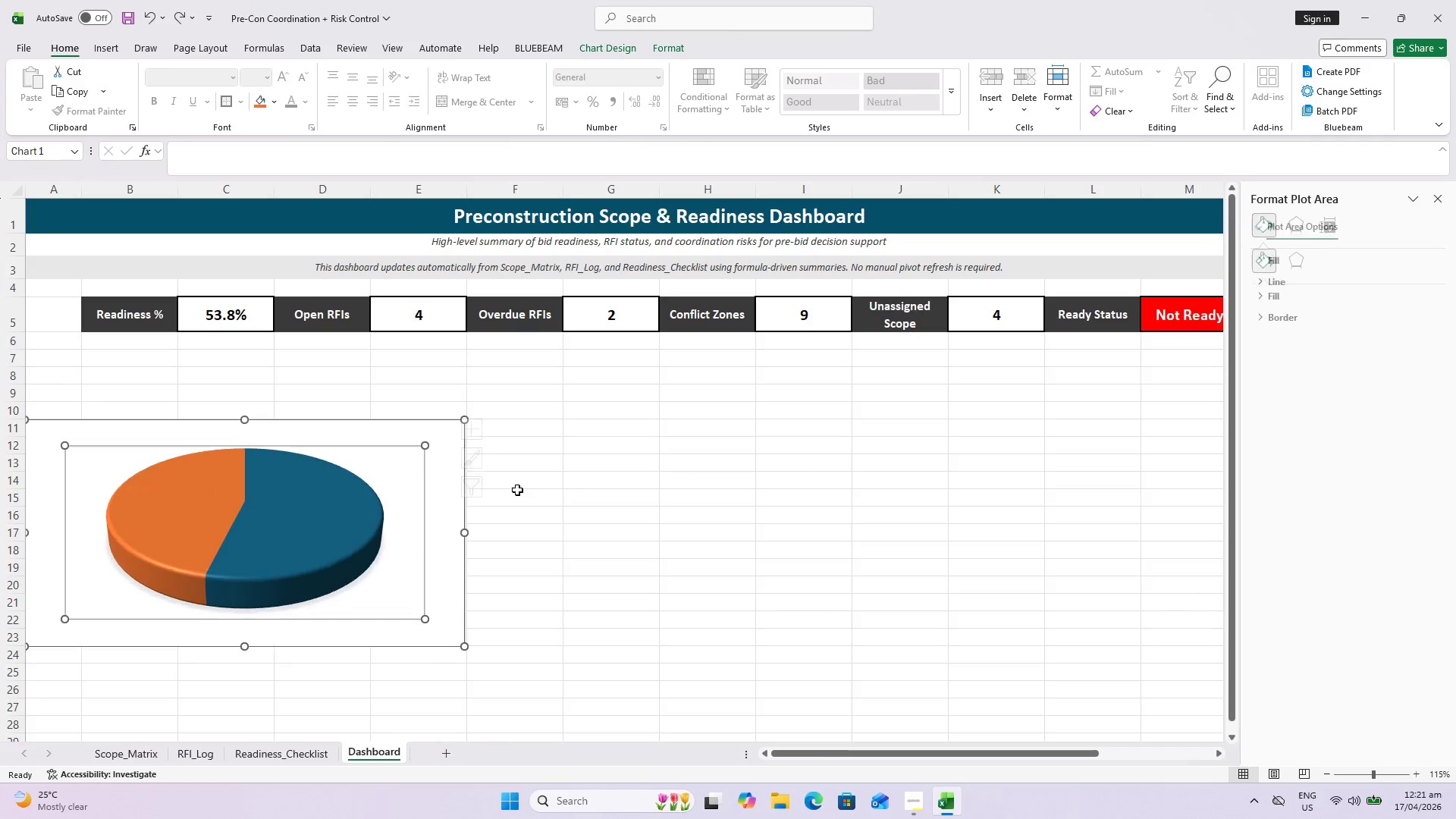 
key(Control+Z)
 